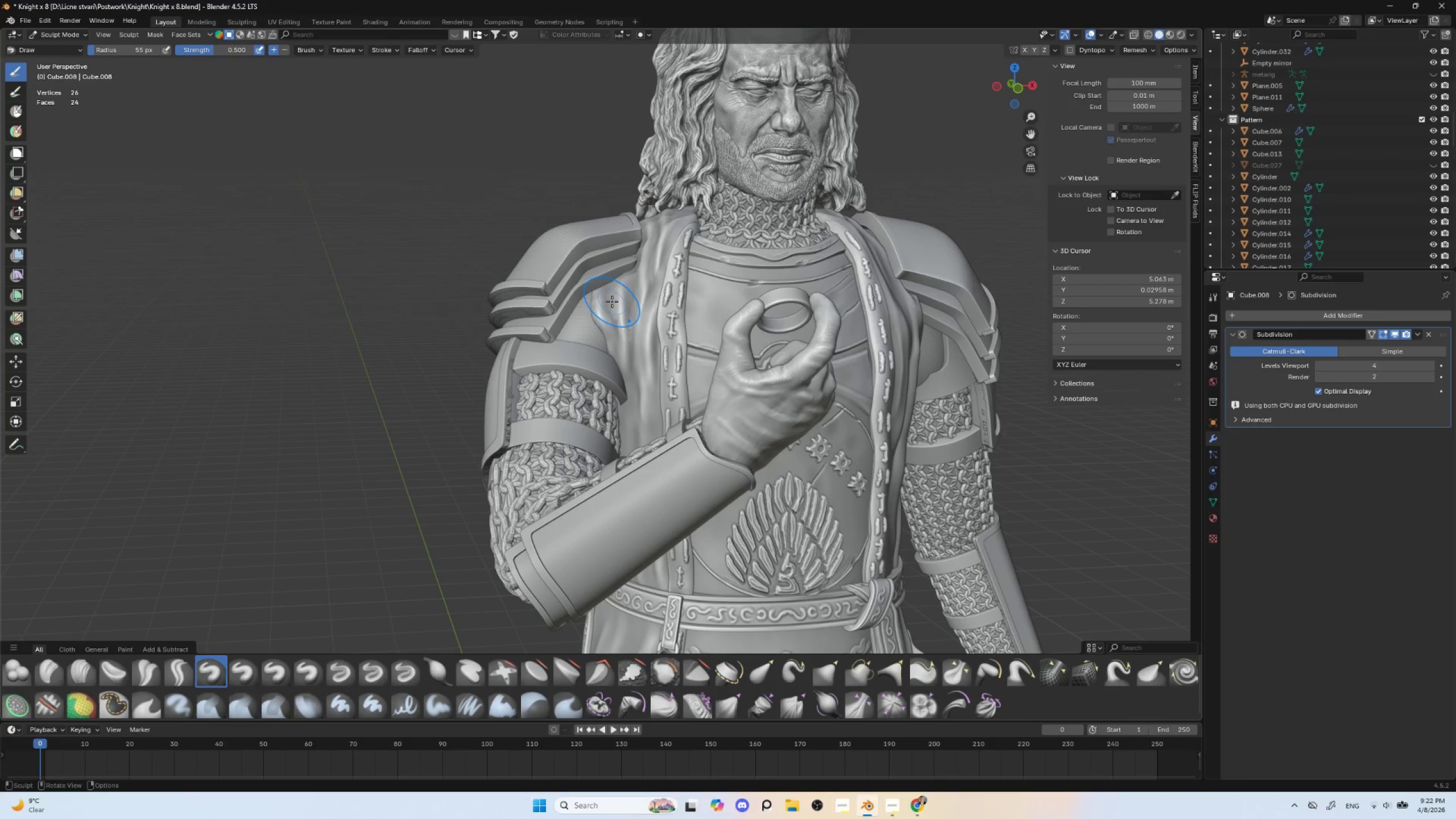 
key(BracketLeft)
 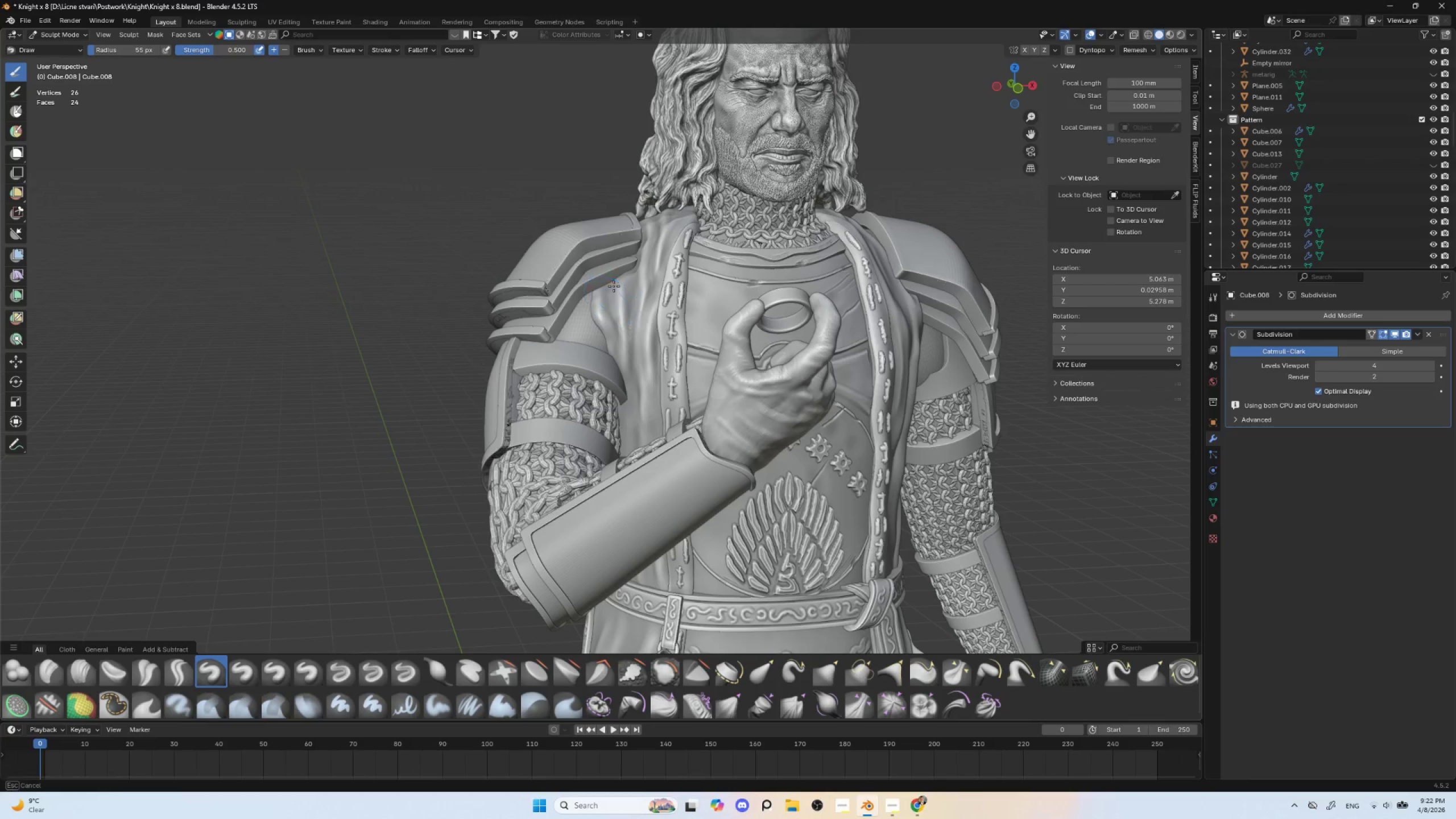 
left_click_drag(start_coordinate=[614, 286], to_coordinate=[615, 301])
 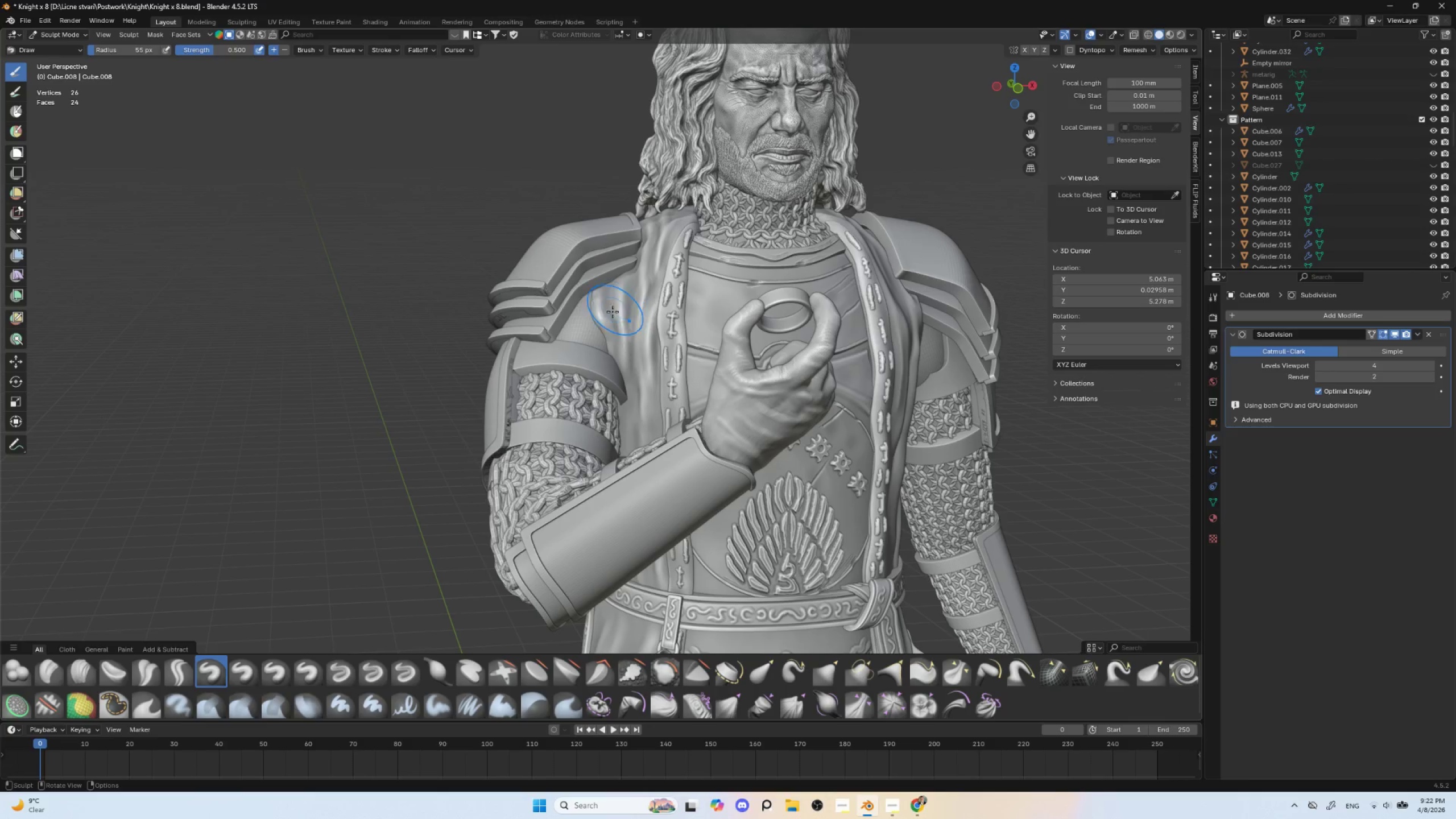 
left_click_drag(start_coordinate=[606, 315], to_coordinate=[614, 292])
 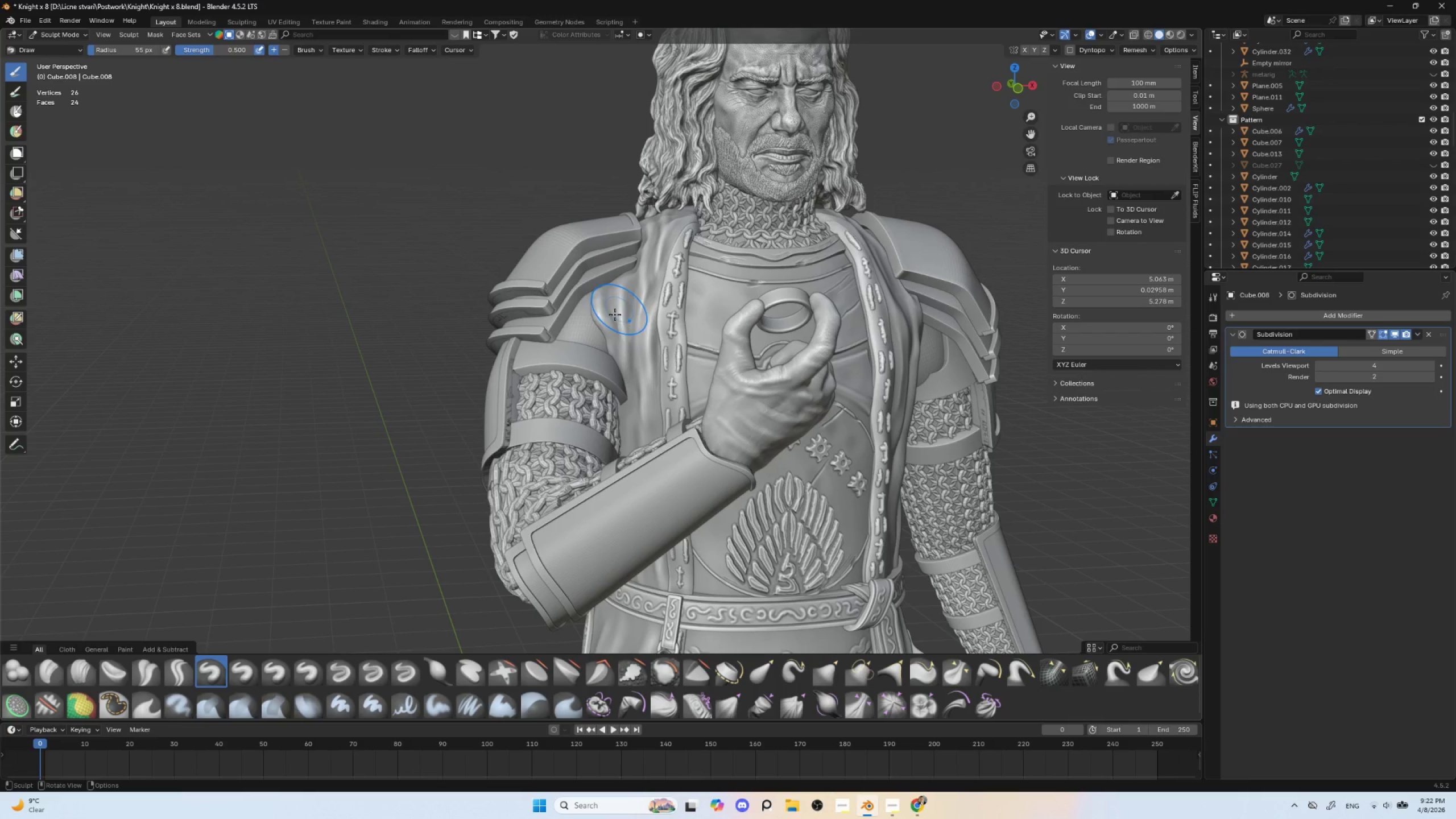 
left_click_drag(start_coordinate=[598, 328], to_coordinate=[618, 330])
 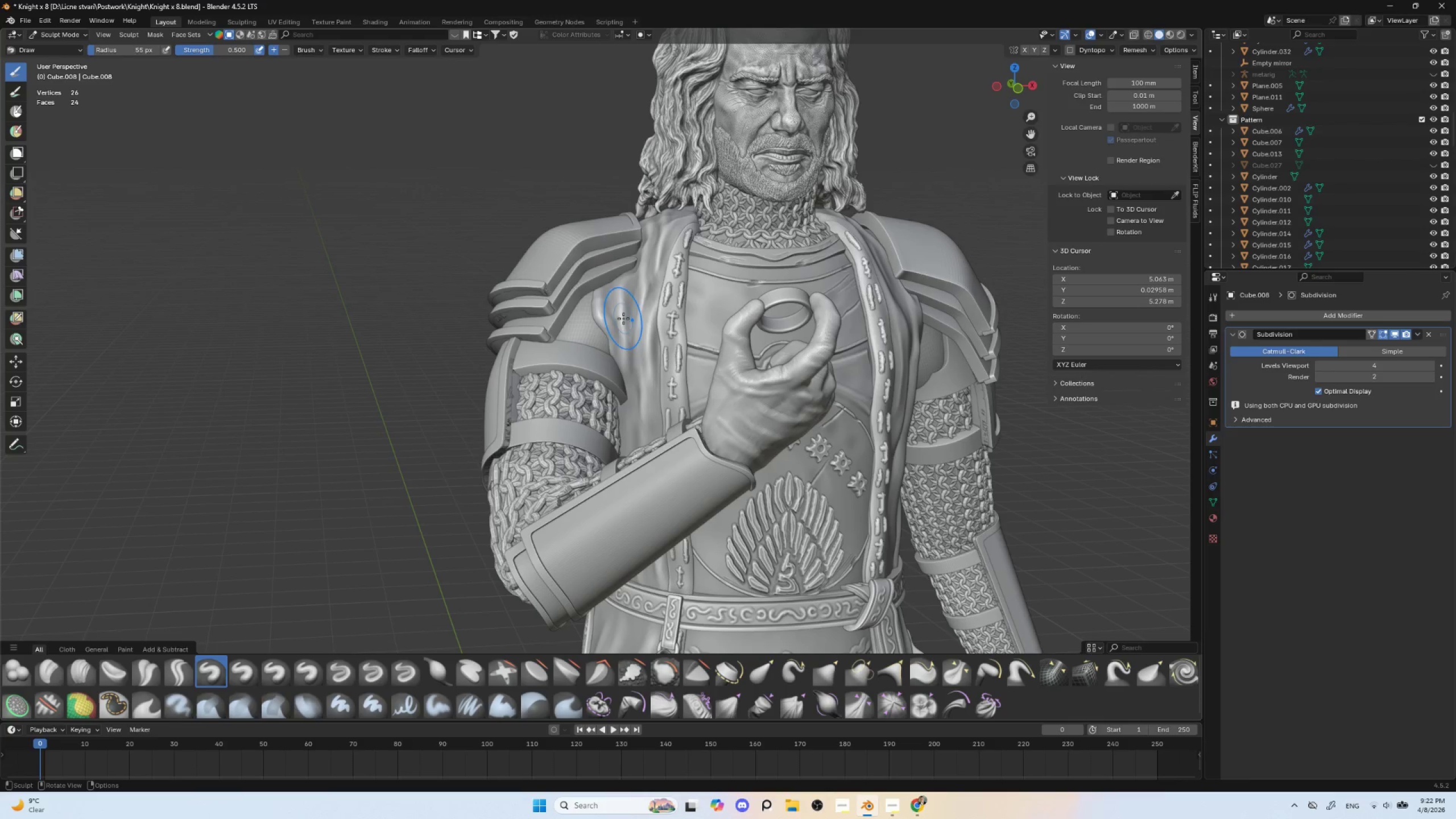 
key(BracketRight)
 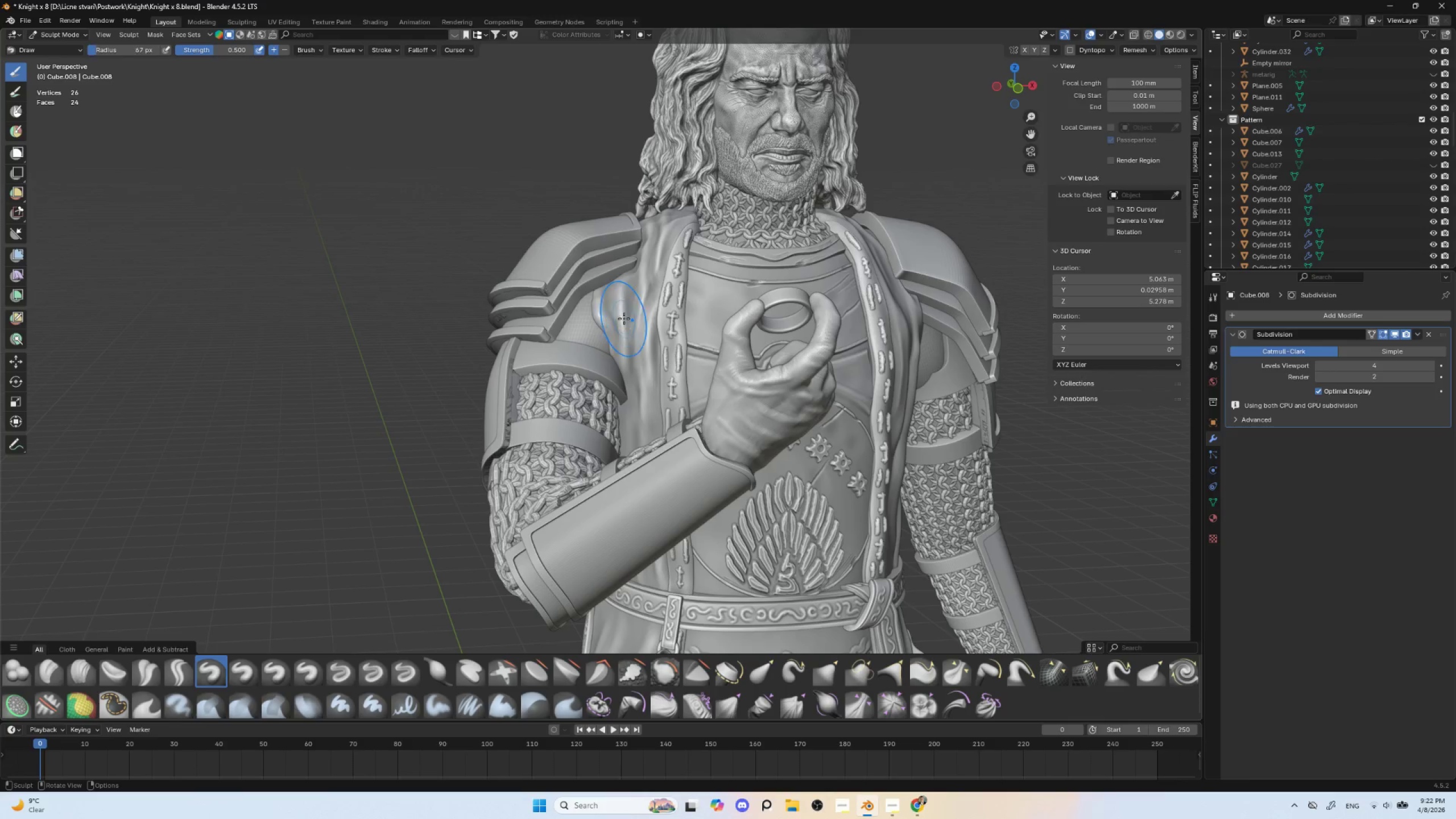 
key(BracketRight)
 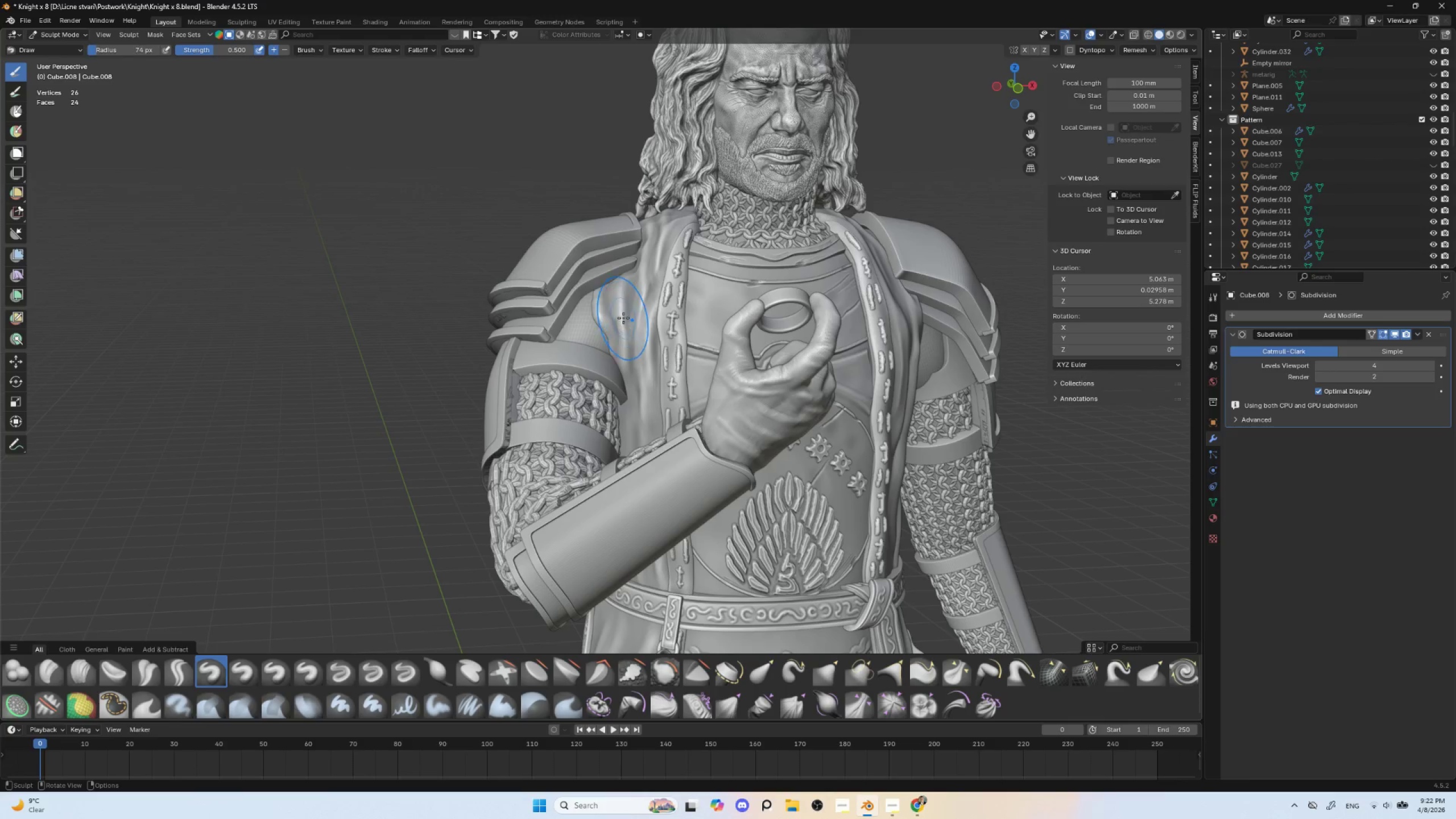 
key(BracketRight)
 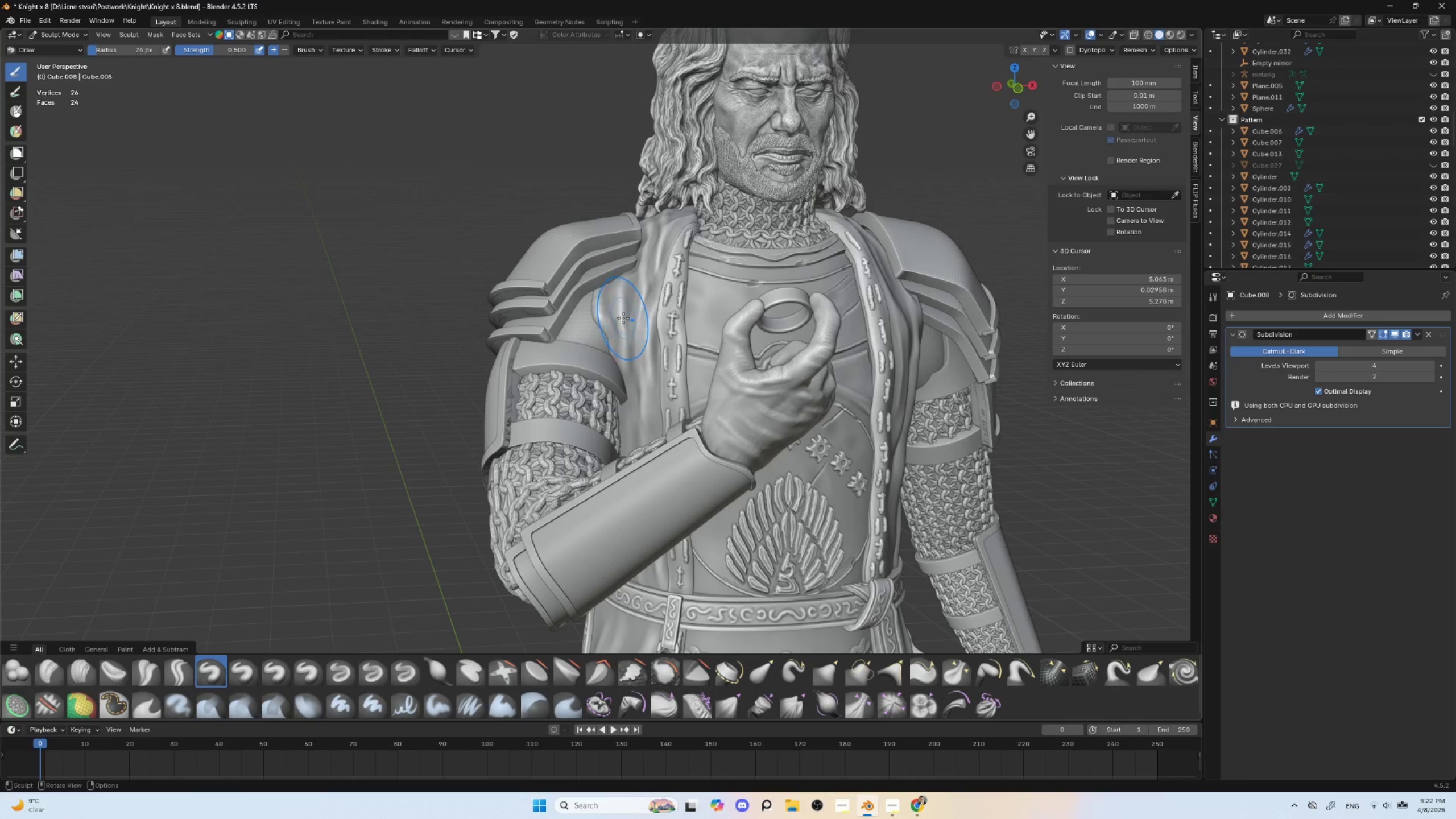 
key(BracketRight)
 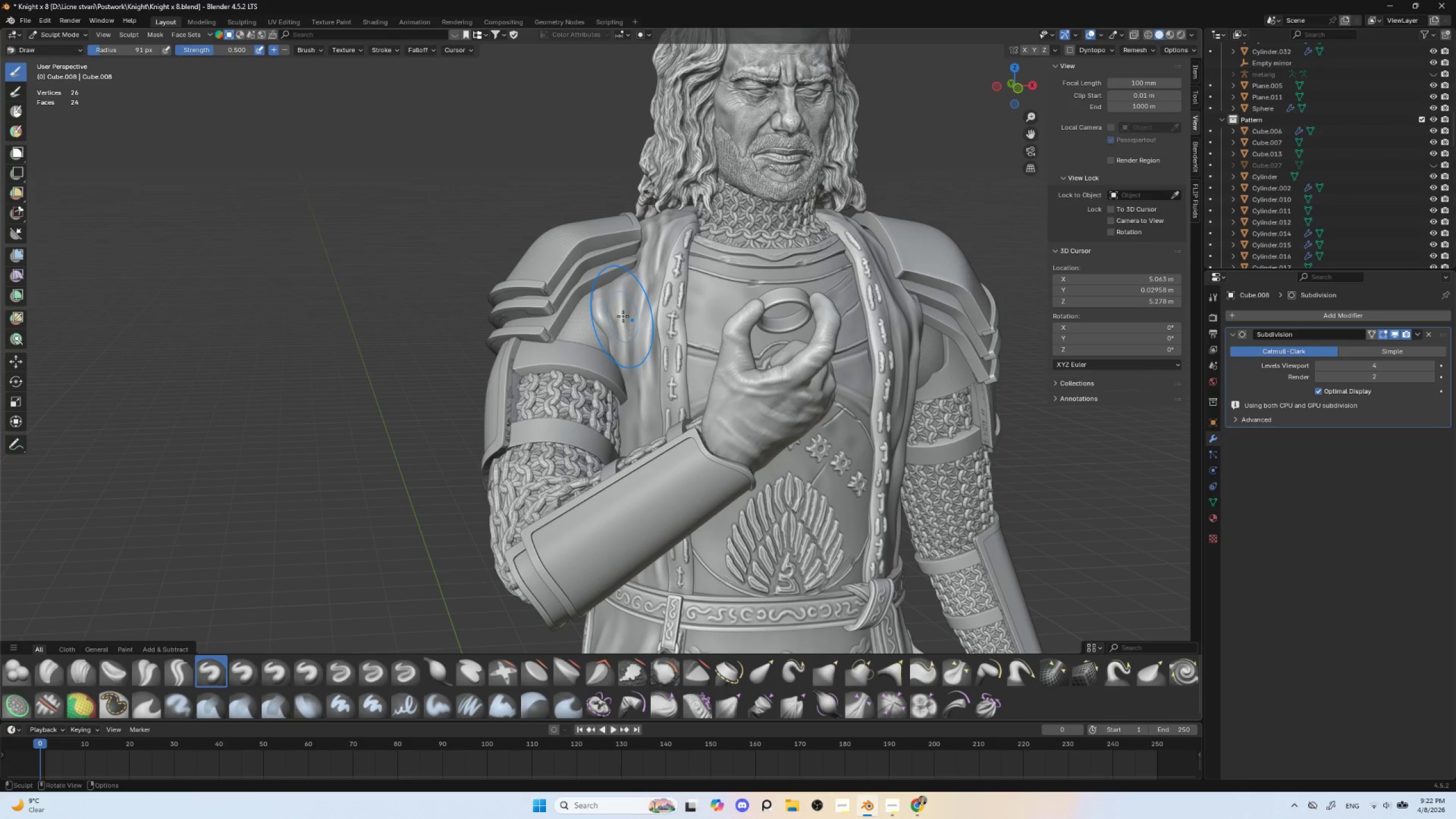 
key(BracketRight)
 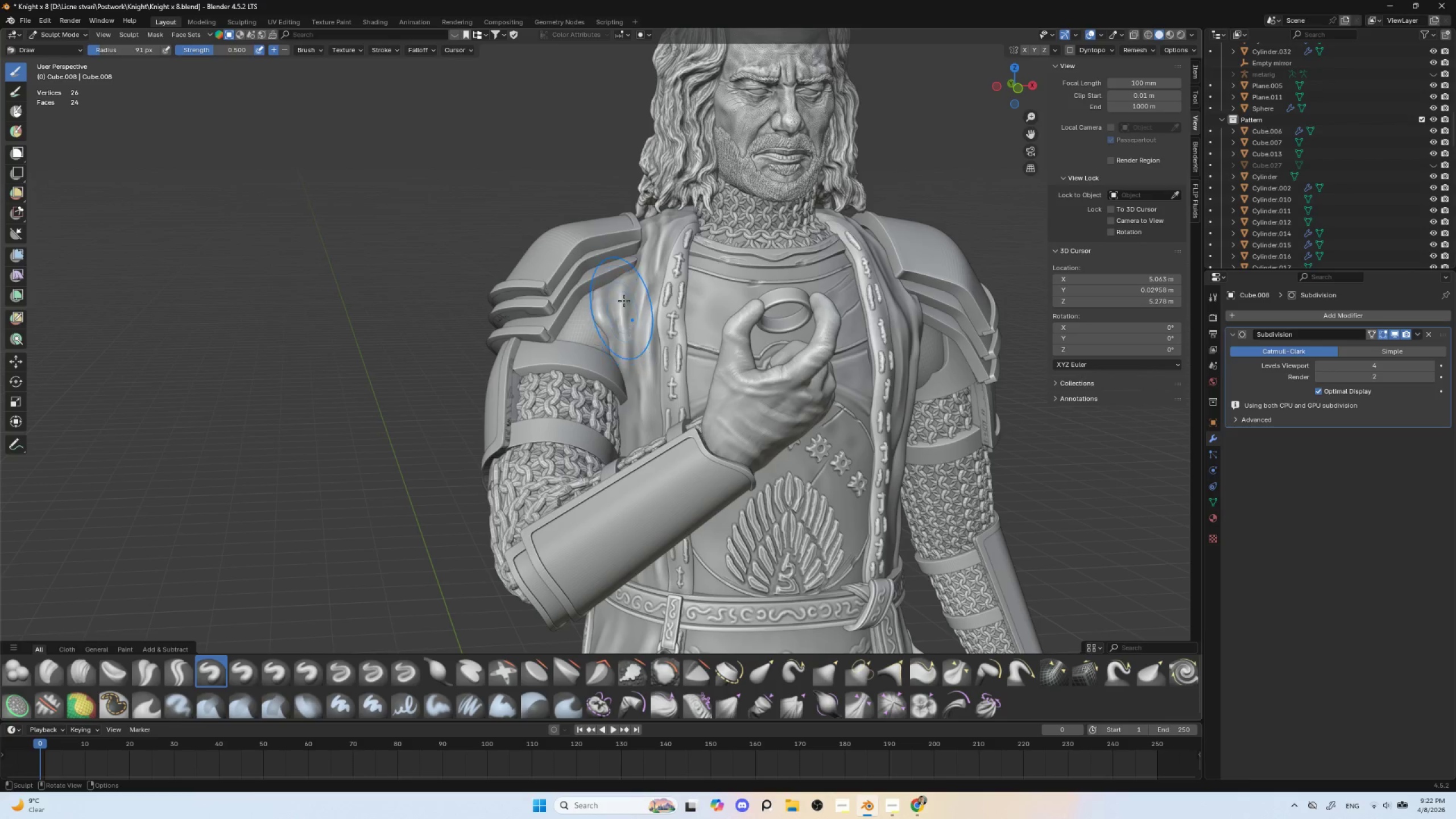 
left_click_drag(start_coordinate=[624, 294], to_coordinate=[636, 275])
 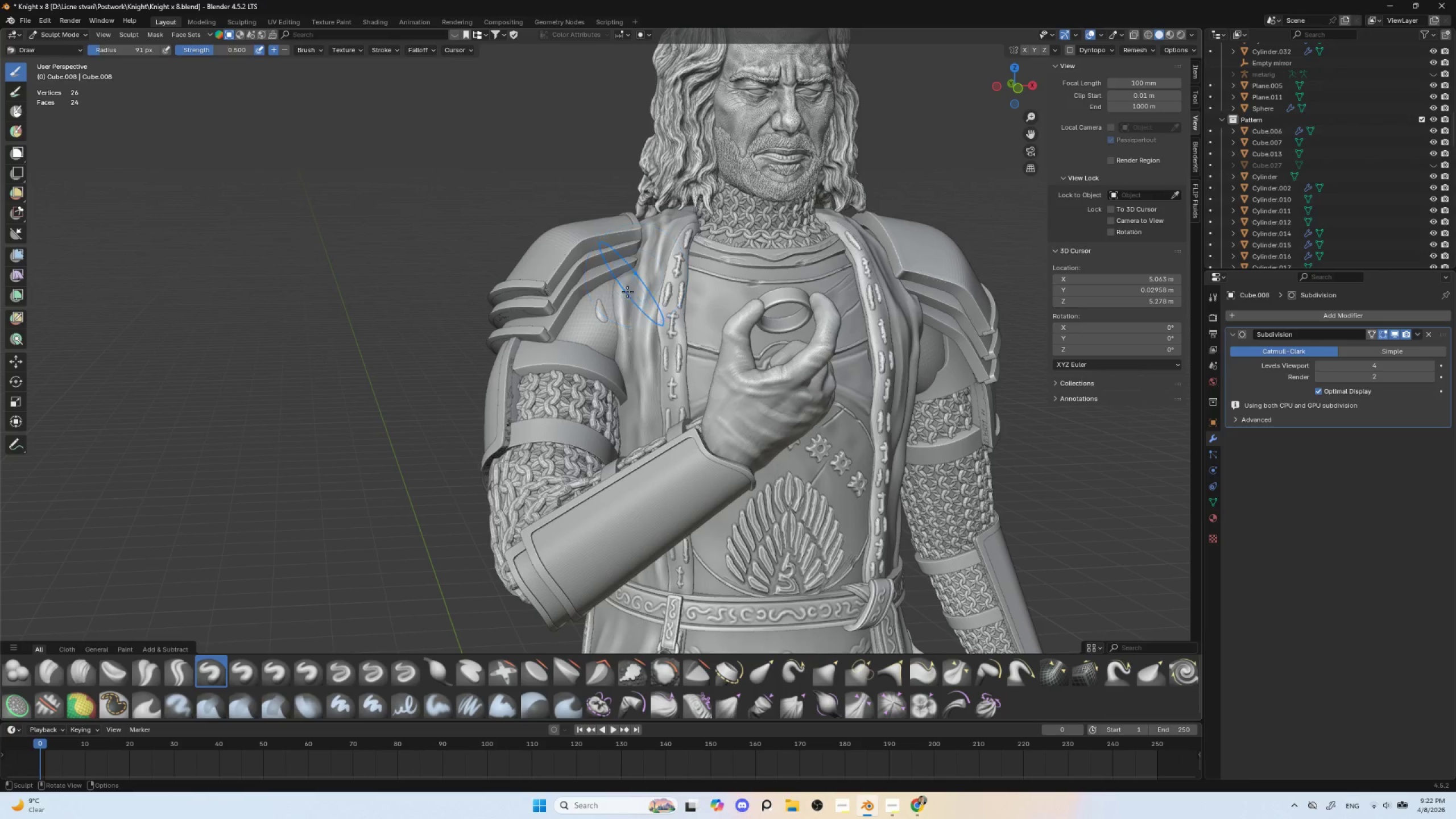 
key(BracketLeft)
 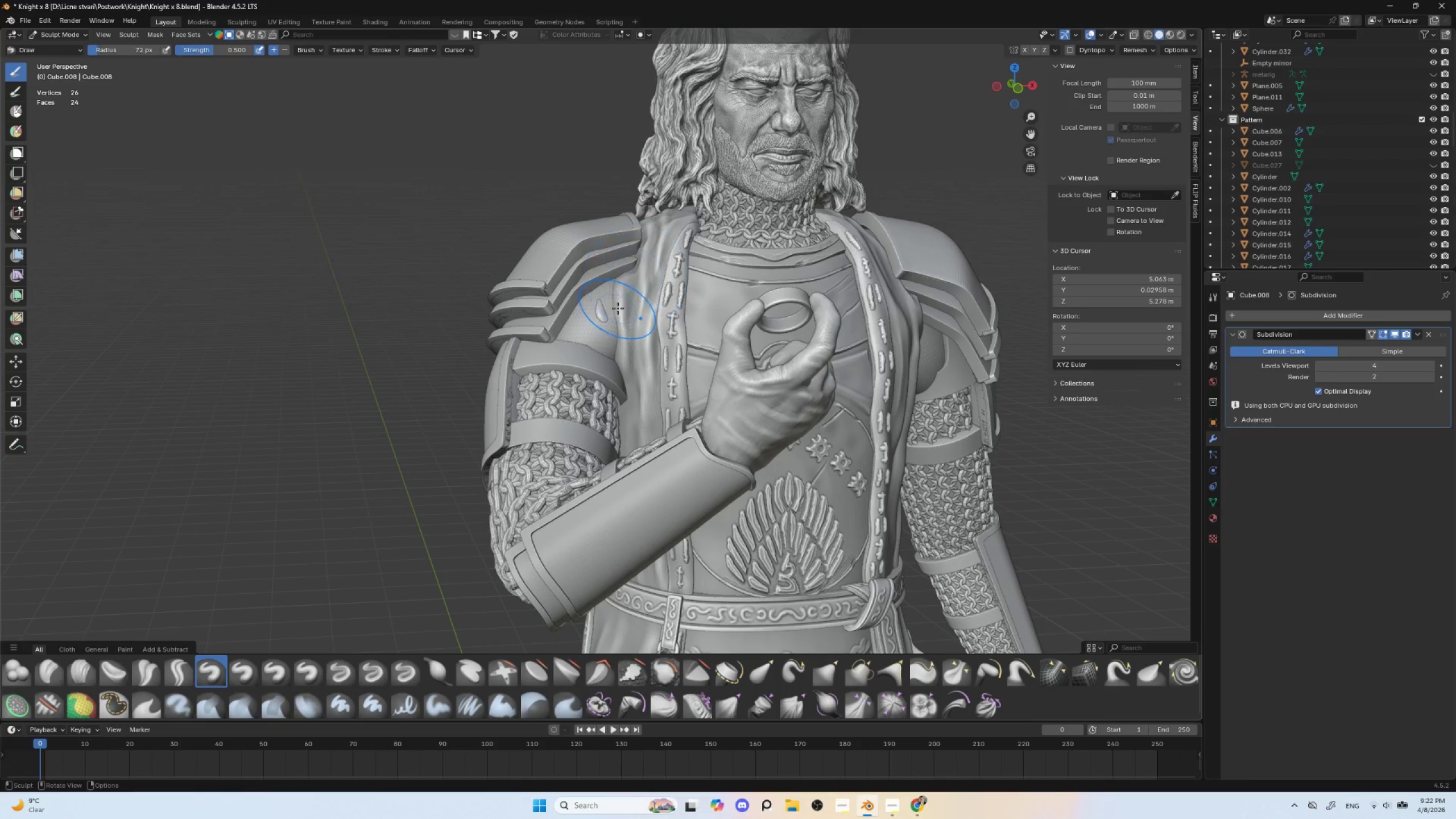 
key(BracketLeft)
 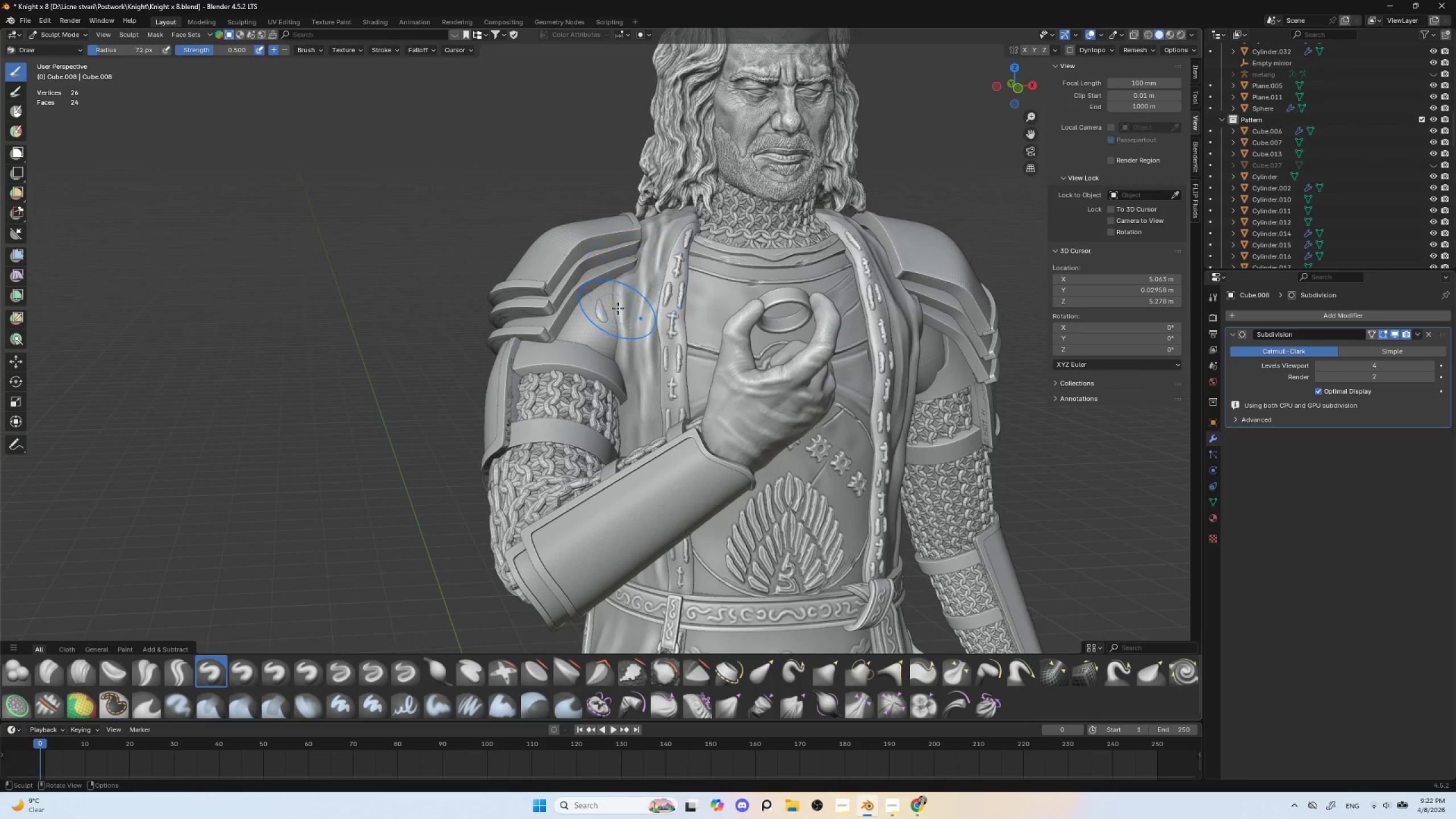 
key(BracketLeft)
 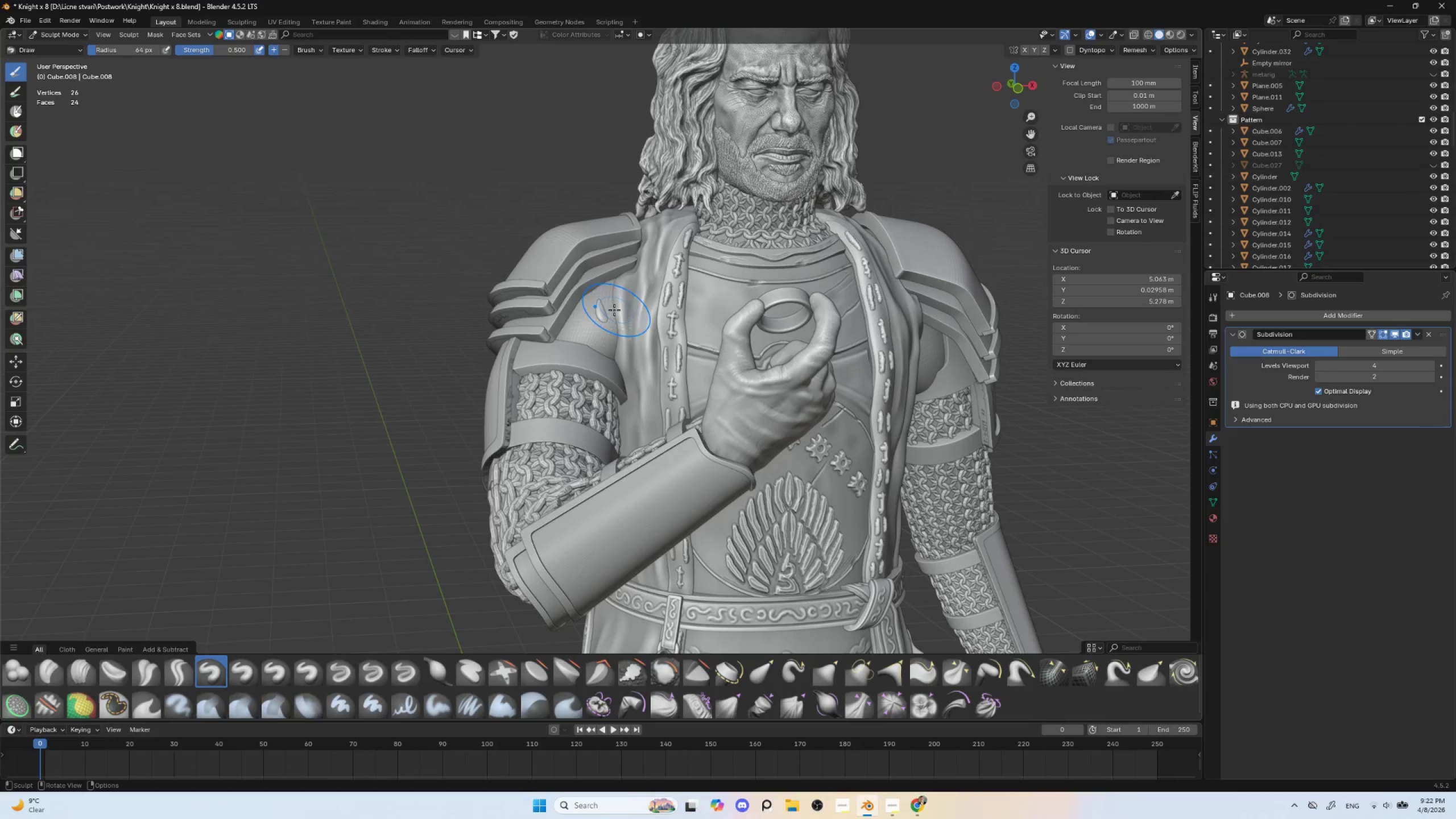 
key(BracketLeft)
 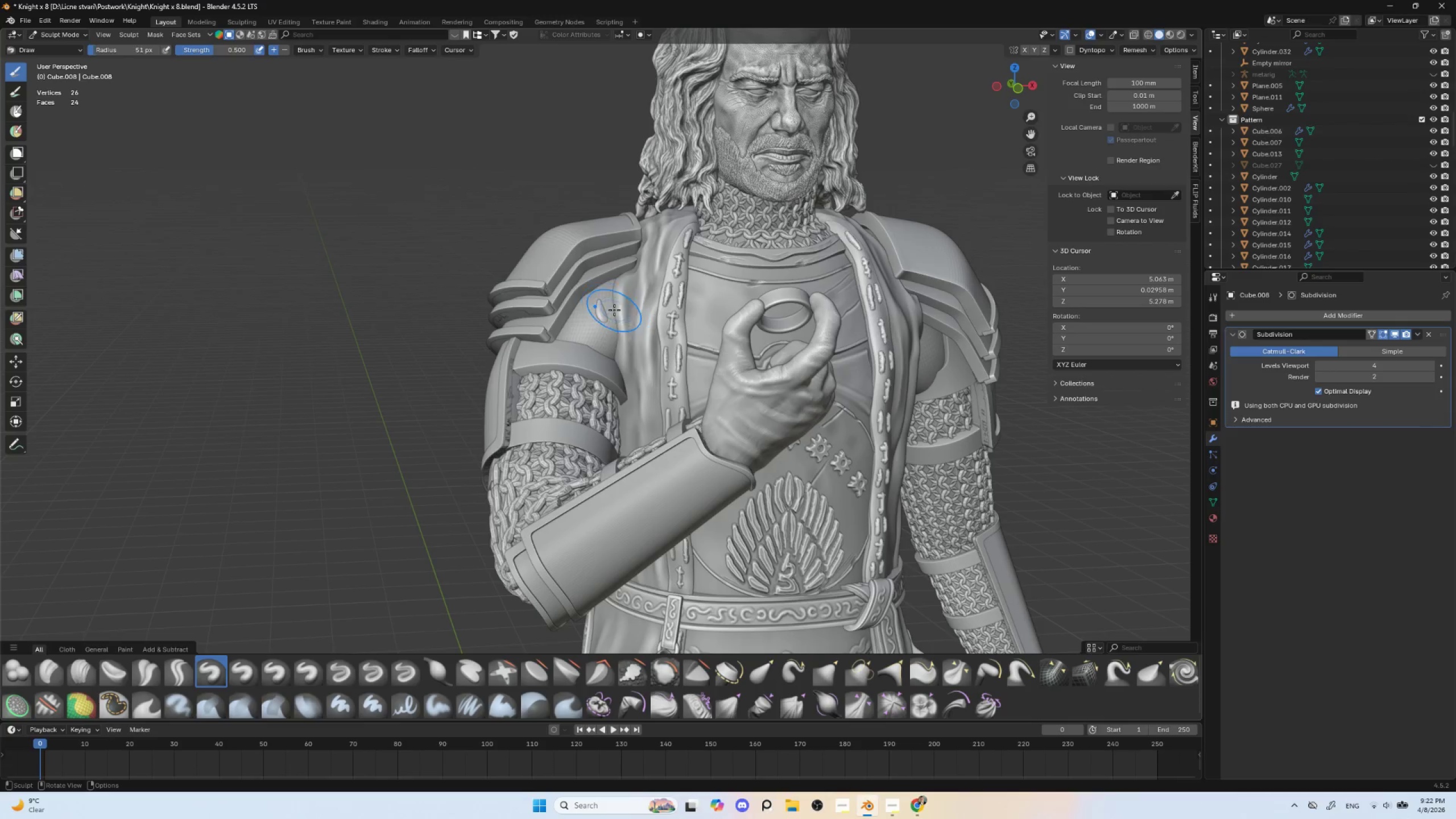 
key(BracketLeft)
 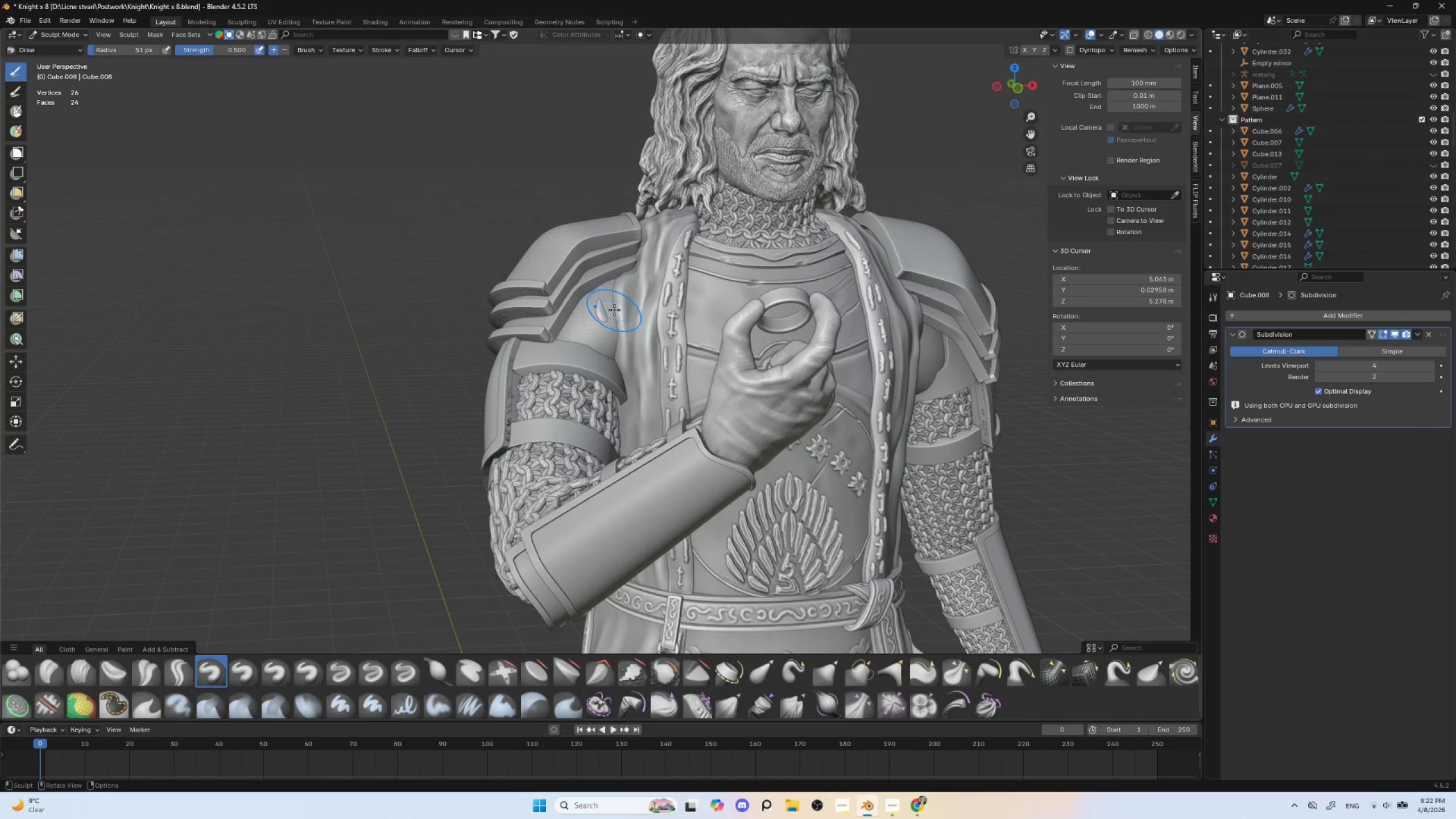 
key(BracketLeft)
 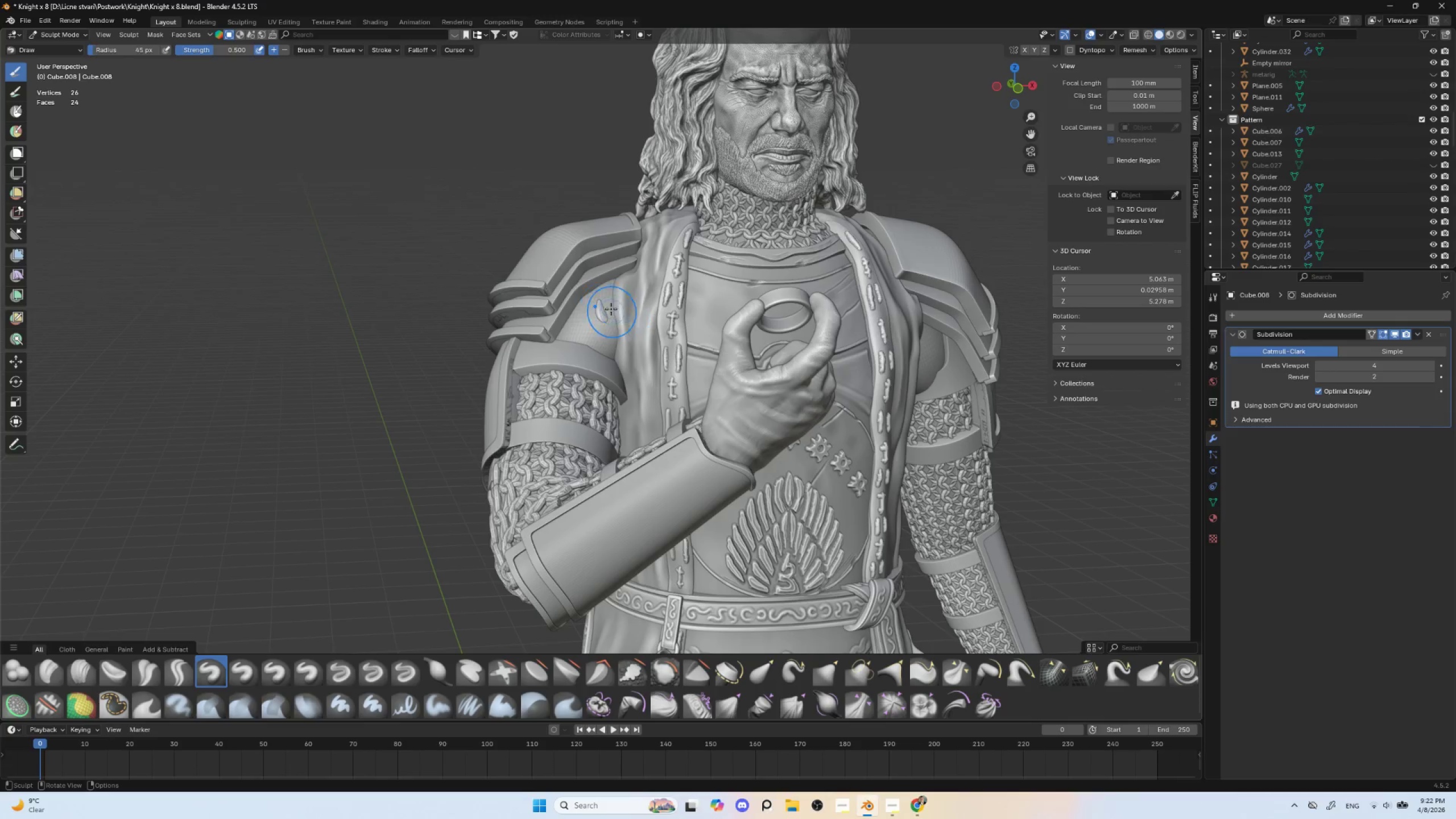 
left_click_drag(start_coordinate=[611, 312], to_coordinate=[615, 301])
 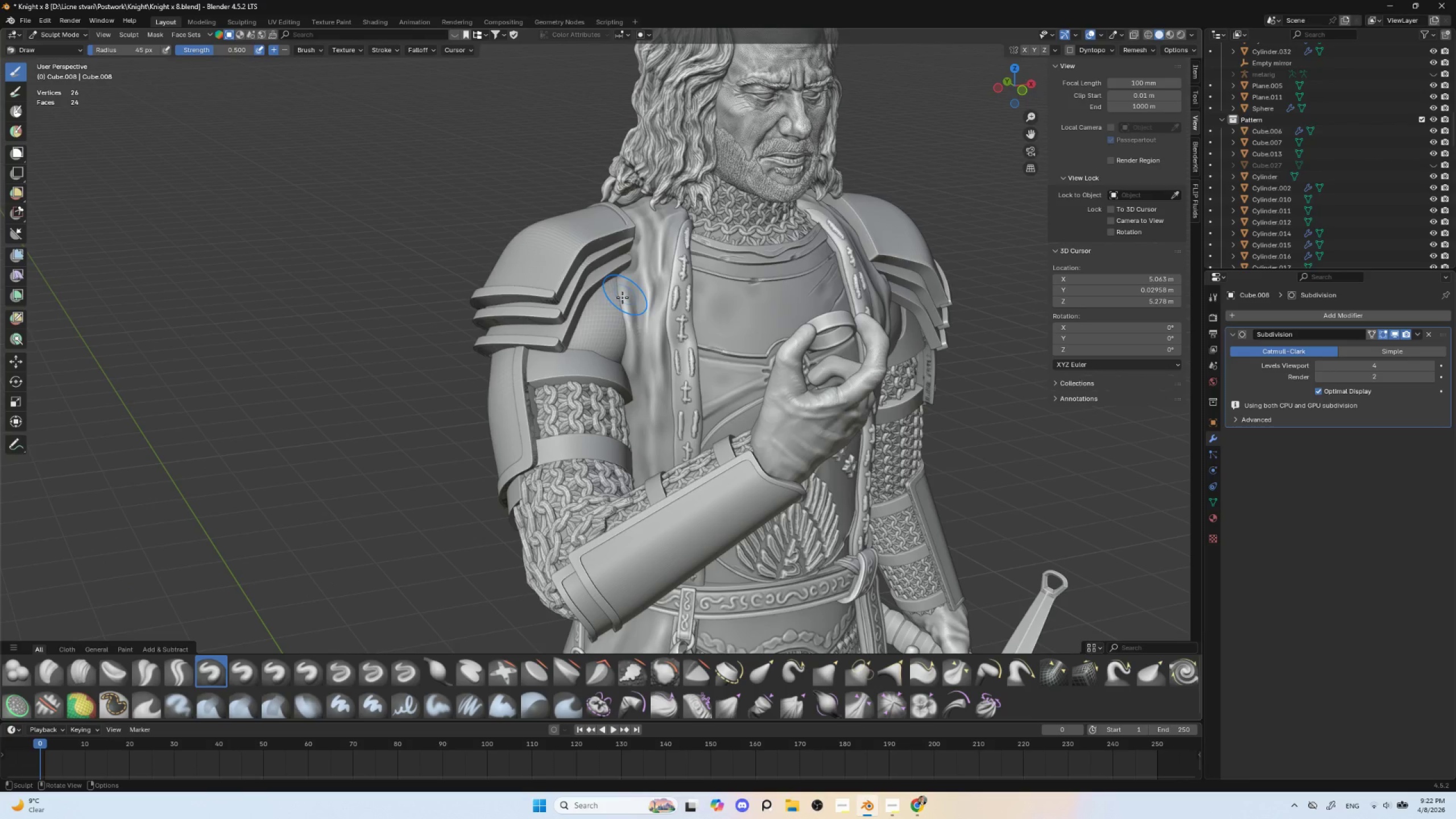 
left_click_drag(start_coordinate=[614, 304], to_coordinate=[621, 296])
 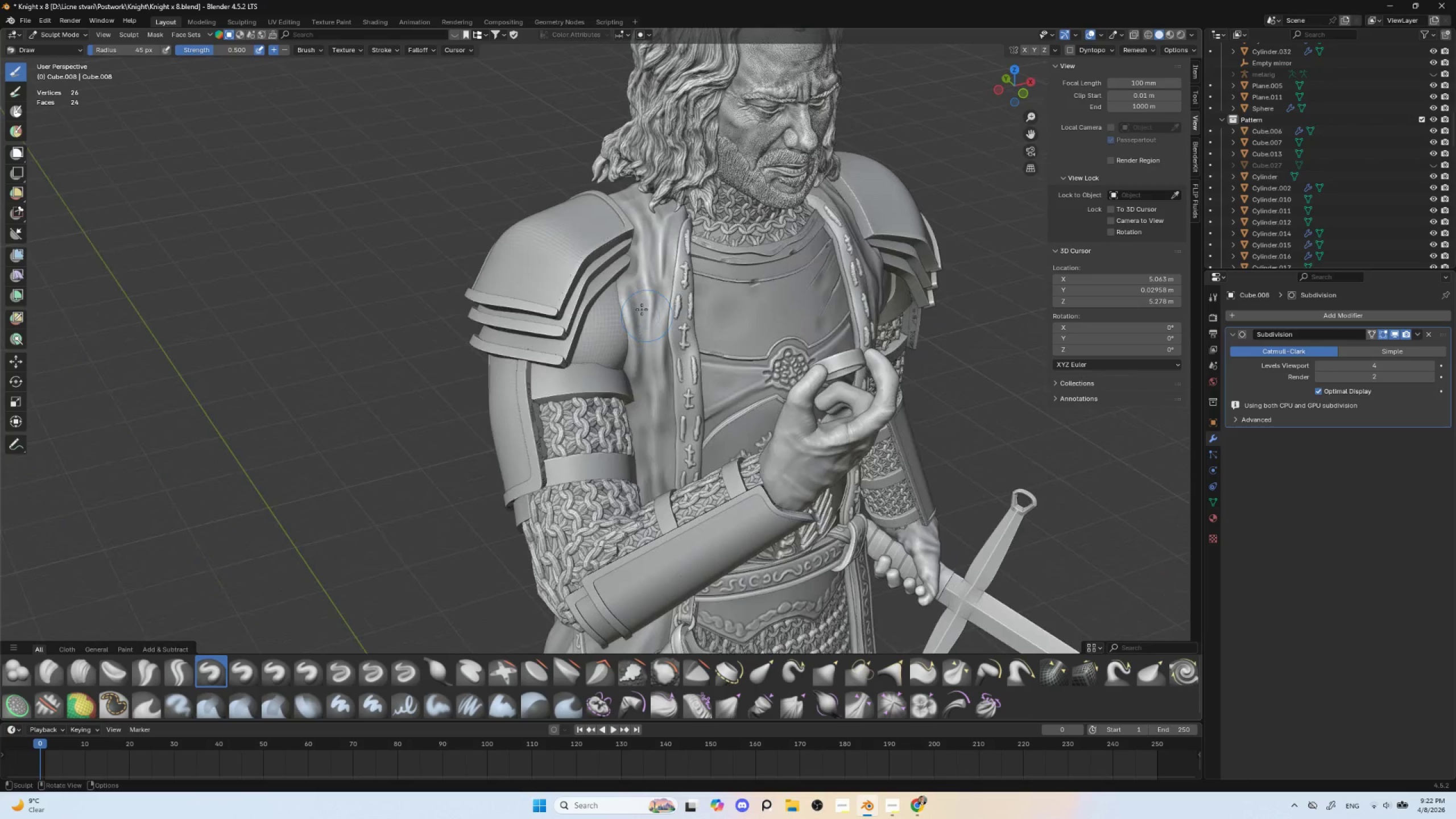 
left_click_drag(start_coordinate=[609, 300], to_coordinate=[621, 283])
 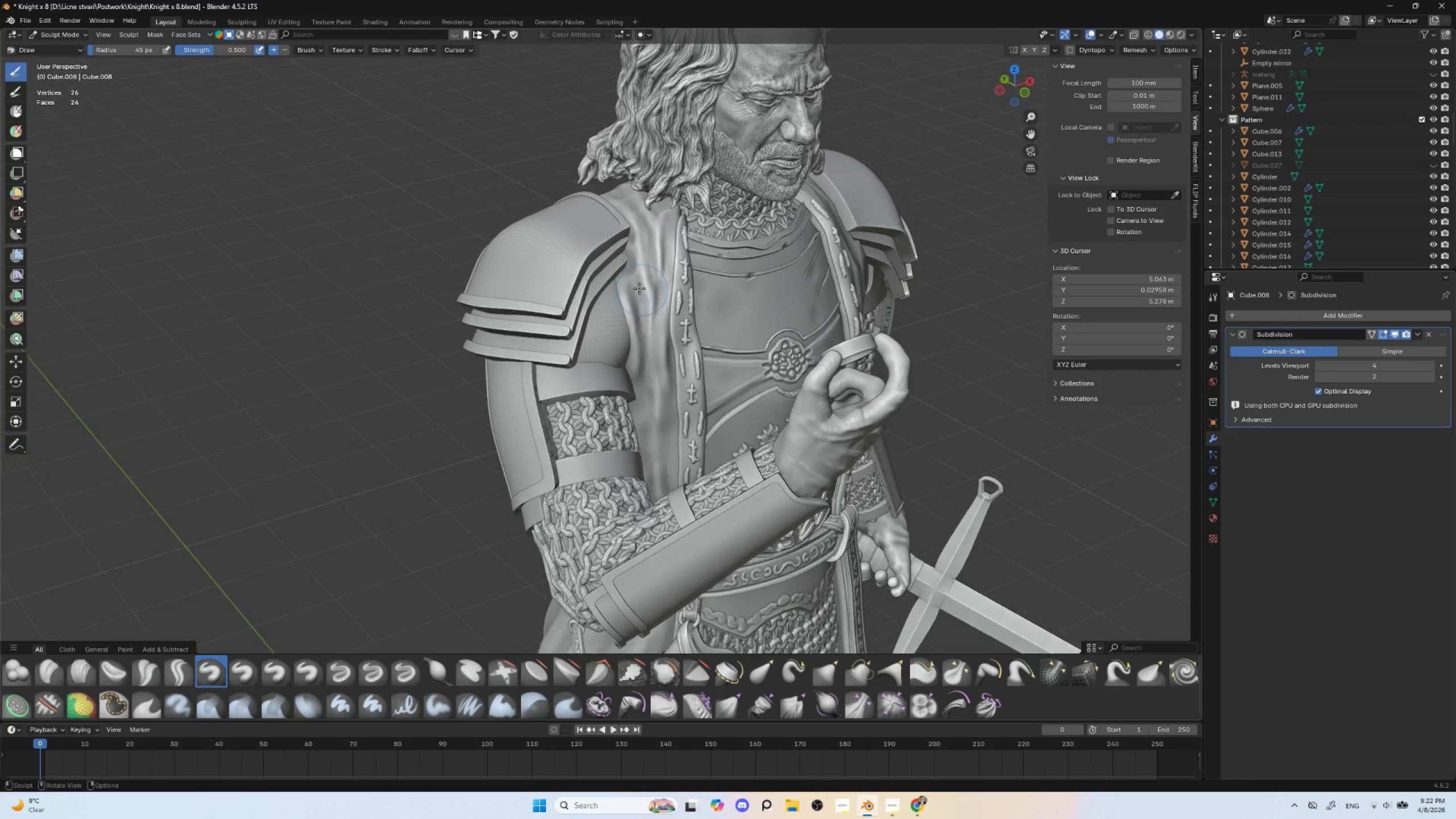 
key(BracketRight)
 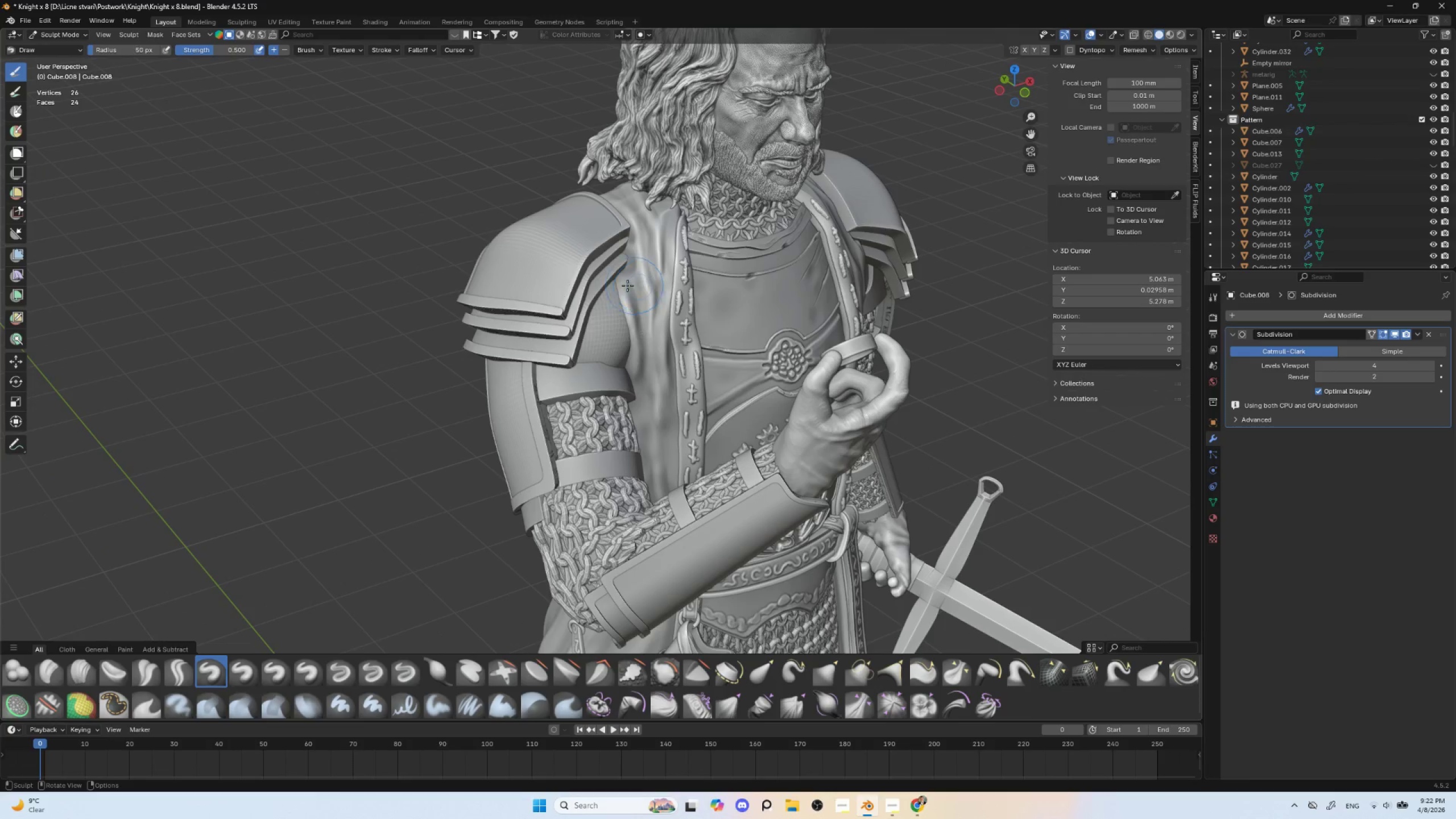 
key(BracketRight)
 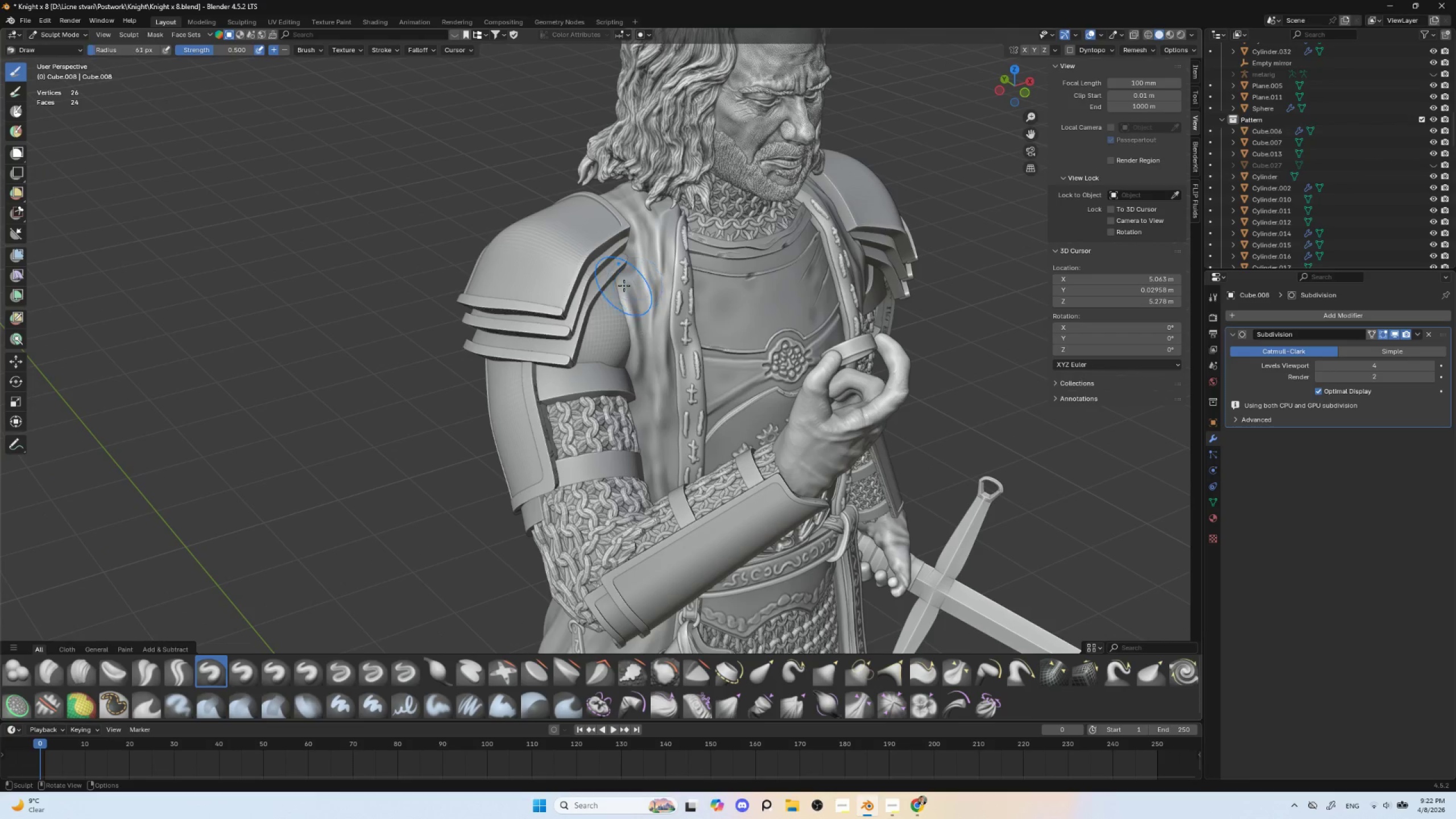 
key(BracketRight)
 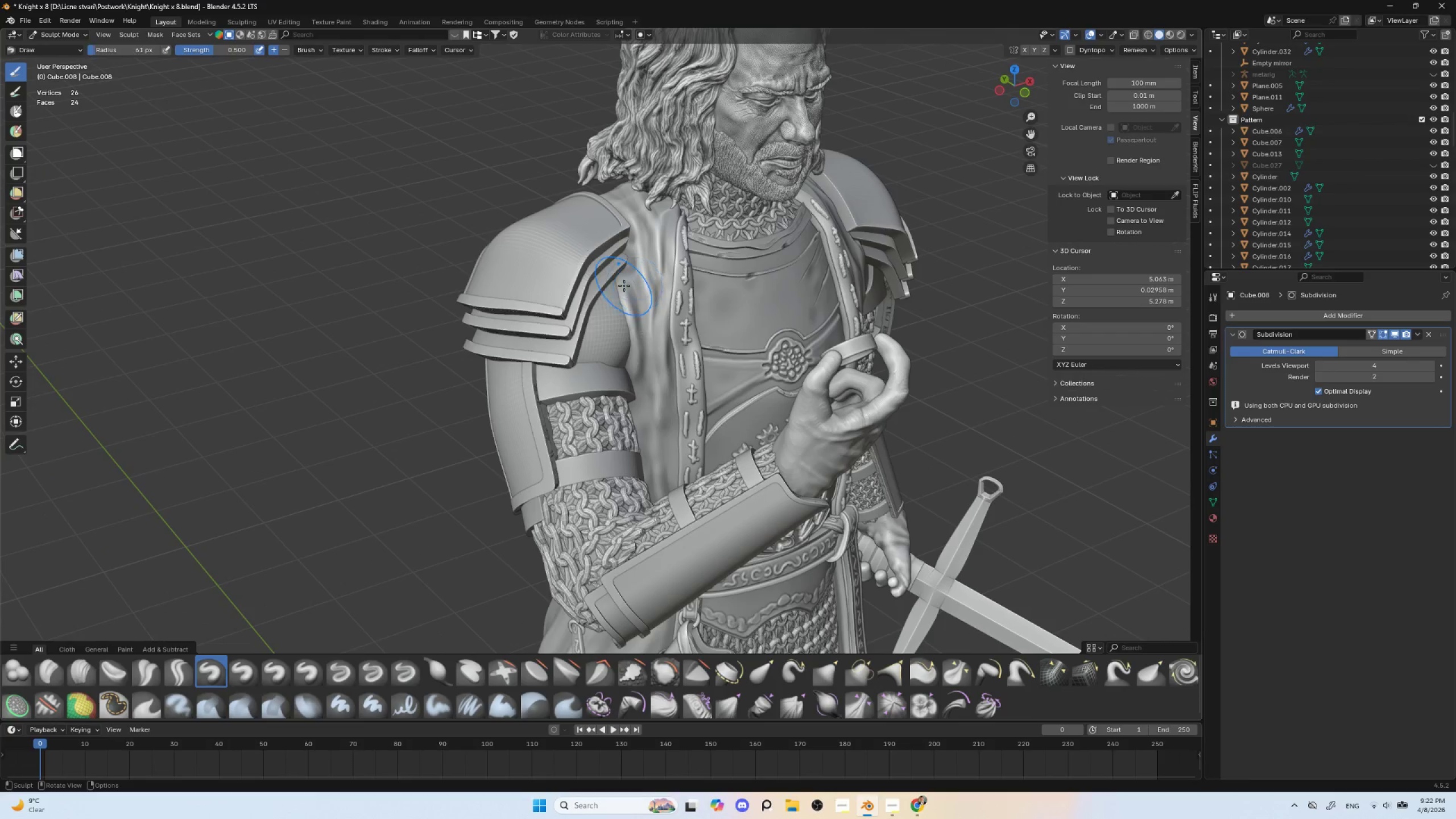 
key(BracketRight)
 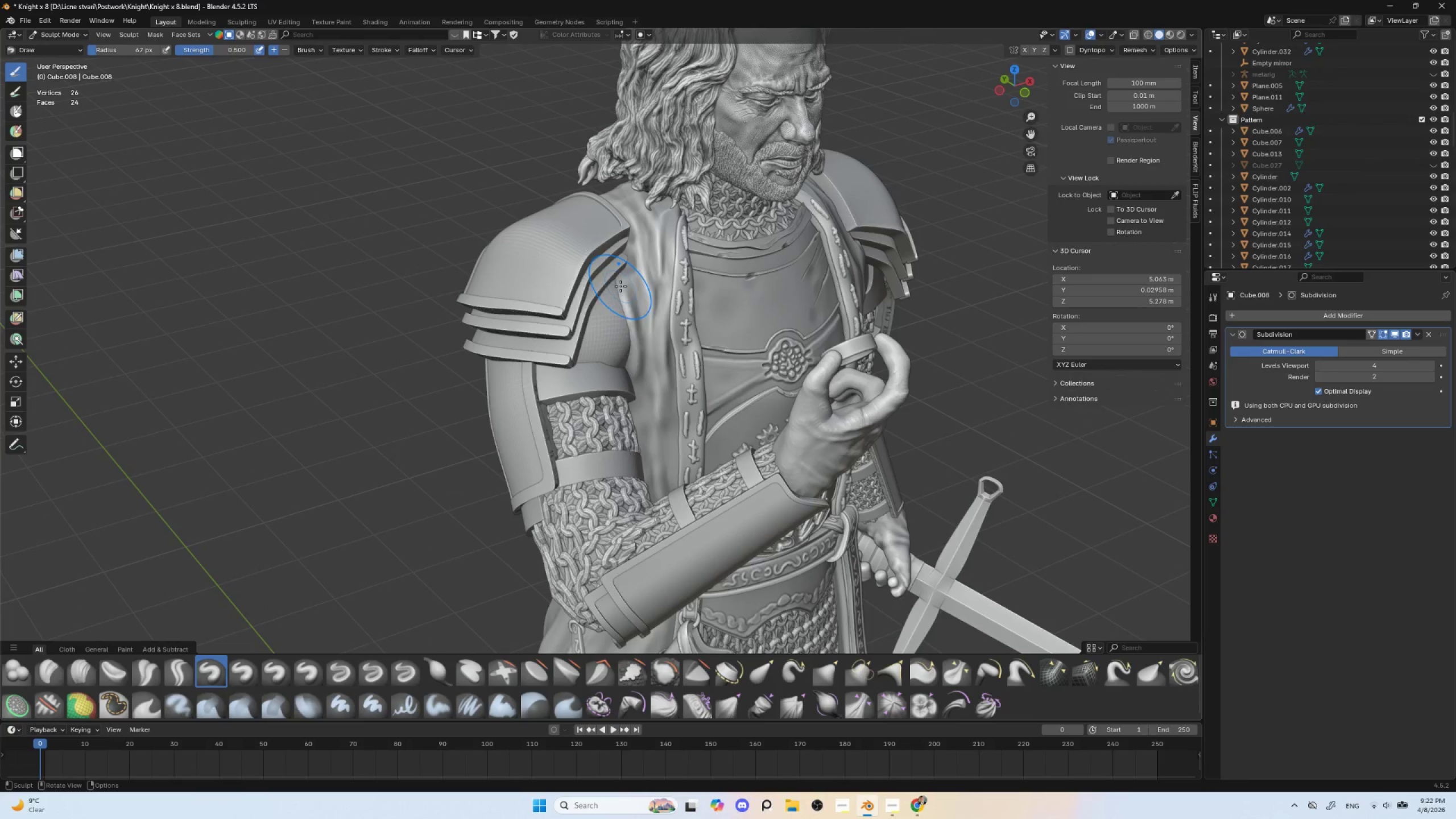 
key(BracketRight)
 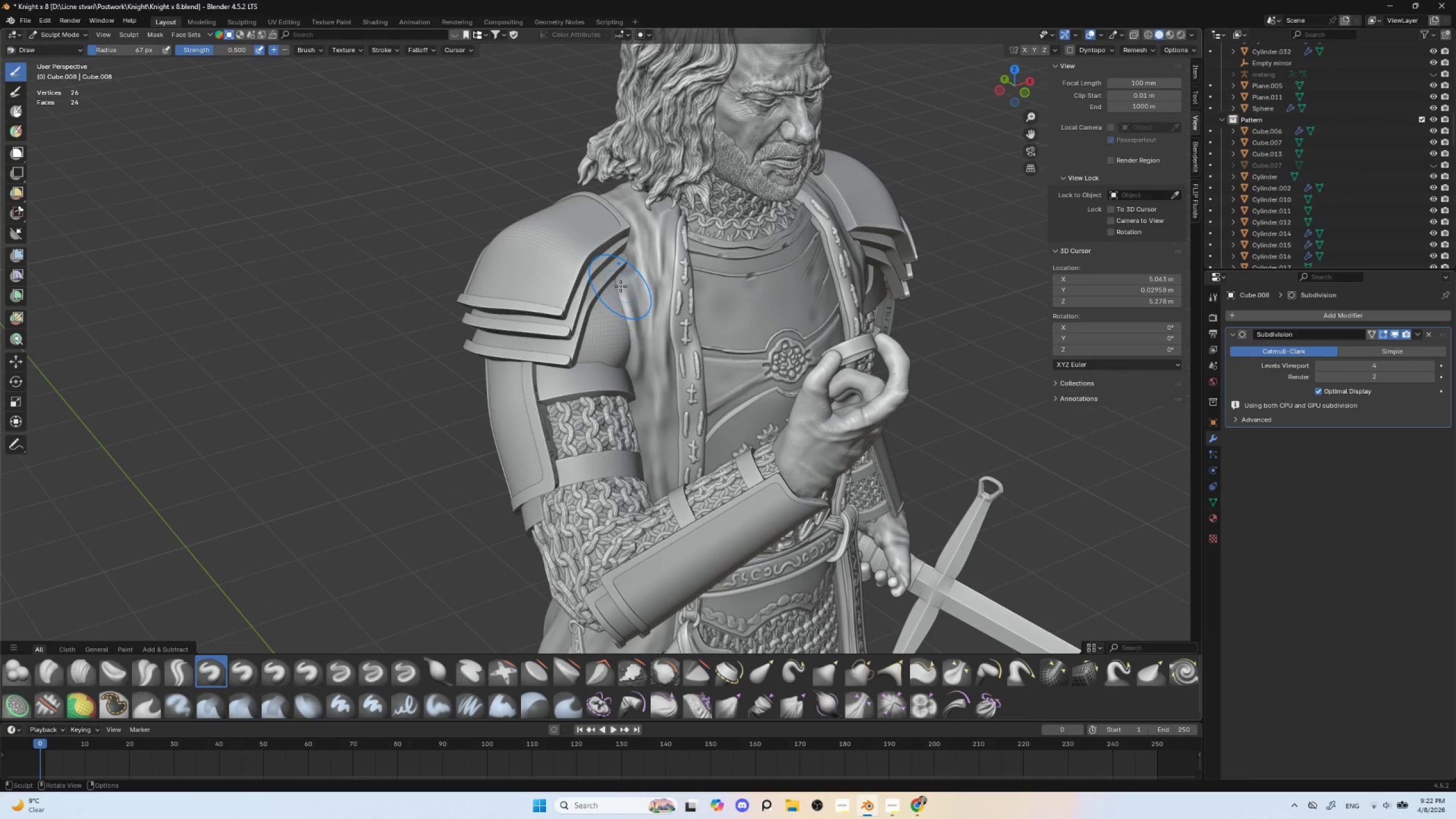 
key(BracketRight)
 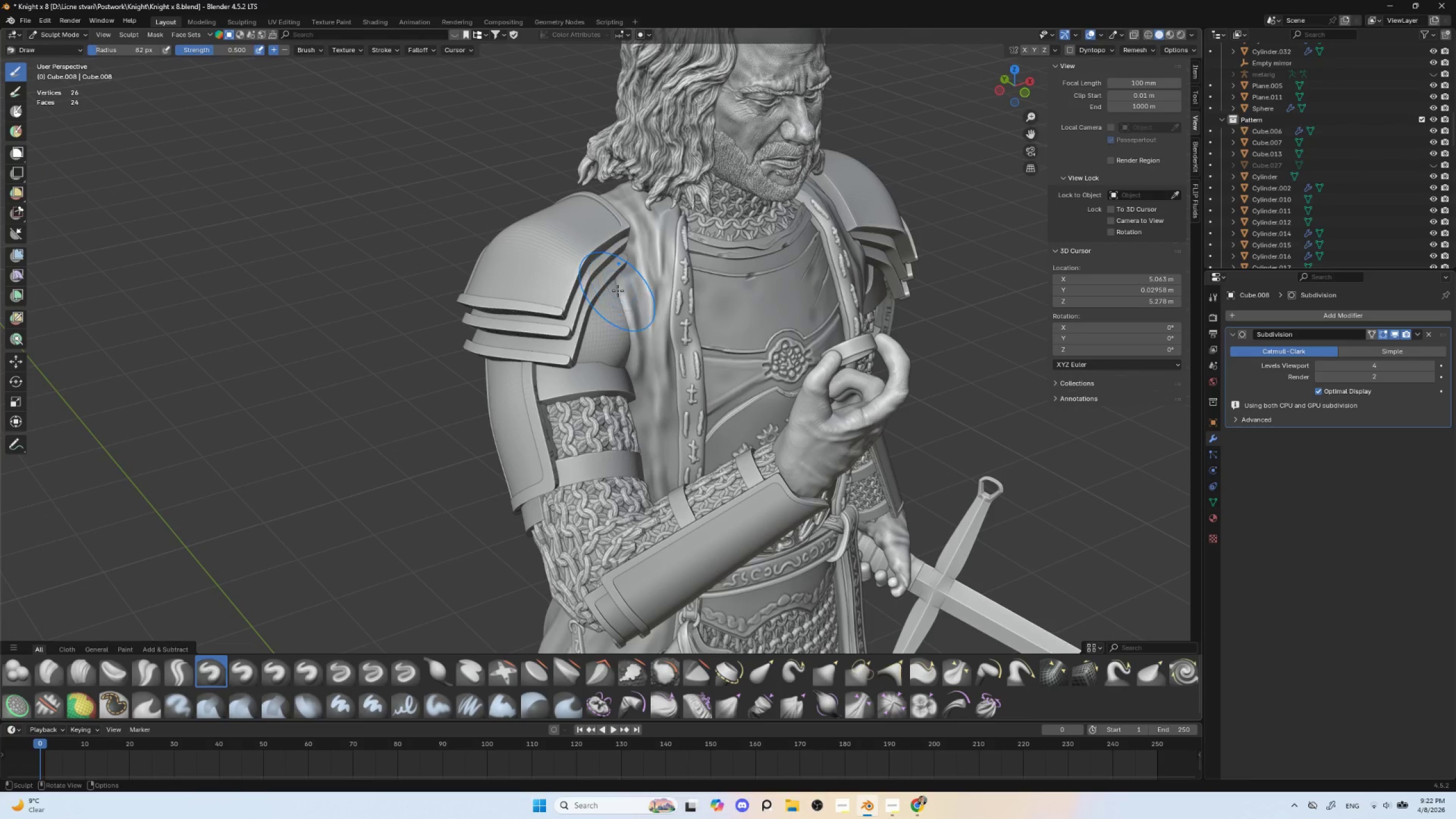 
key(BracketRight)
 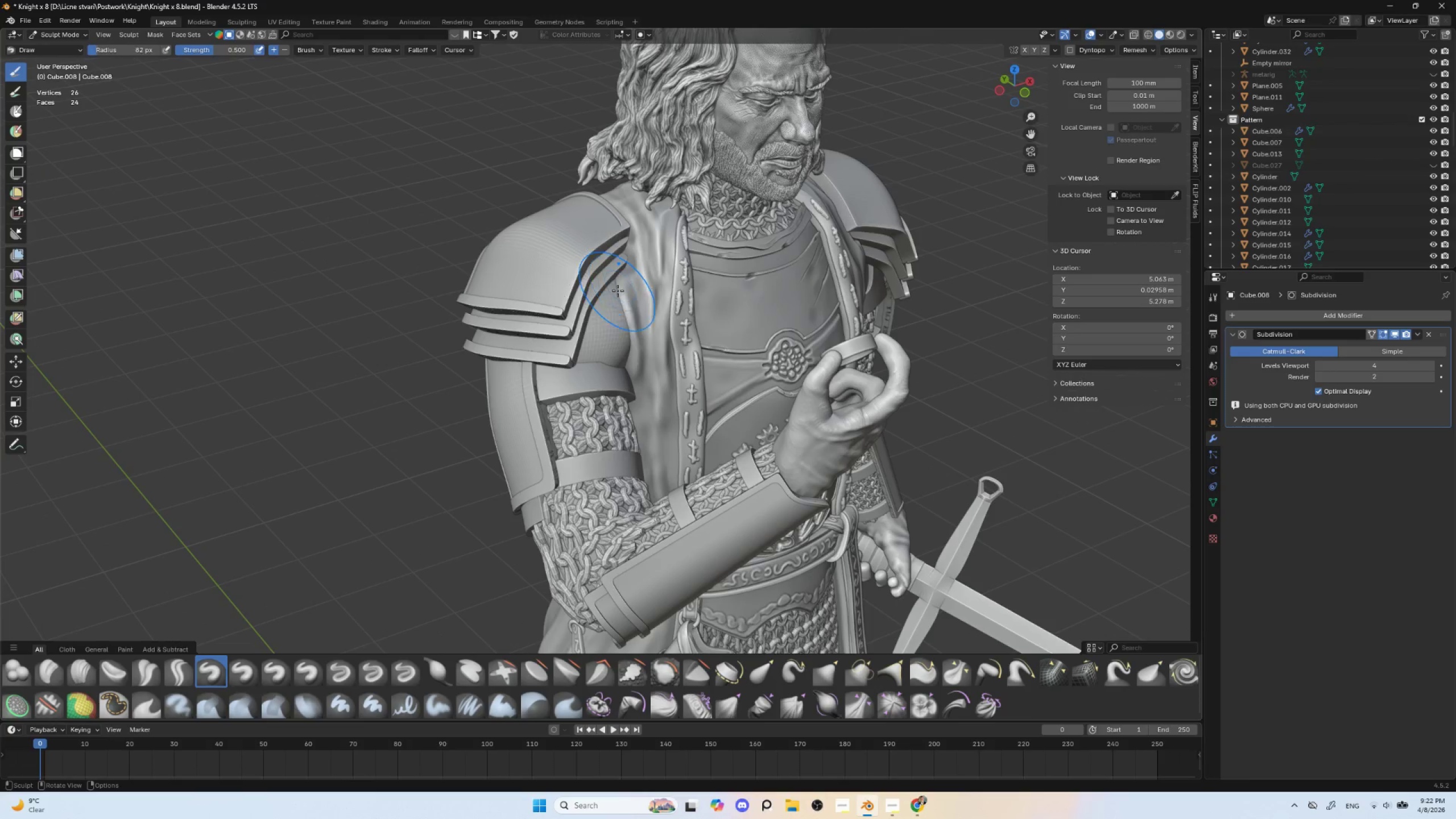 
key(BracketRight)
 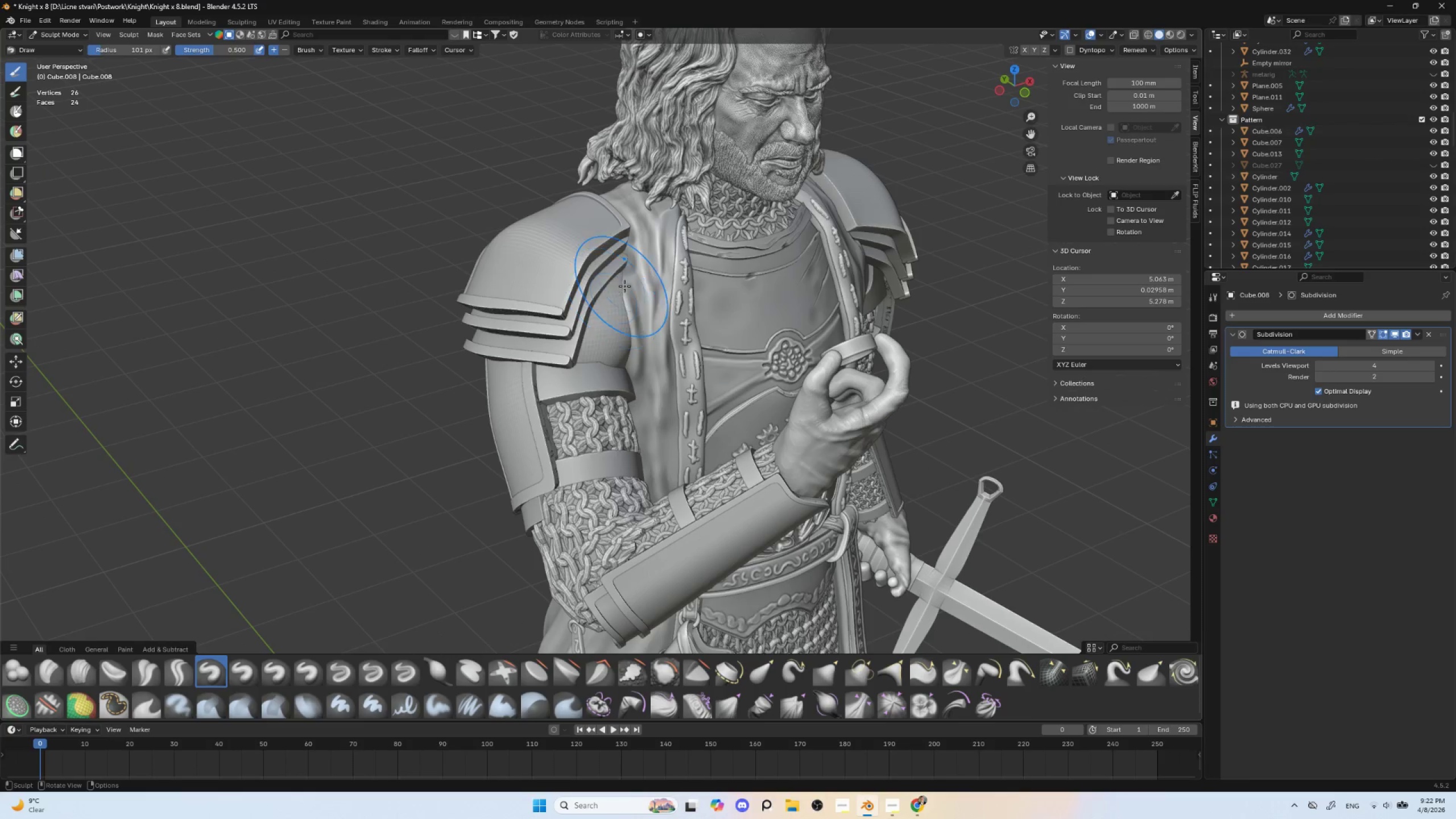 
key(BracketLeft)
 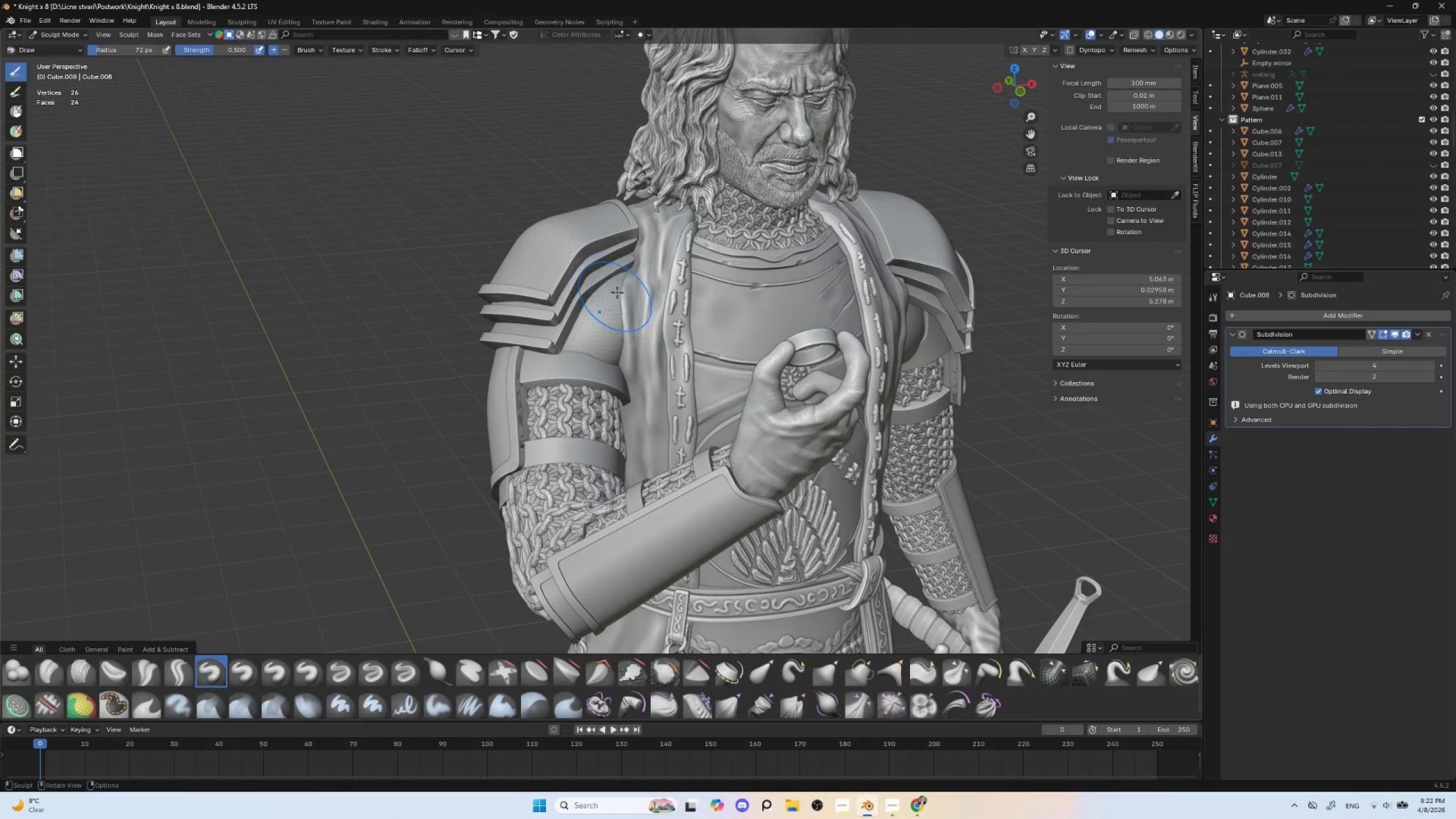 
key(BracketLeft)
 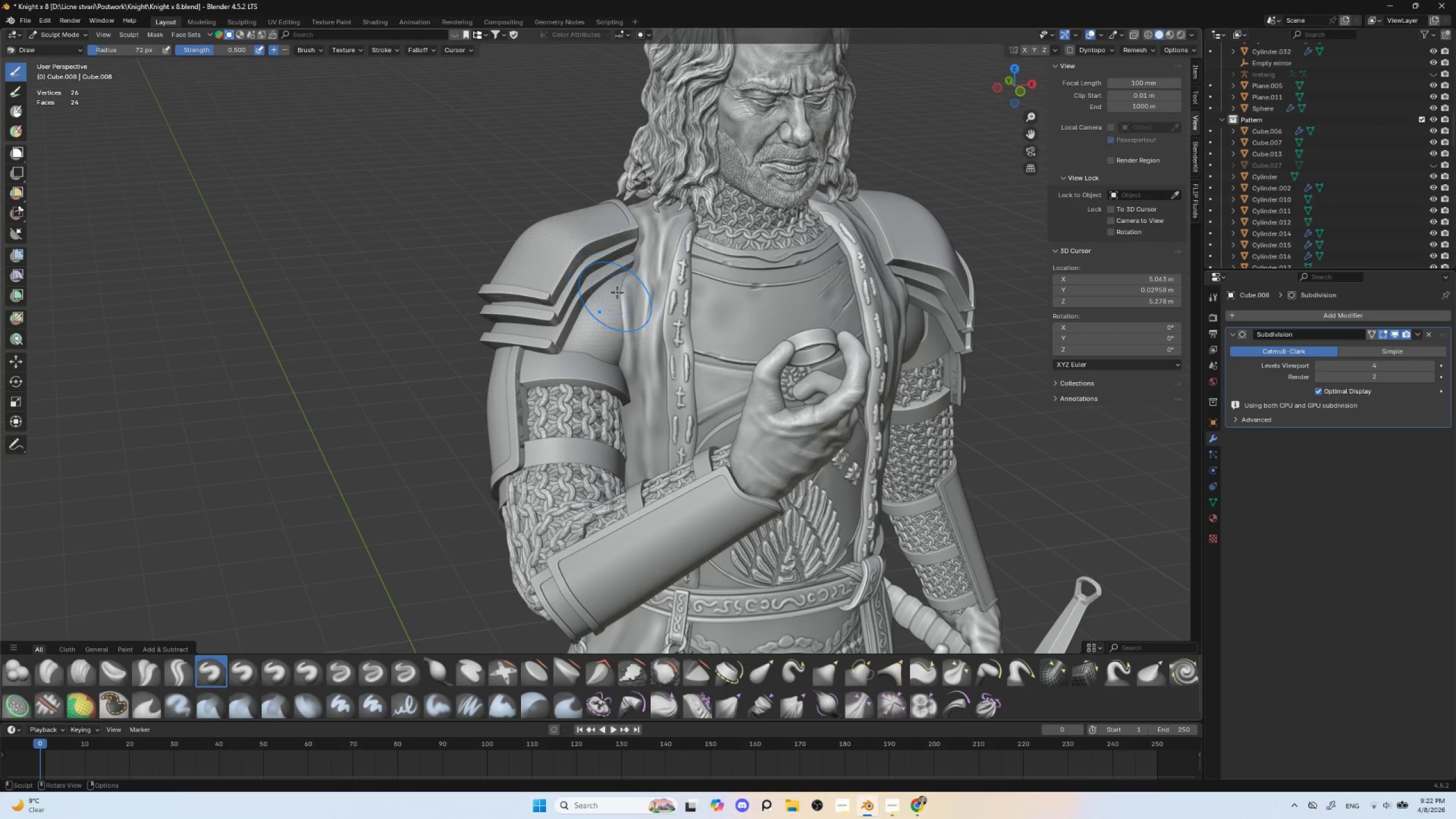 
key(BracketLeft)
 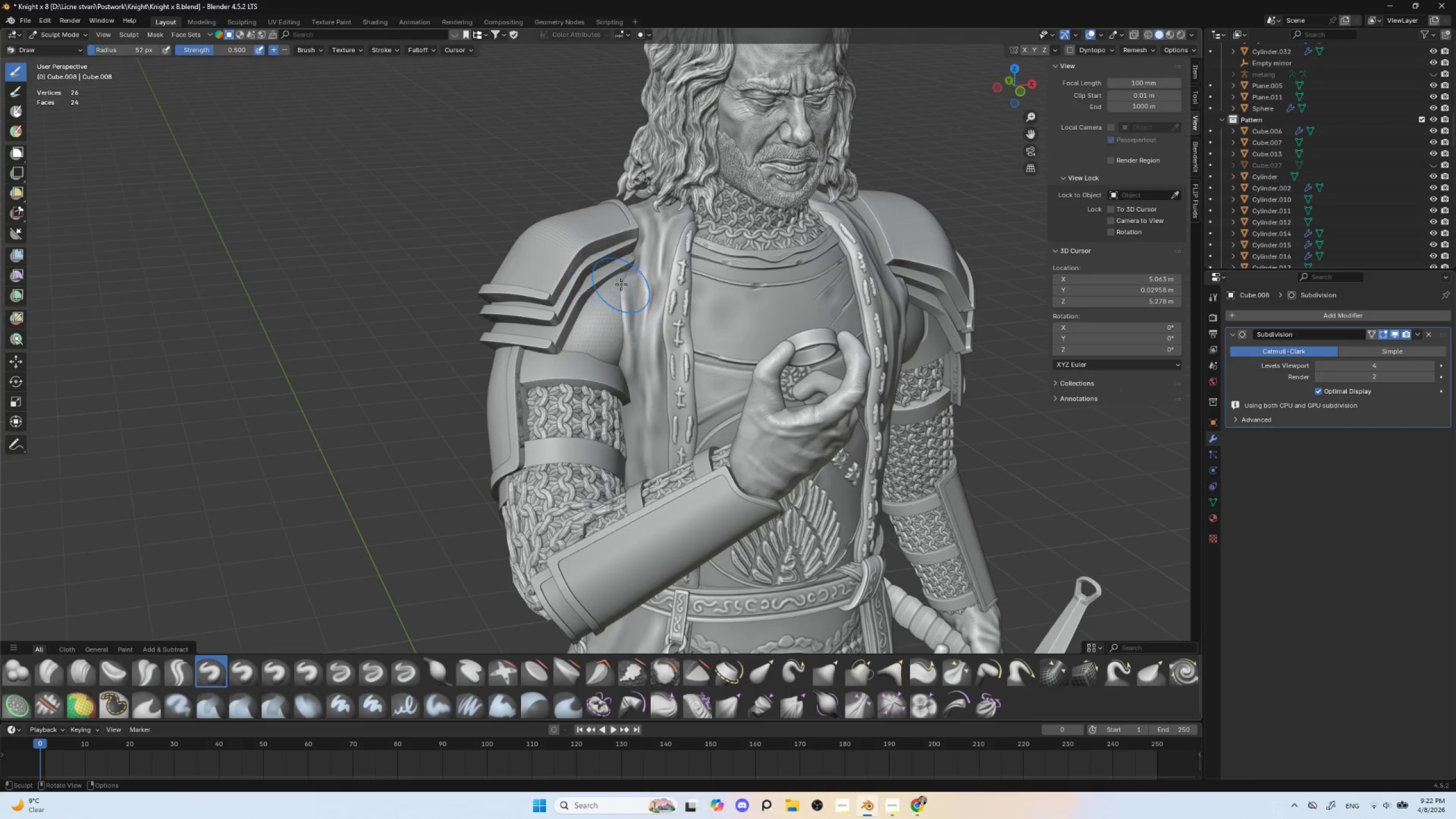 
key(BracketLeft)
 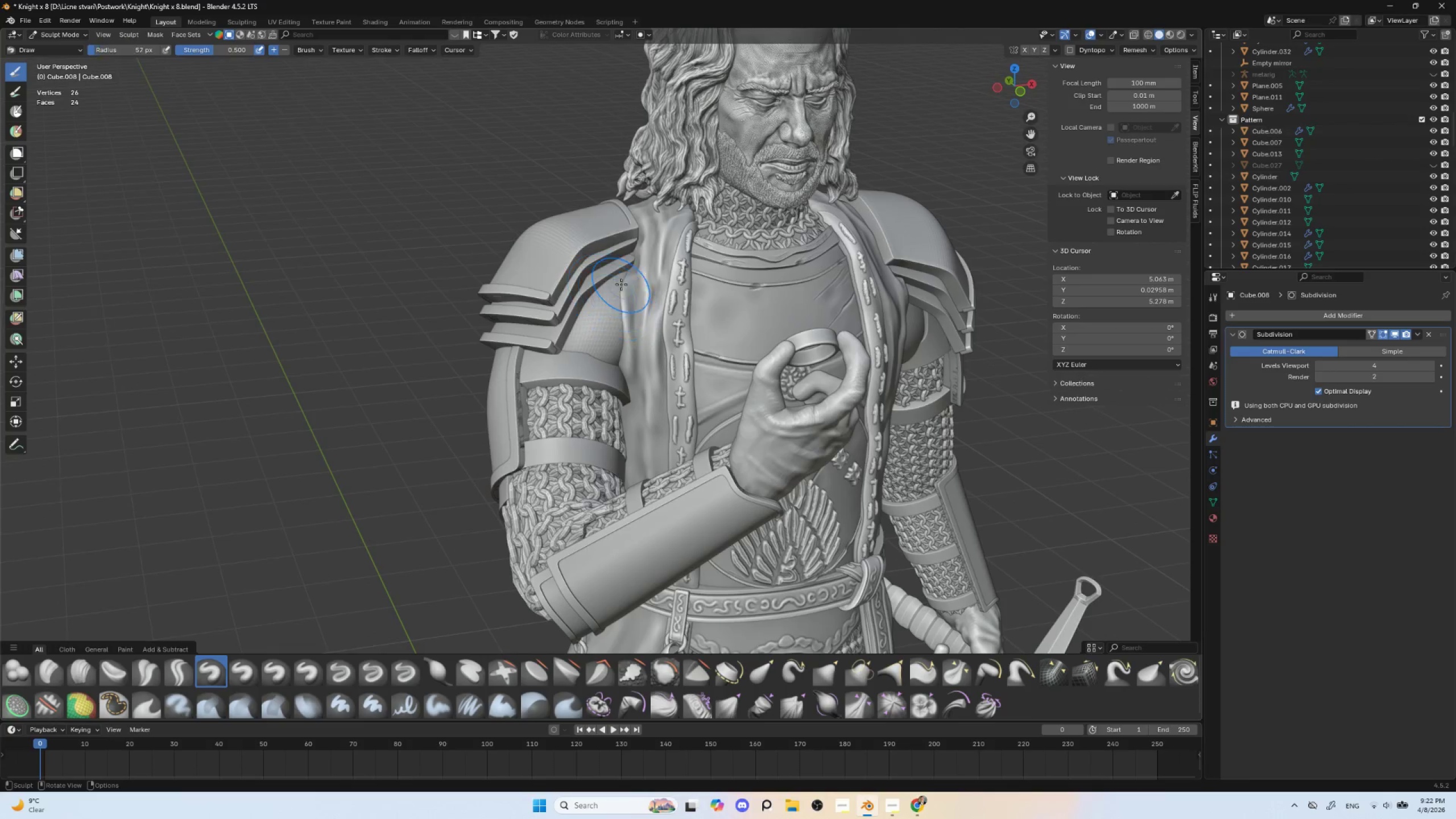 
key(BracketLeft)
 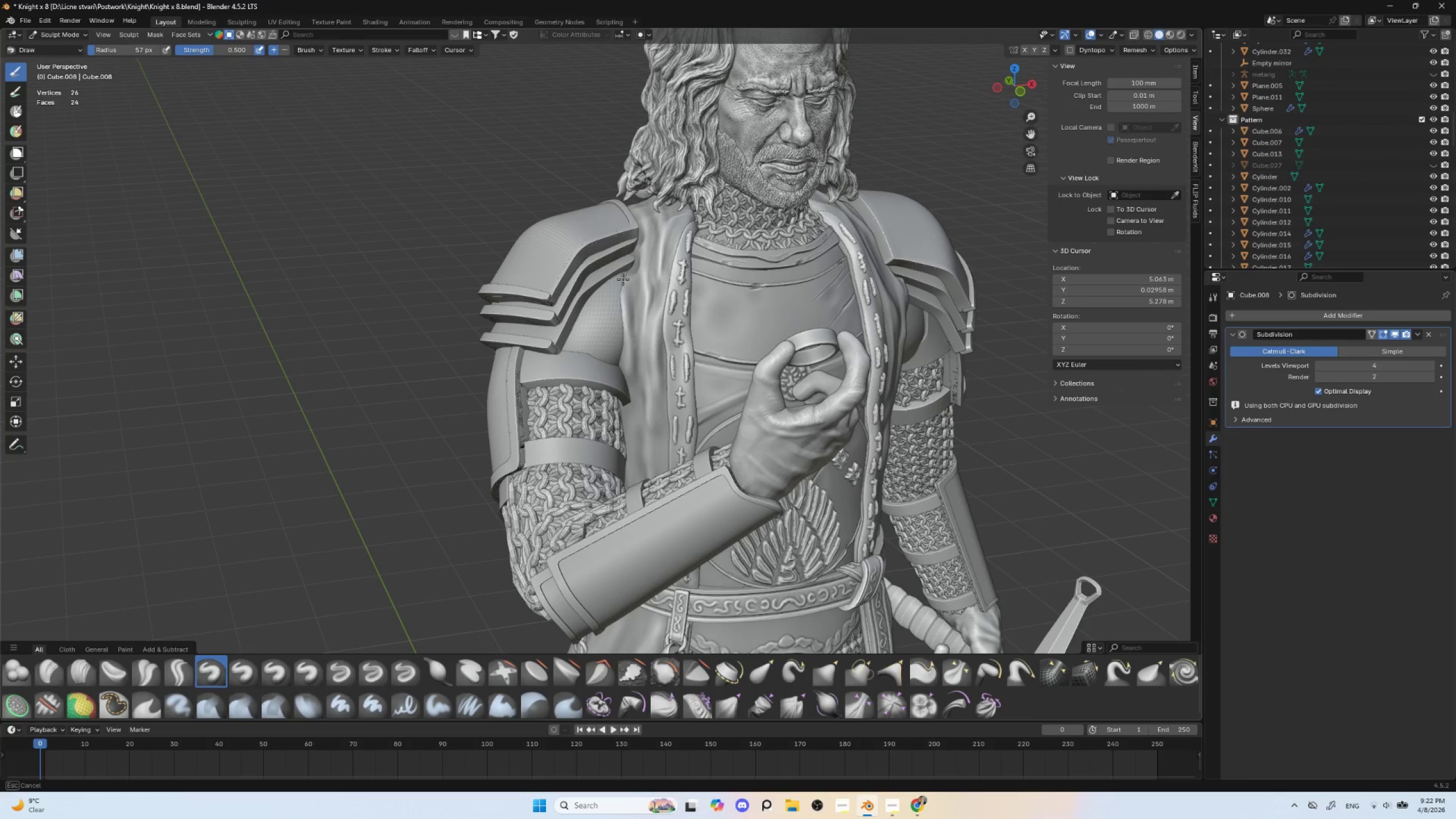 
left_click_drag(start_coordinate=[622, 283], to_coordinate=[614, 318])
 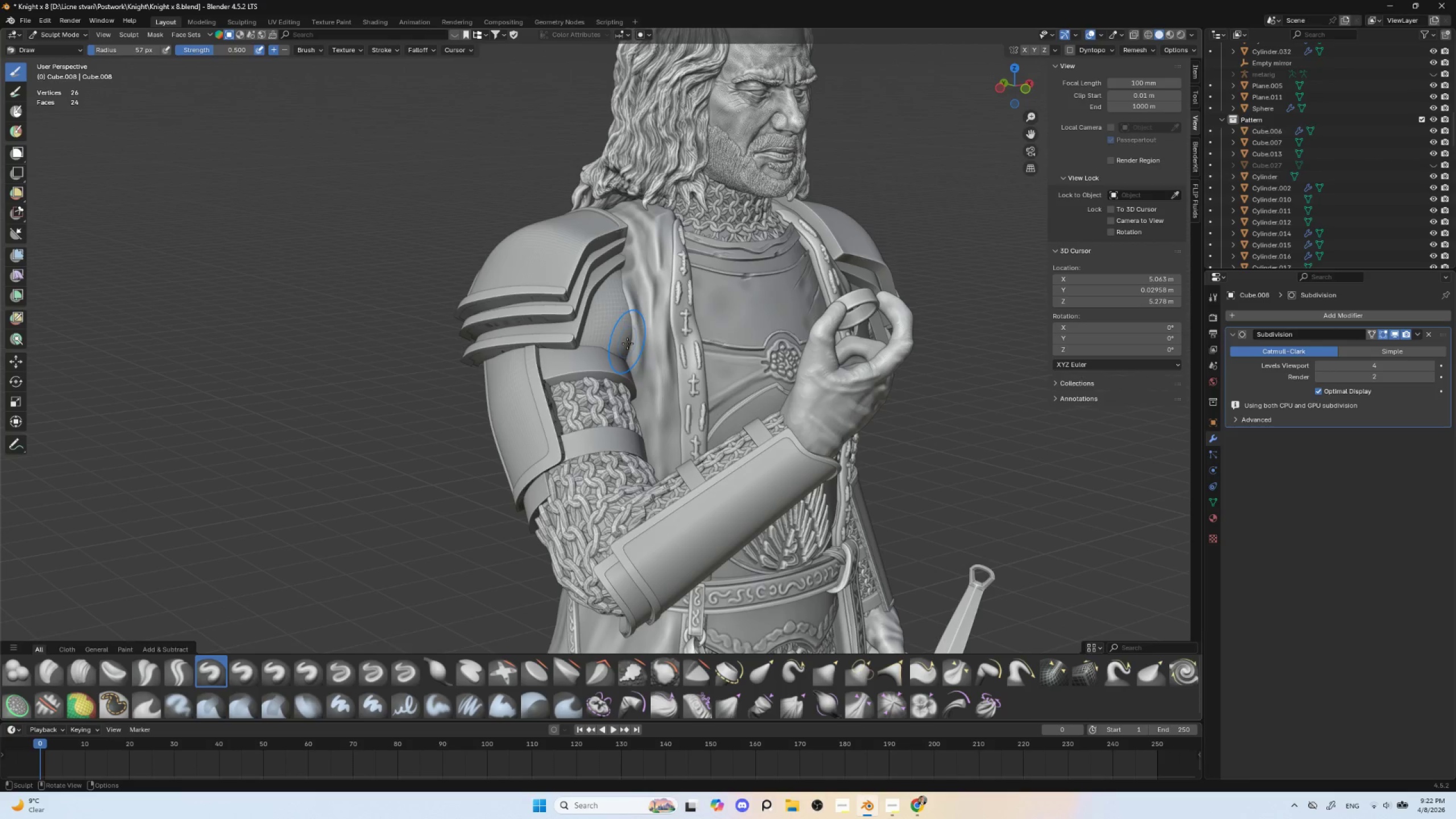 
hold_key(key=ControlLeft, duration=0.97)
left_click_drag(start_coordinate=[626, 323], to_coordinate=[628, 301])
 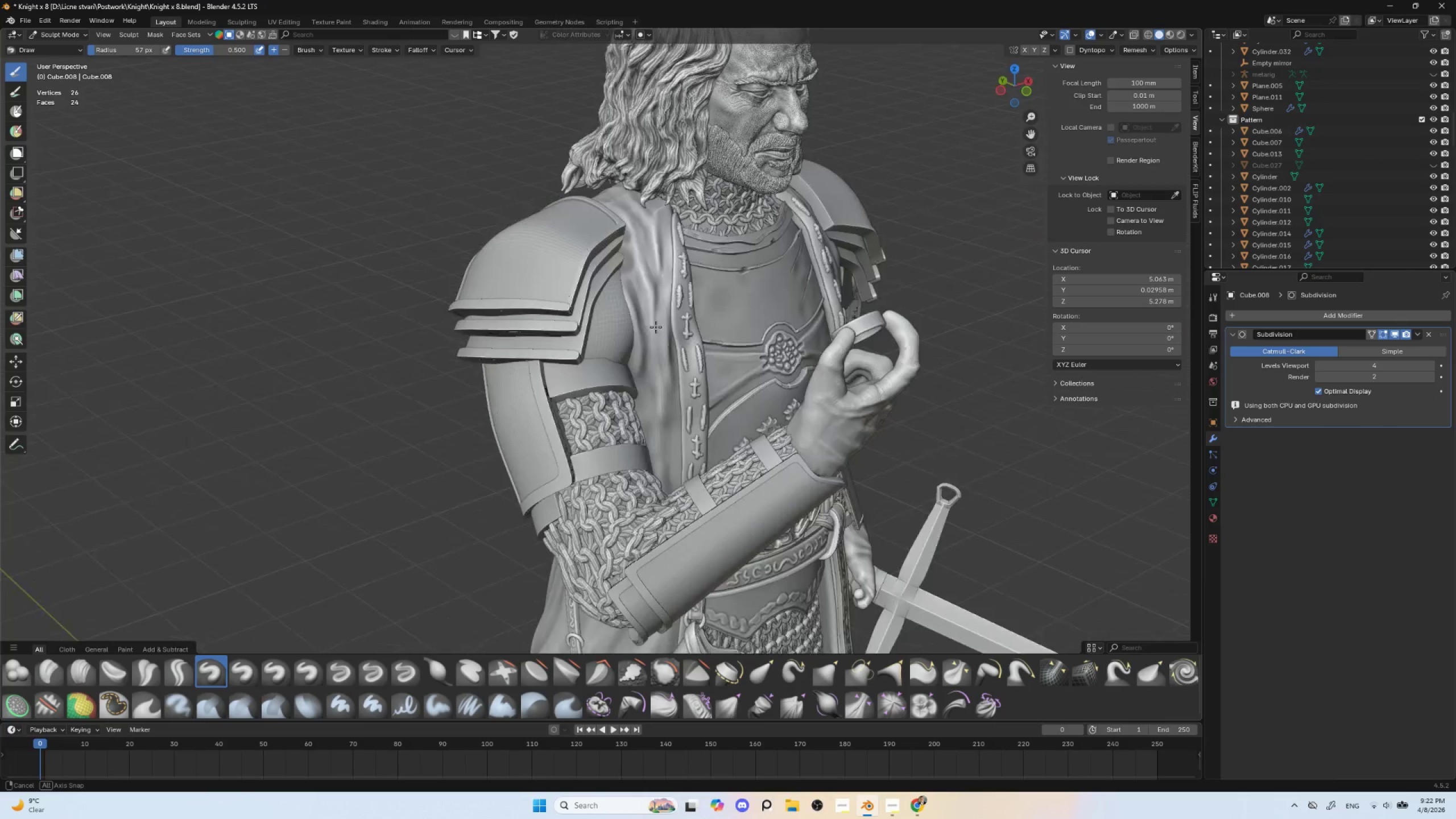 
hold_key(key=ShiftLeft, duration=0.7)
left_click_drag(start_coordinate=[624, 326], to_coordinate=[630, 327])
 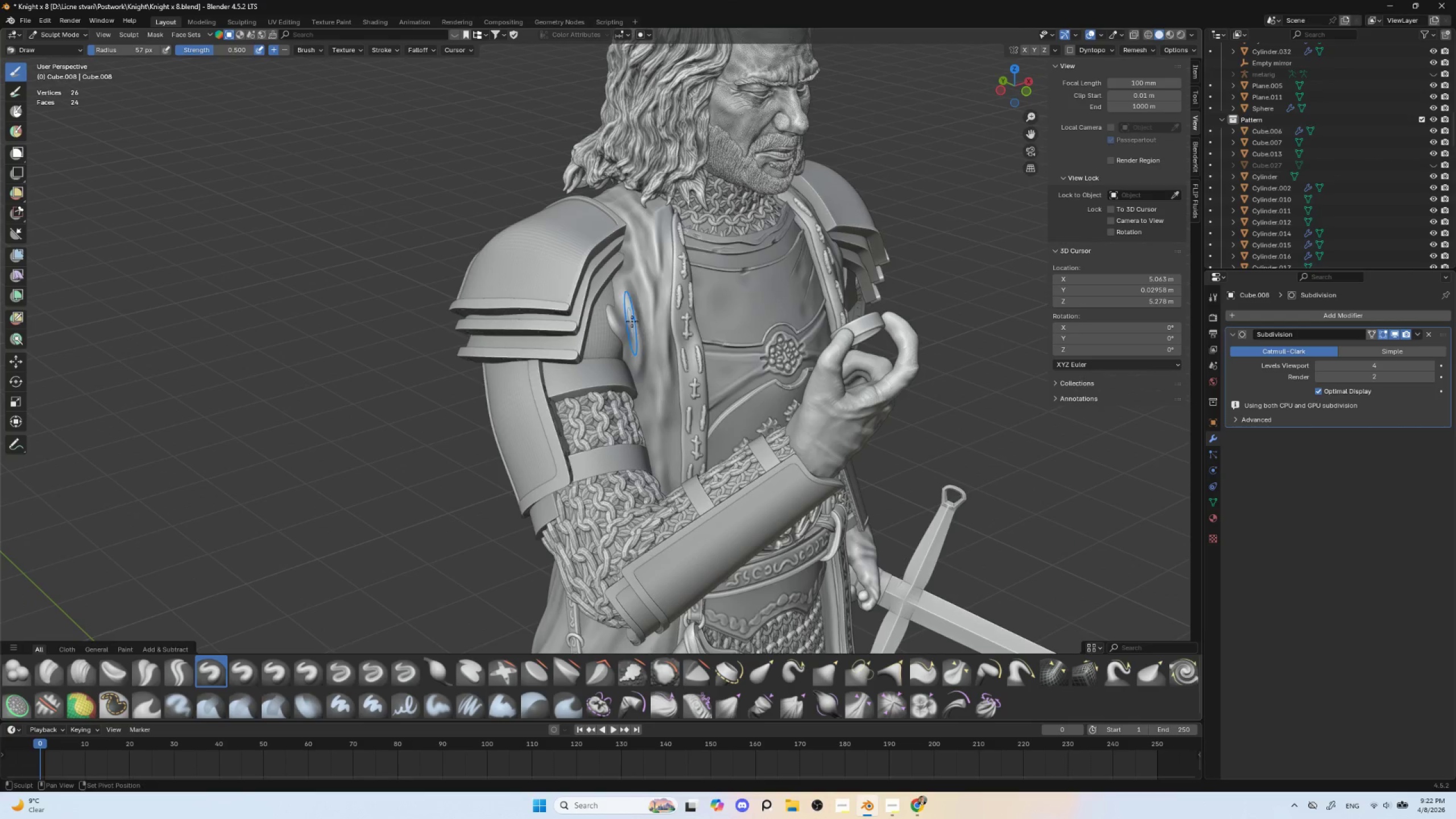 
key(Control+ControlLeft)
 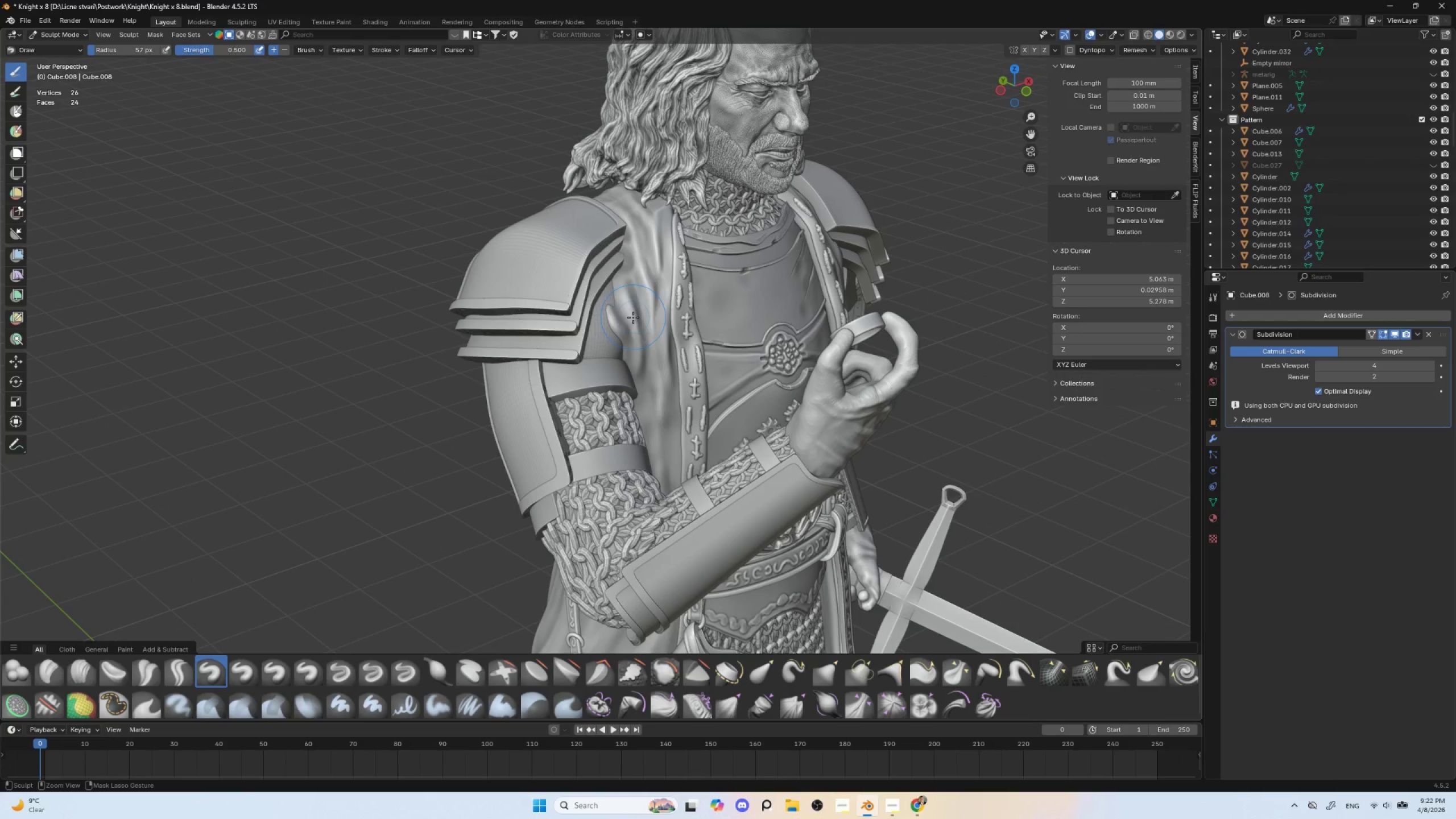 
key(Control+Z)
 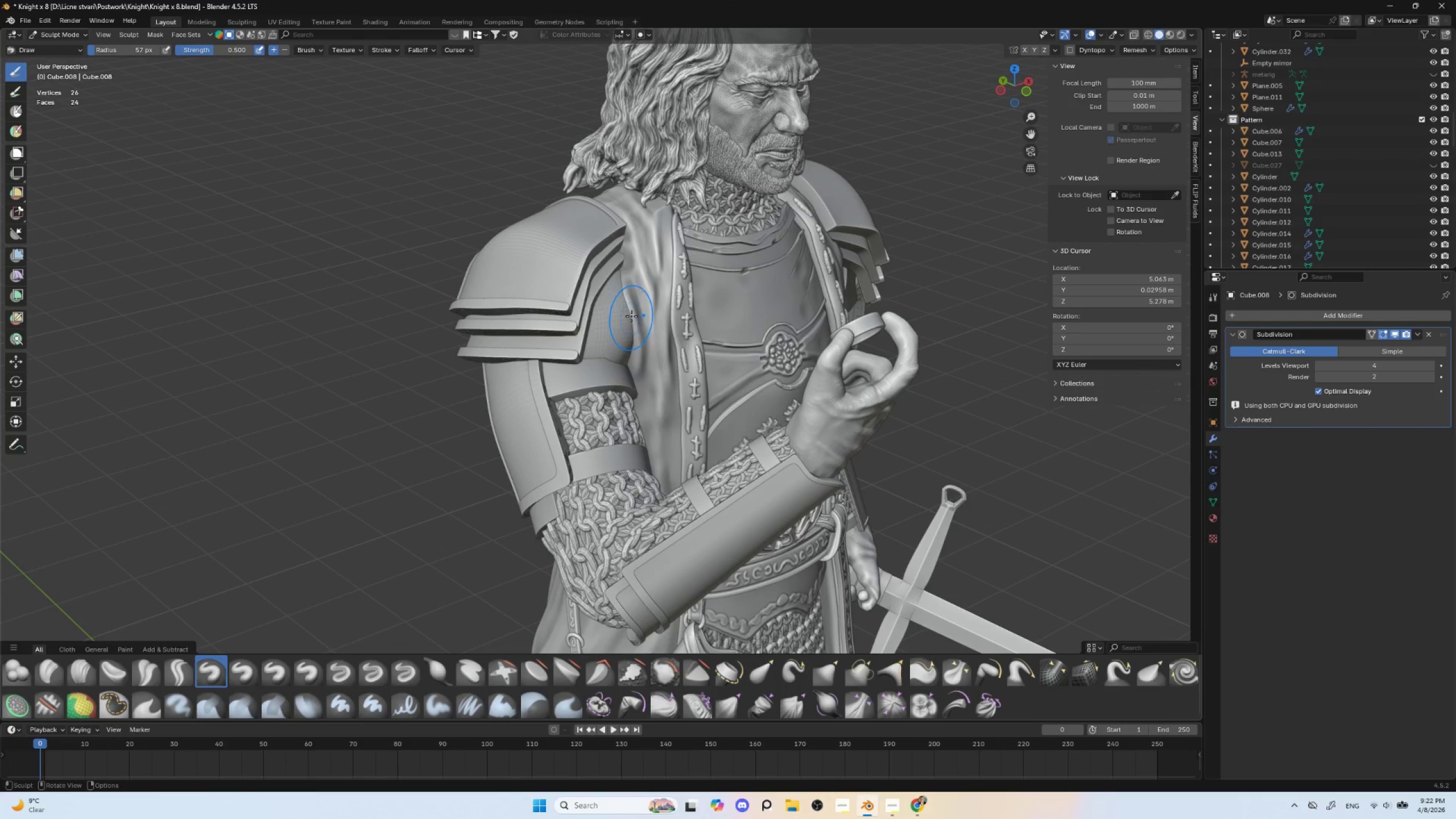 
hold_key(key=ShiftLeft, duration=0.67)
left_click_drag(start_coordinate=[630, 307], to_coordinate=[627, 342])
 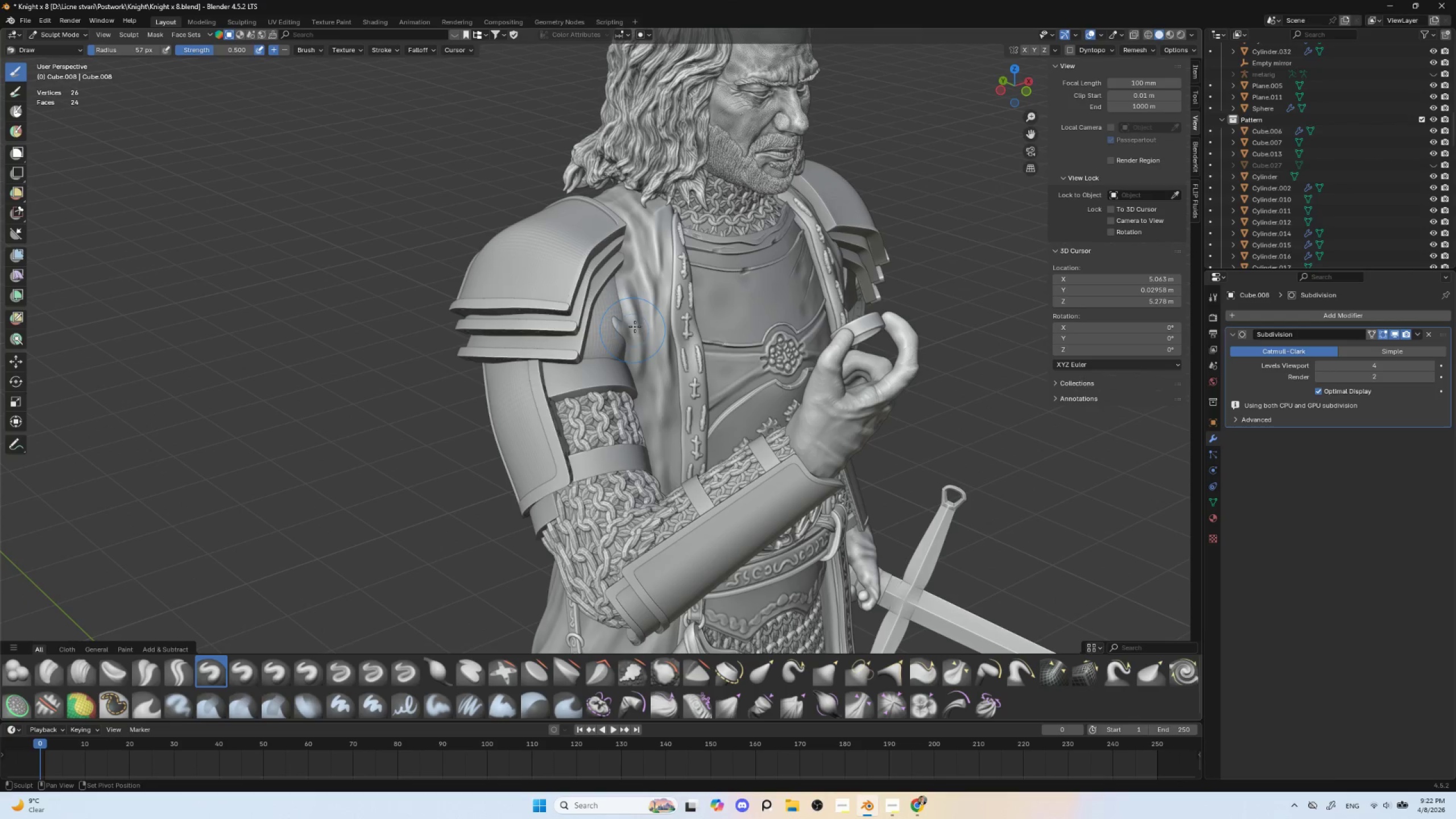 
hold_key(key=ShiftLeft, duration=21.67)
 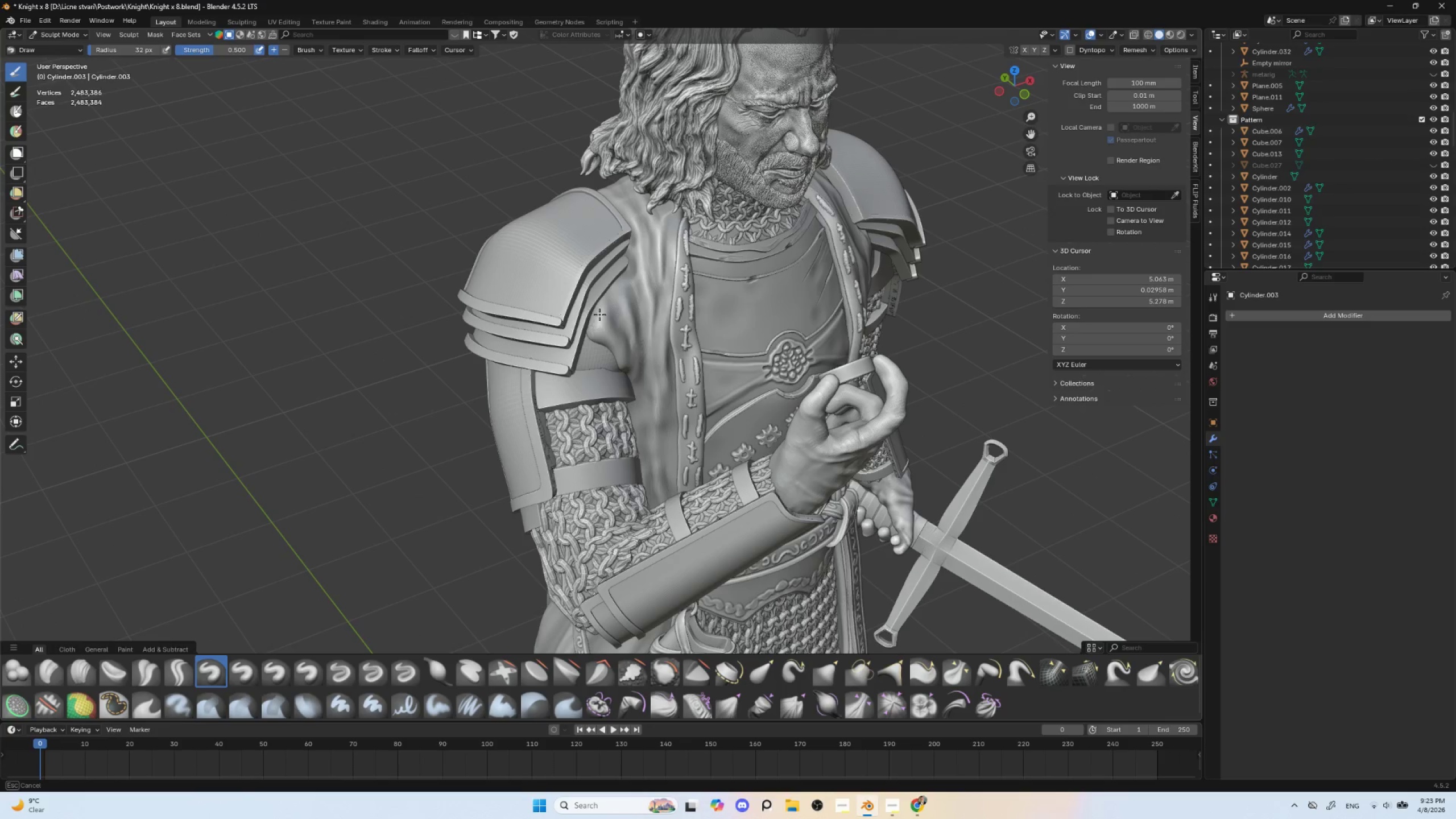 
key(Control+ControlLeft)
 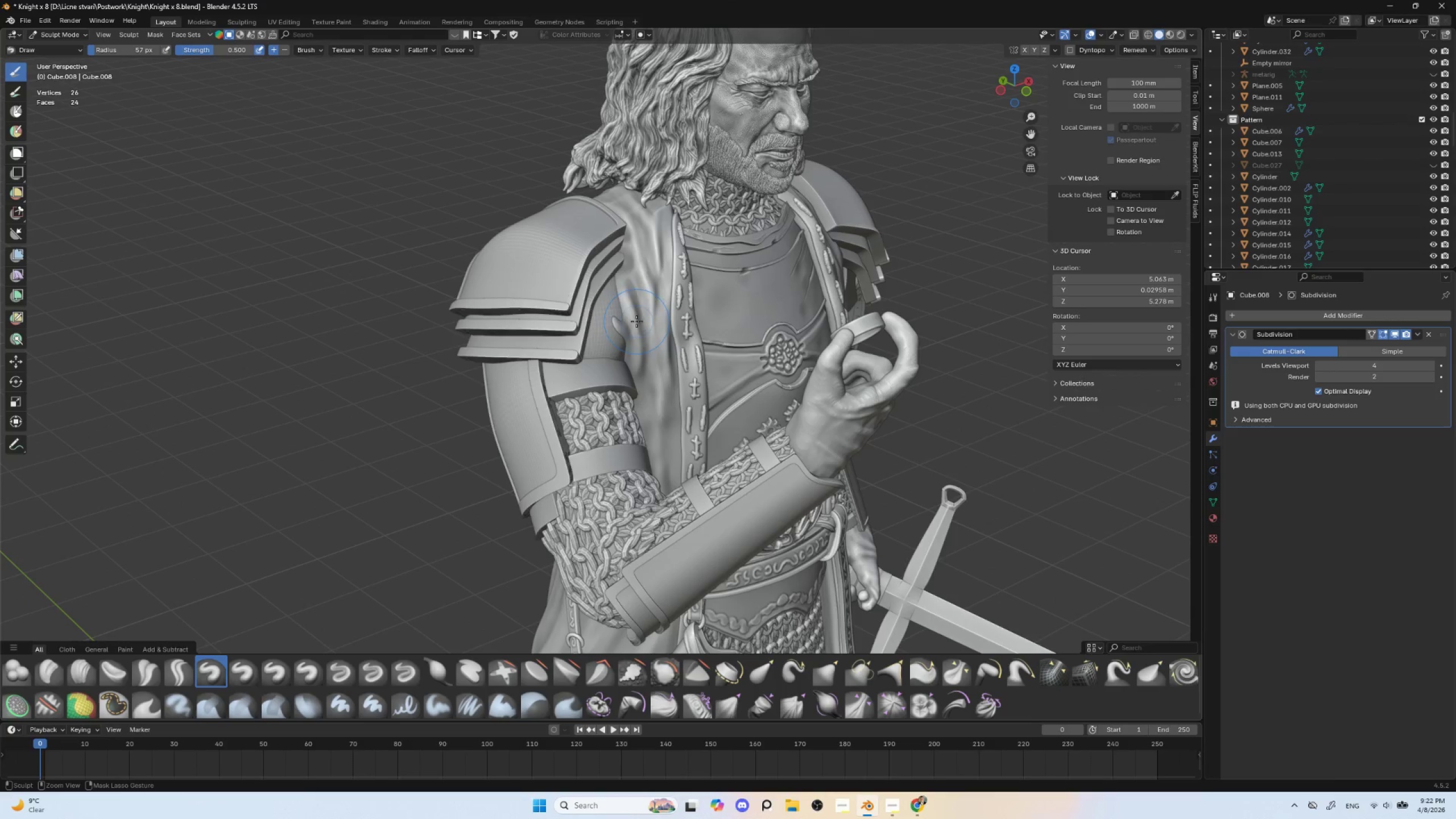 
key(Control+Z)
 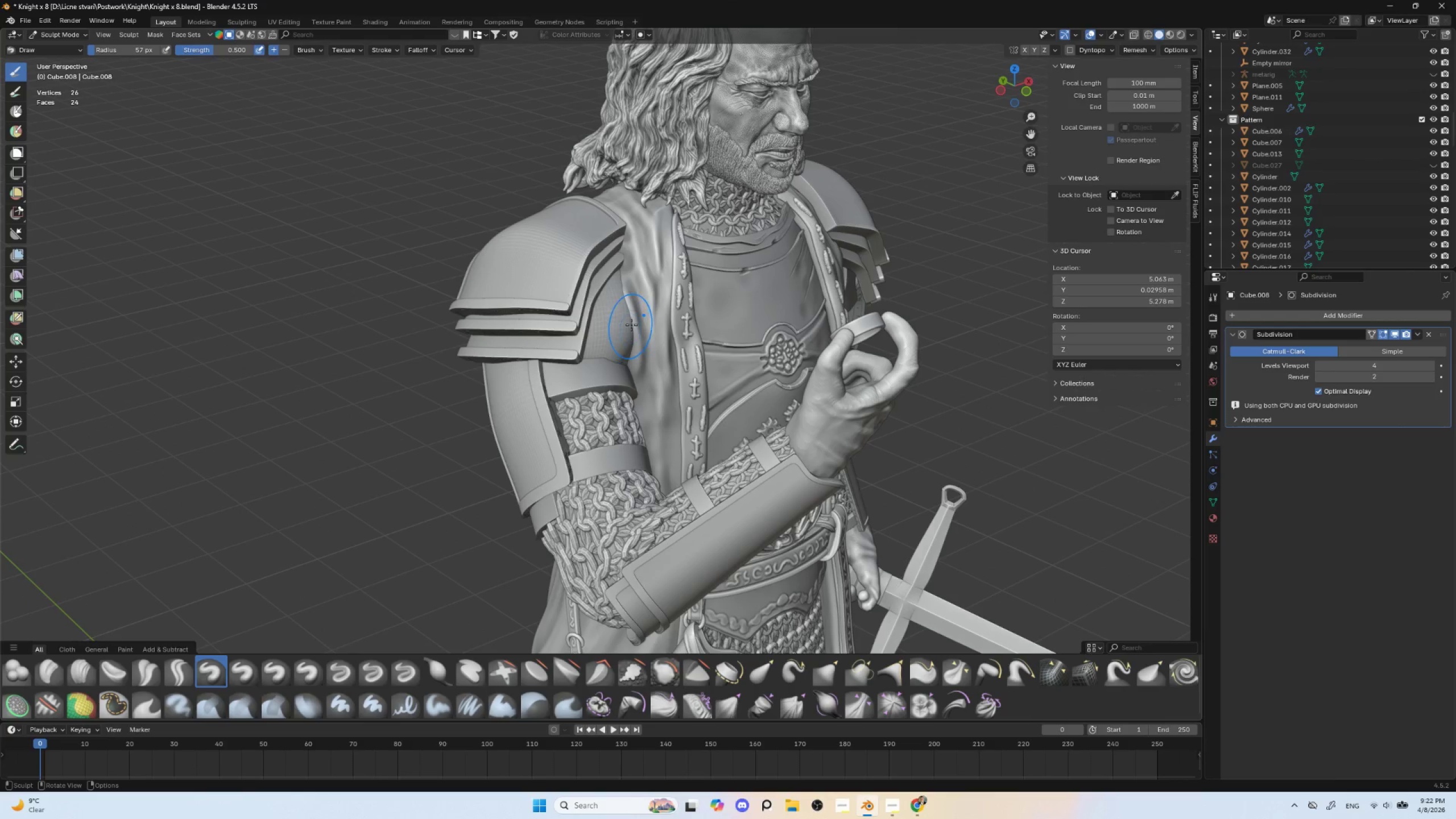 
hold_key(key=ControlLeft, duration=1.5)
left_click_drag(start_coordinate=[632, 317], to_coordinate=[621, 312])
 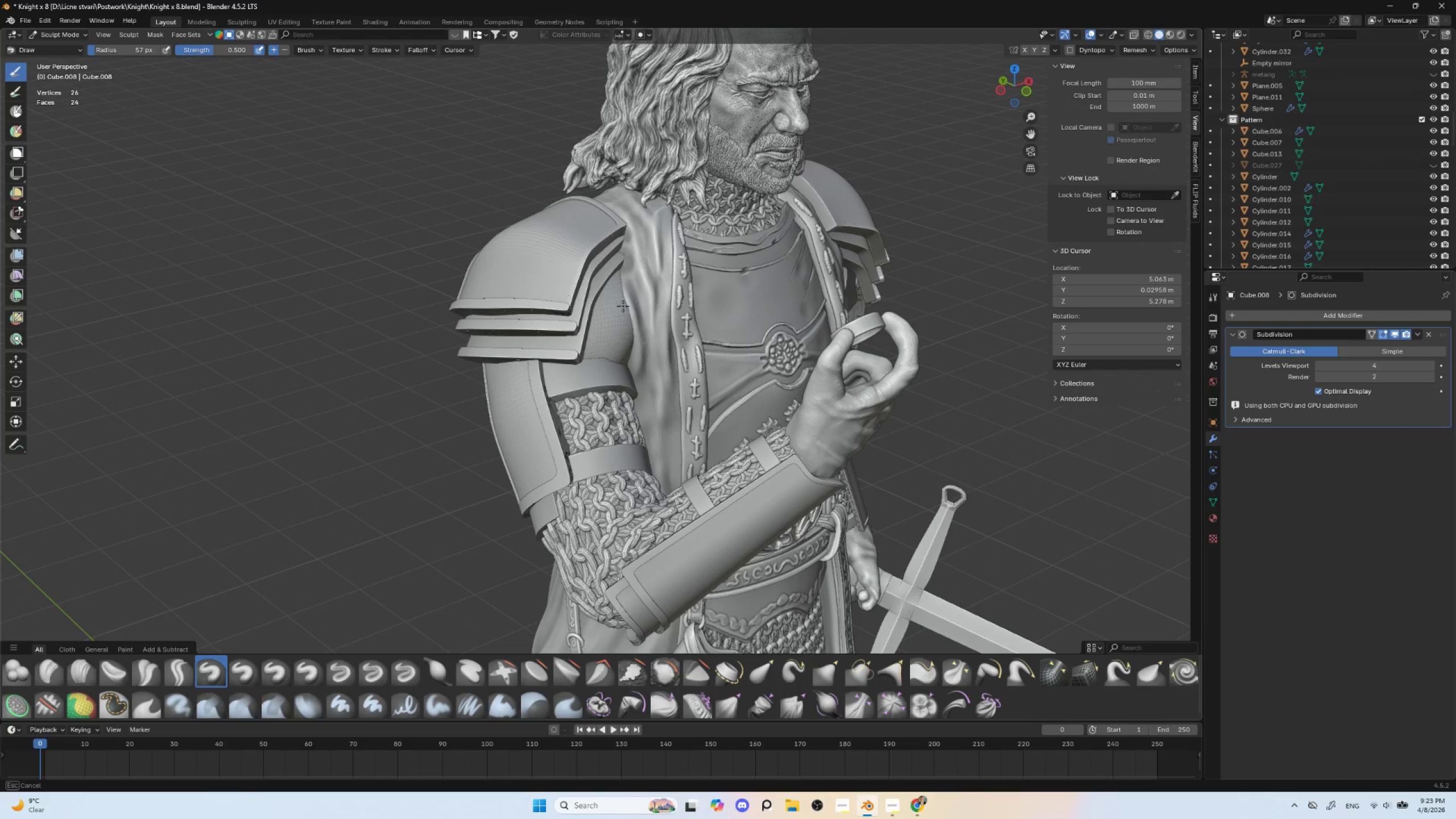 
hold_key(key=ControlLeft, duration=1.52)
left_click_drag(start_coordinate=[624, 317], to_coordinate=[628, 309])
 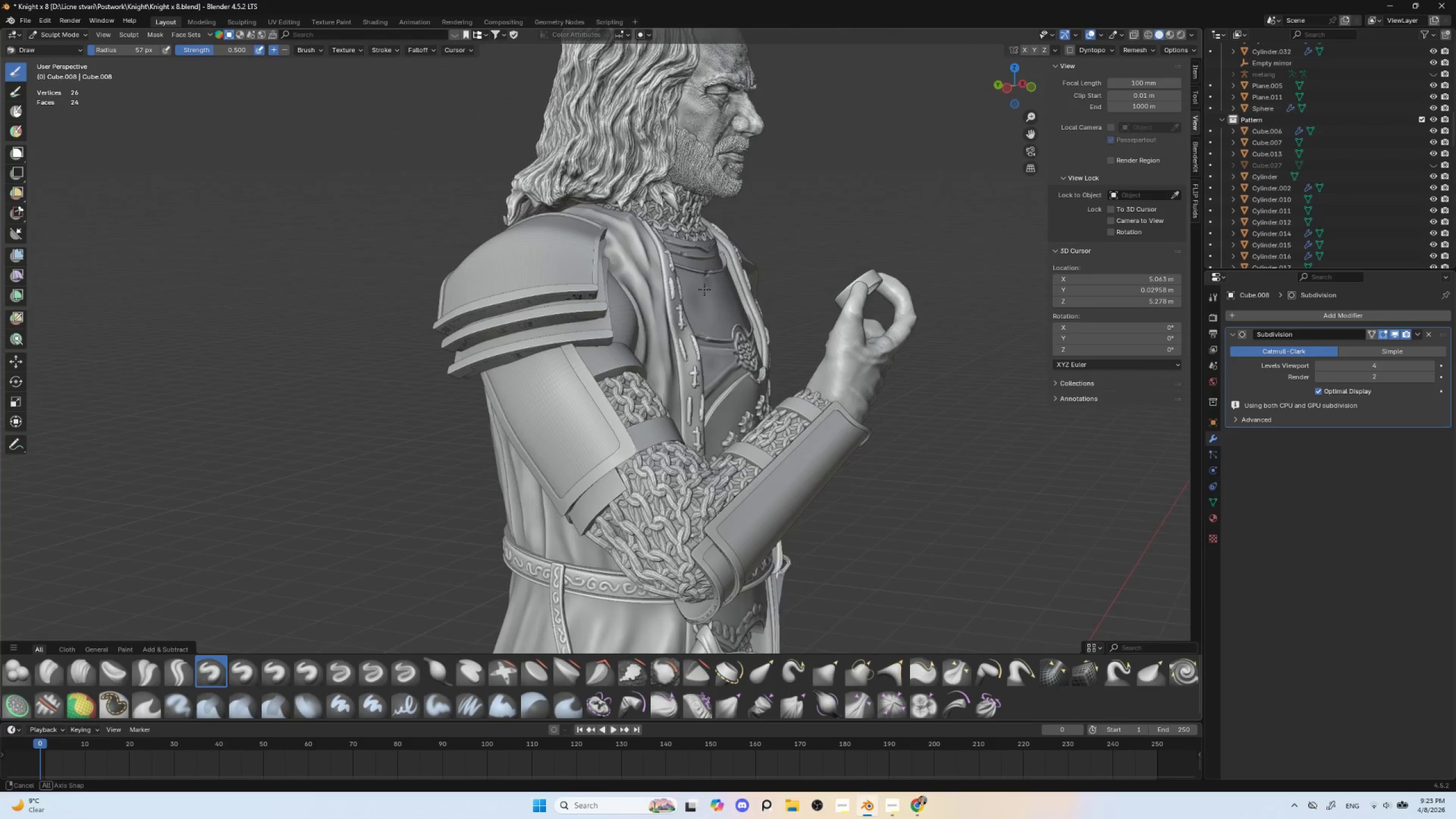 
hold_key(key=ControlLeft, duration=0.52)
 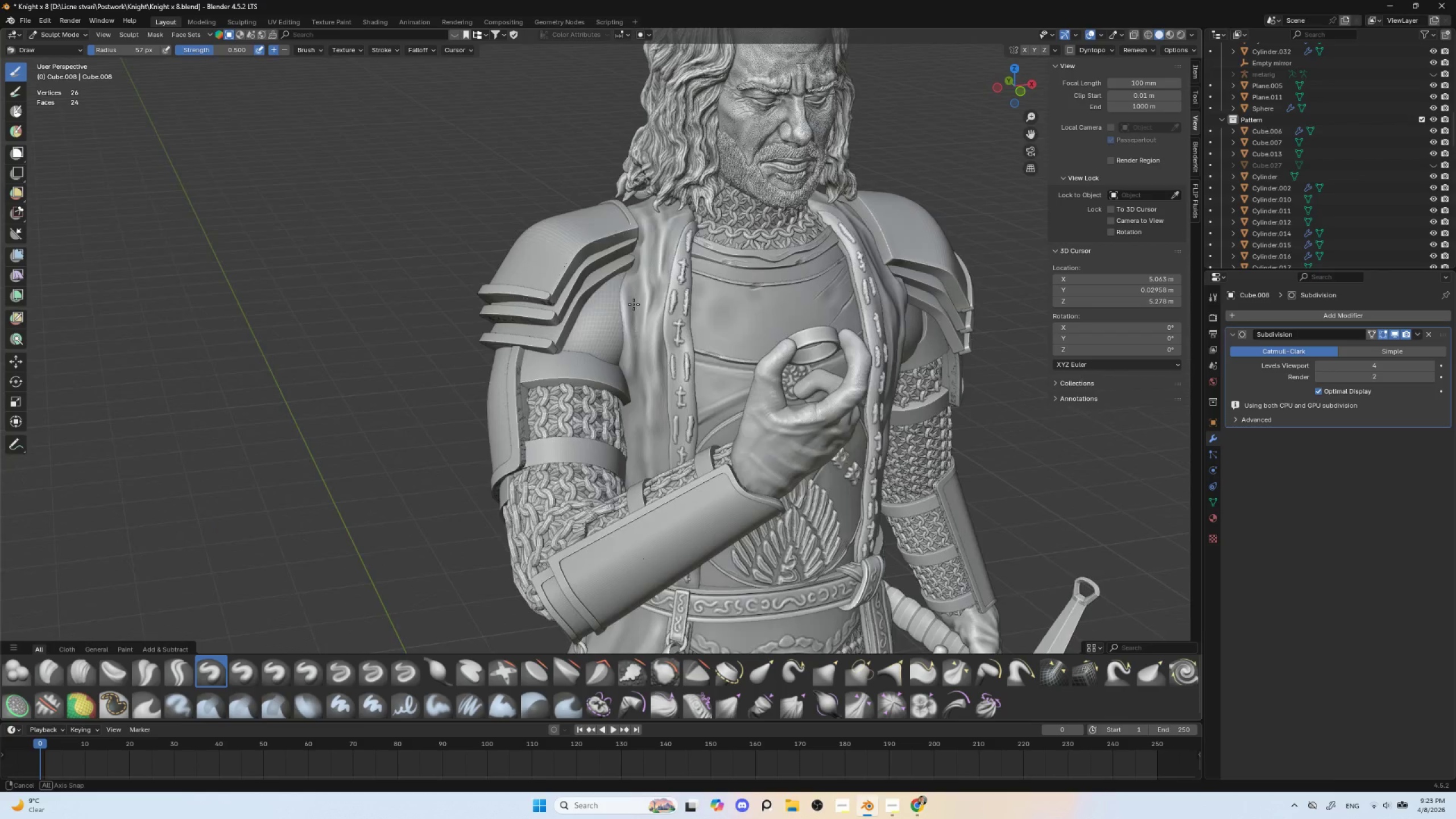 
hold_key(key=ControlLeft, duration=1.53)
left_click_drag(start_coordinate=[616, 320], to_coordinate=[614, 348])
 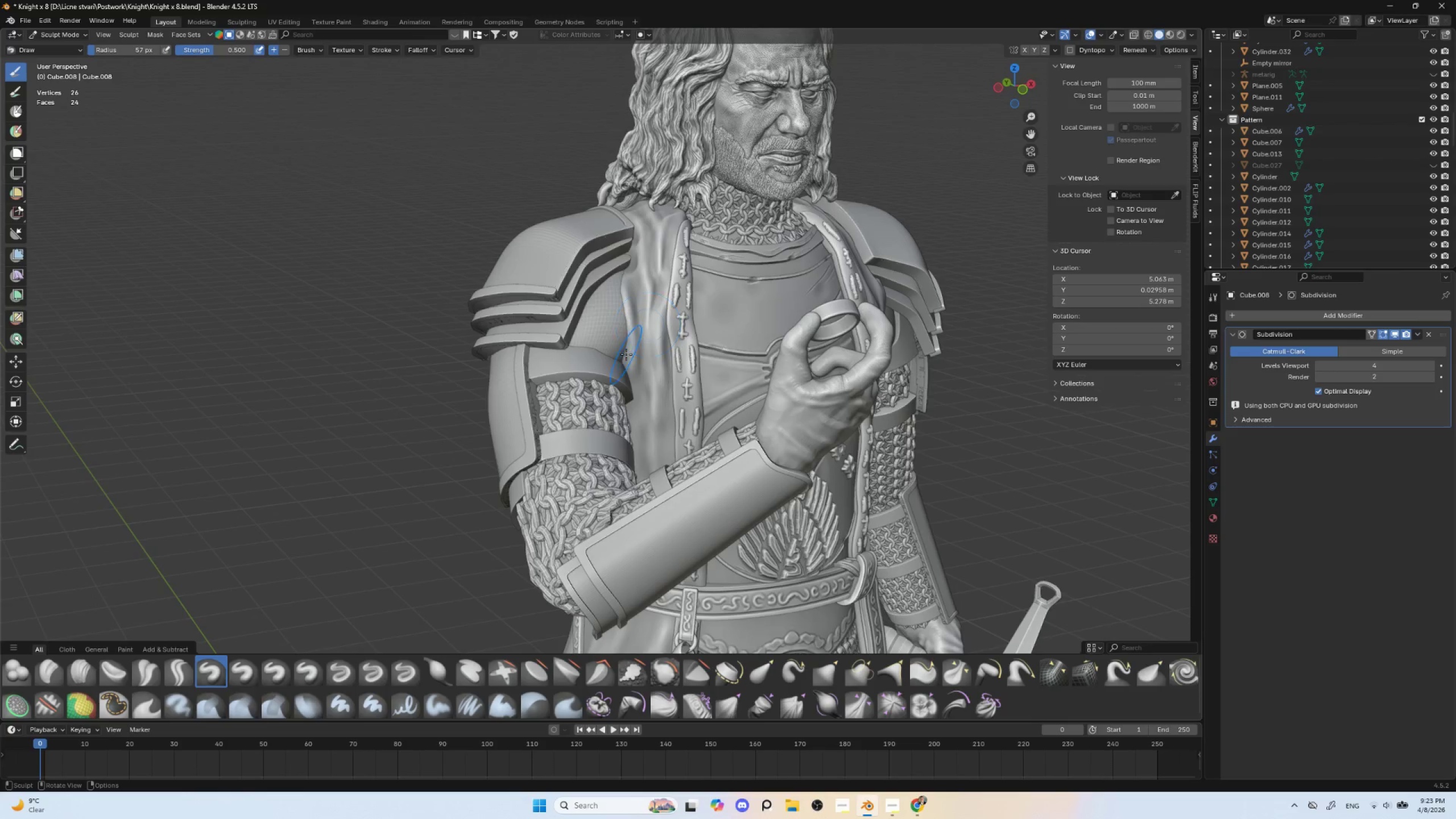 
hold_key(key=ControlLeft, duration=0.36)
 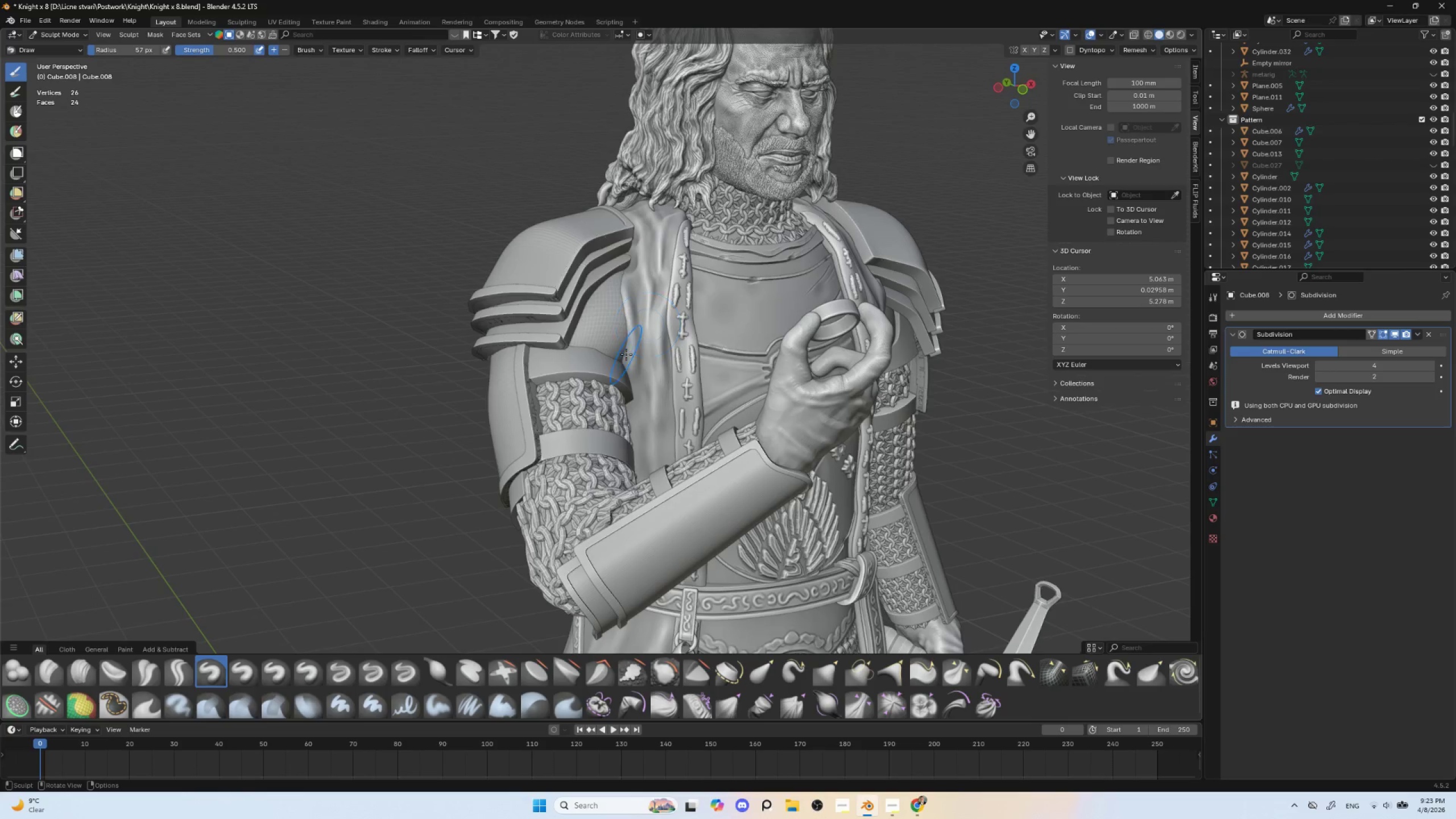 
hold_key(key=ControlLeft, duration=1.5)
left_click_drag(start_coordinate=[607, 349], to_coordinate=[629, 354])
 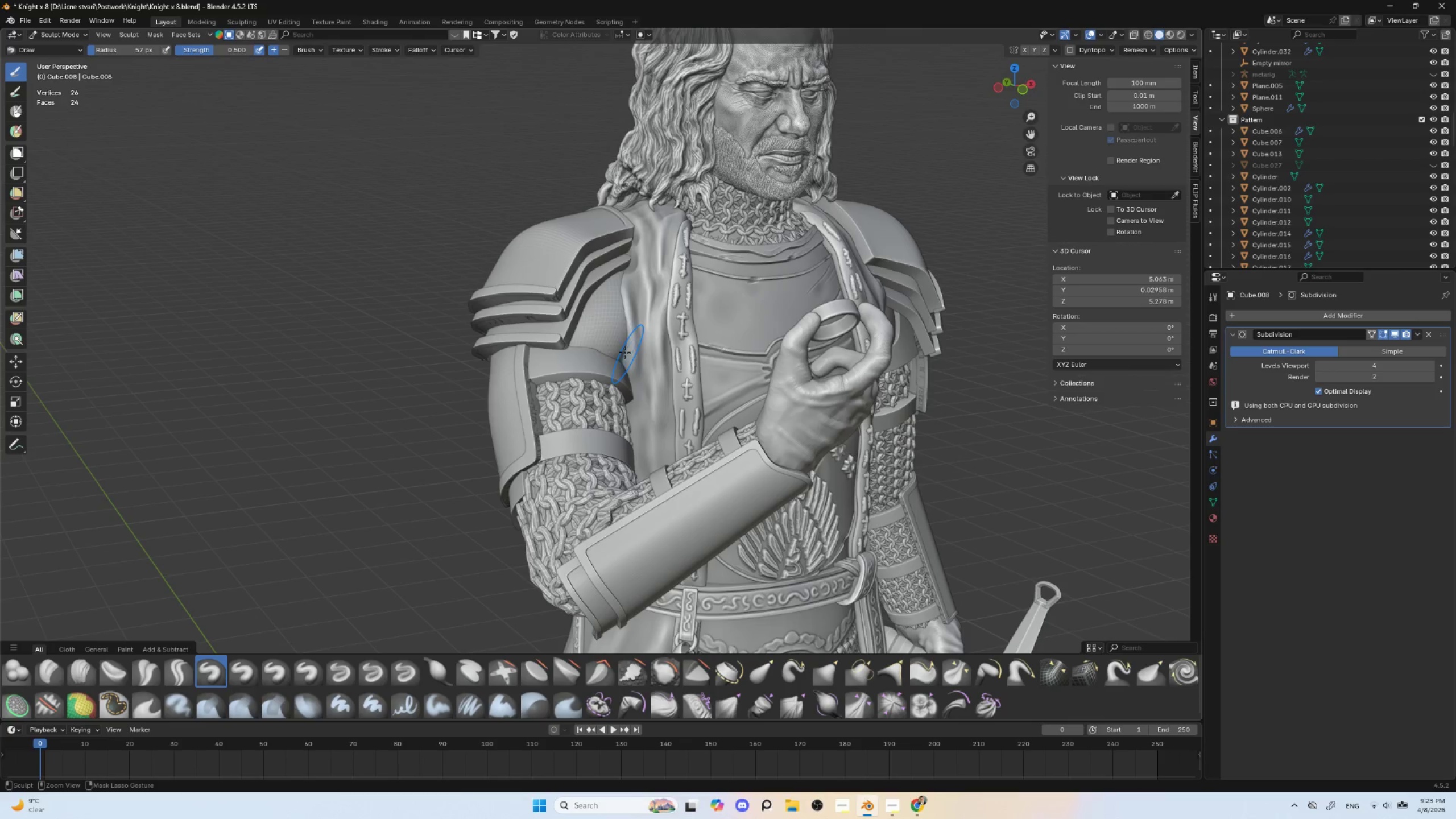 
left_click_drag(start_coordinate=[600, 348], to_coordinate=[615, 331])
 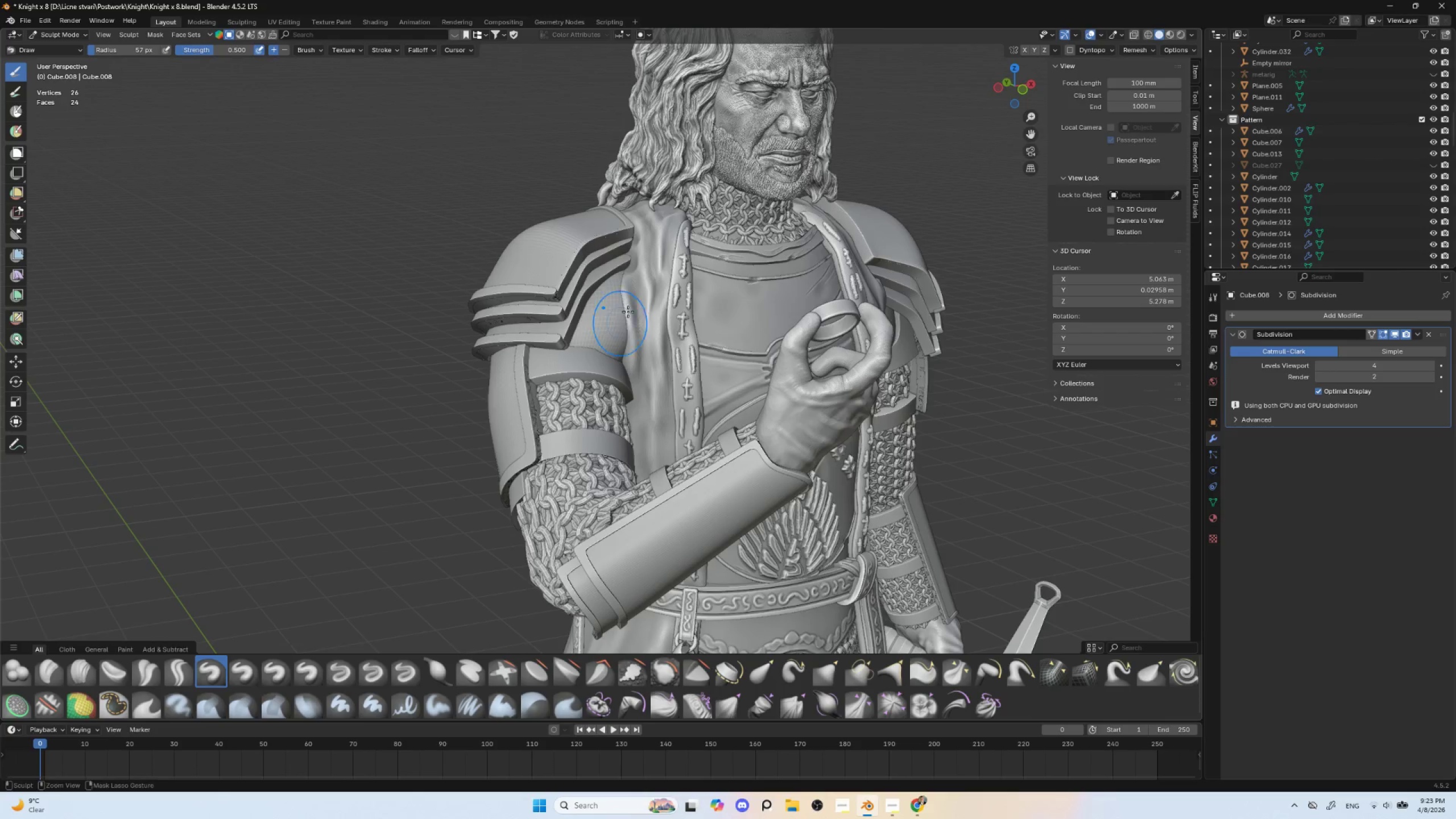 
left_click_drag(start_coordinate=[623, 310], to_coordinate=[615, 338])
 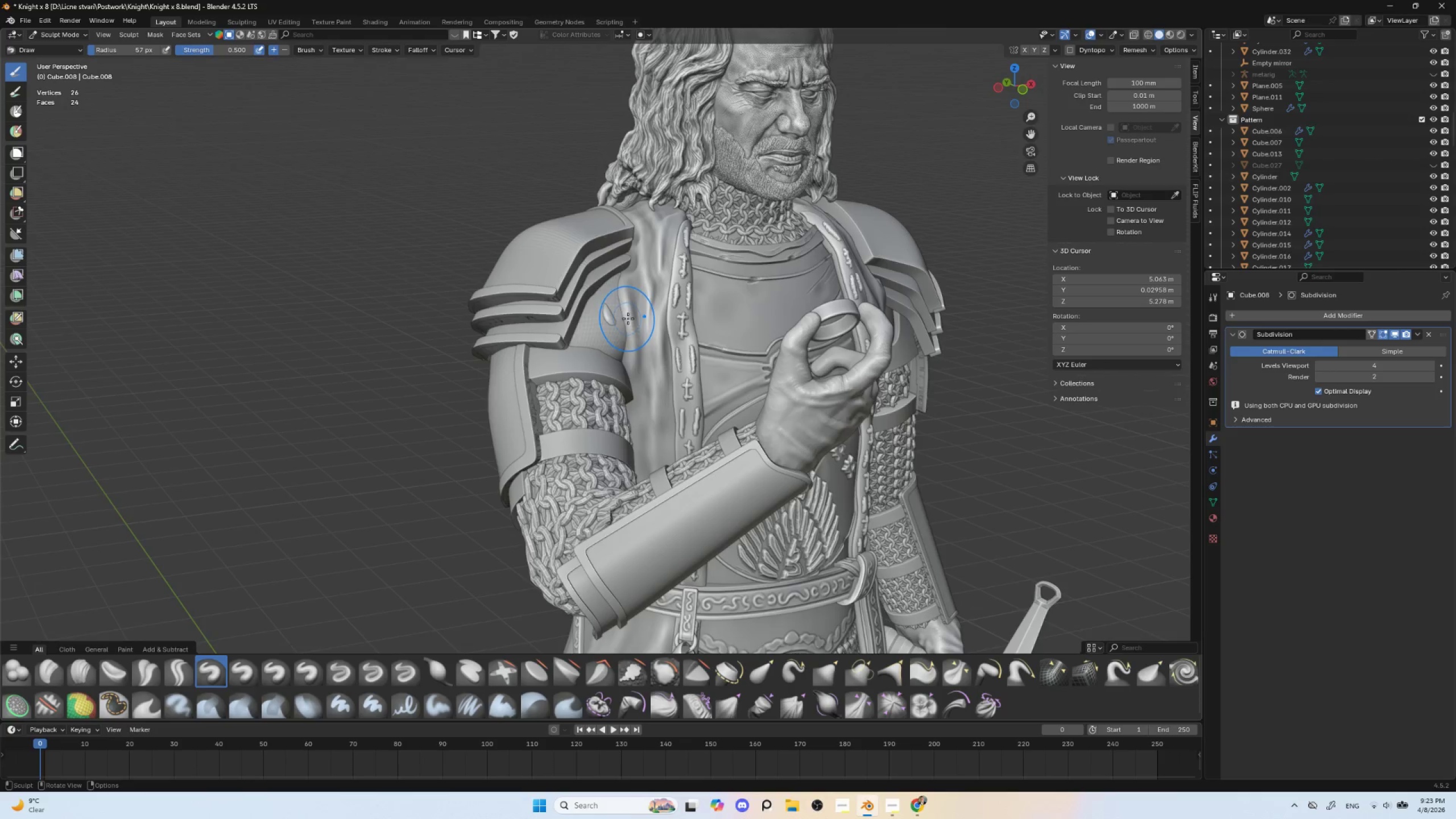 
hold_key(key=ControlLeft, duration=0.78)
 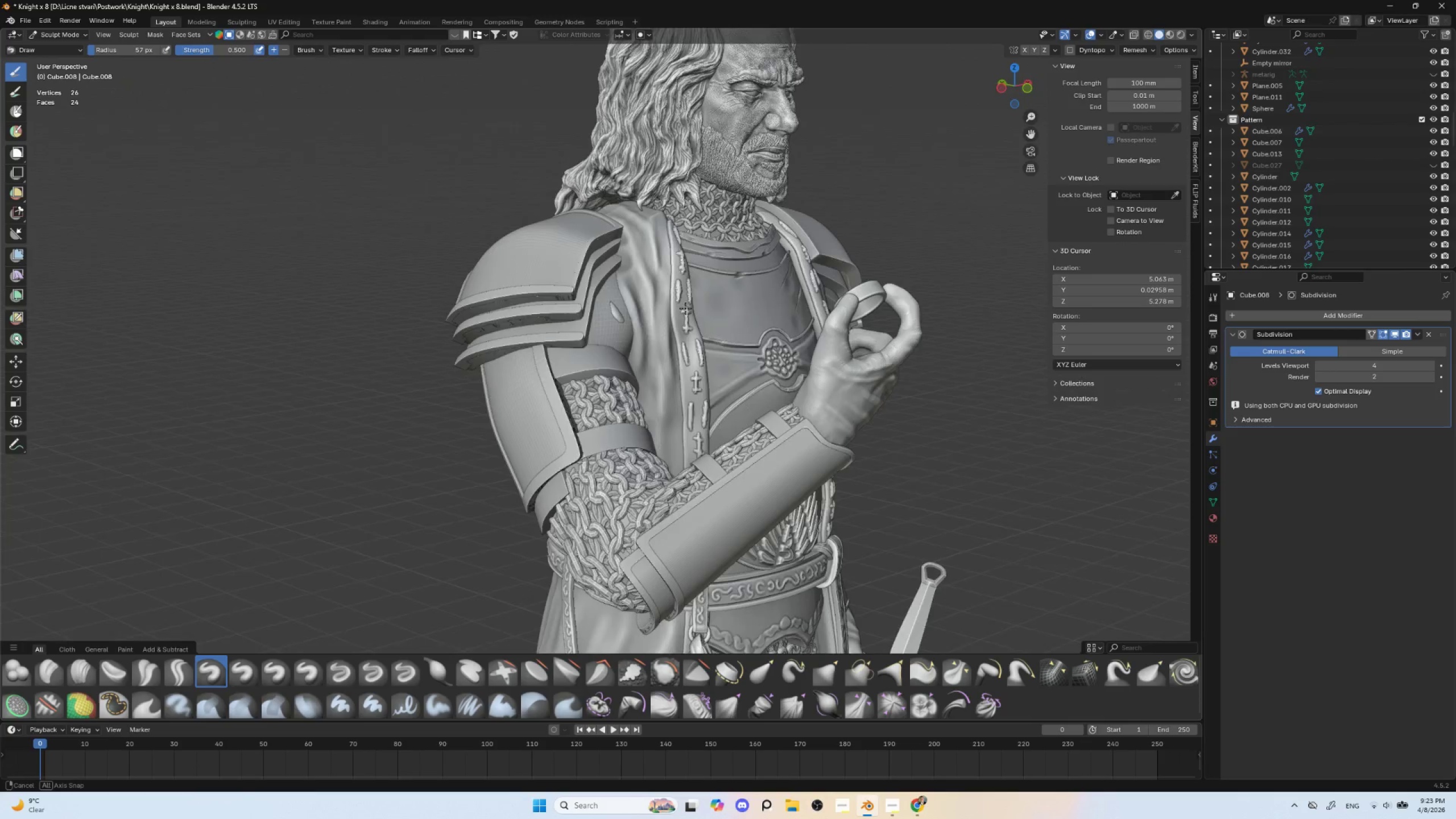 
key(Alt+Q)
 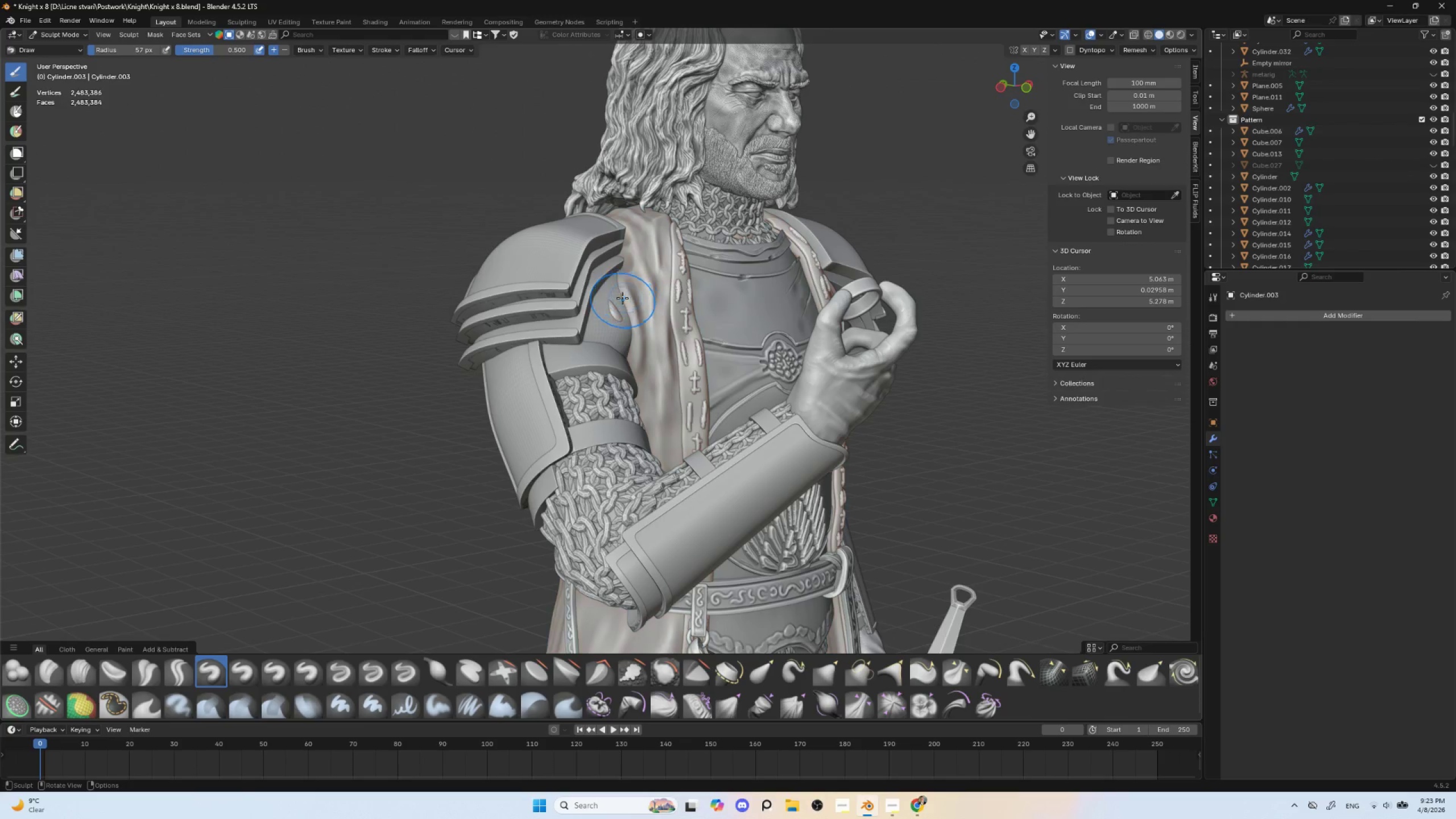 
left_click_drag(start_coordinate=[623, 283], to_coordinate=[622, 308])
 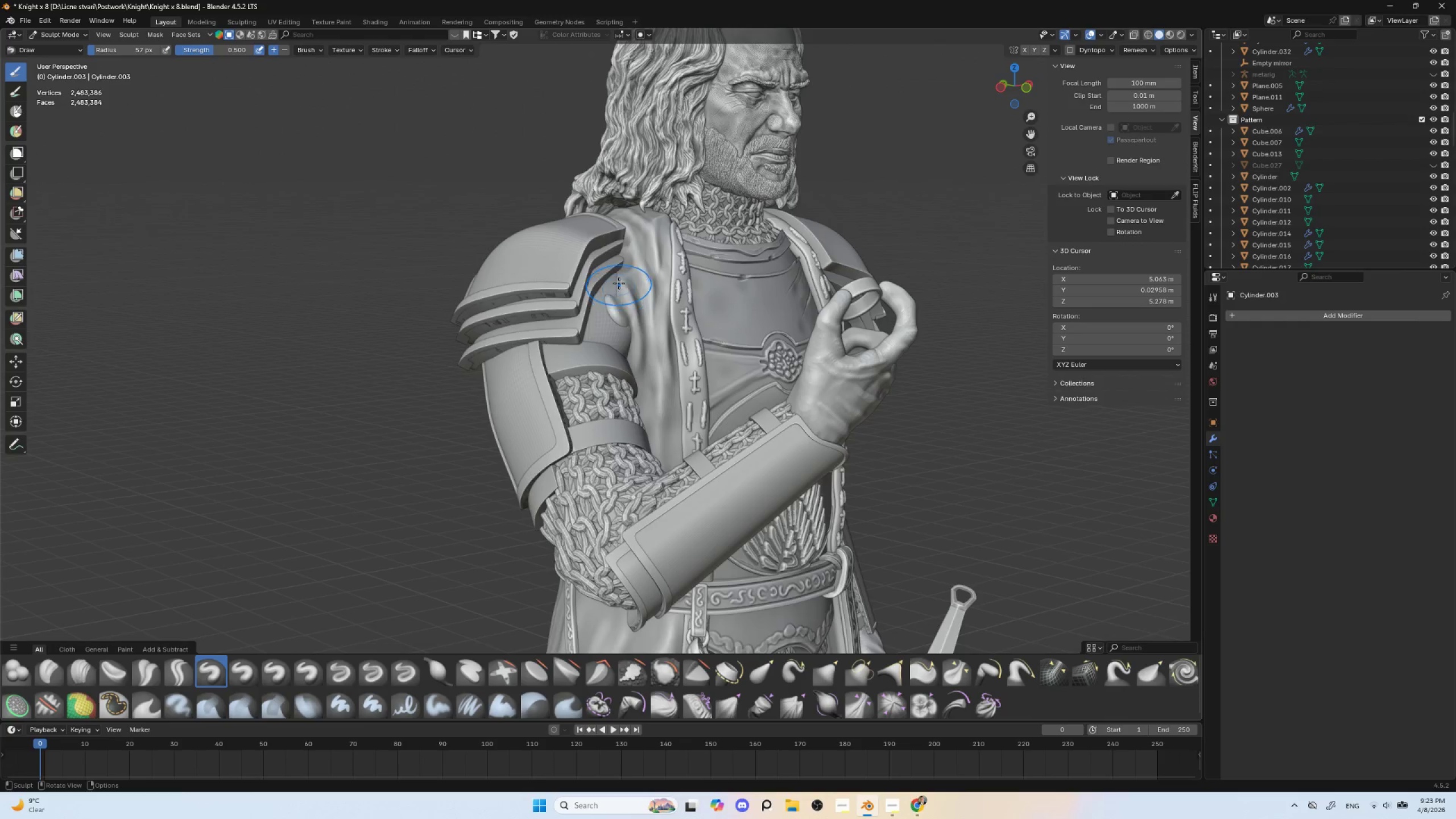 
left_click_drag(start_coordinate=[619, 283], to_coordinate=[614, 320])
 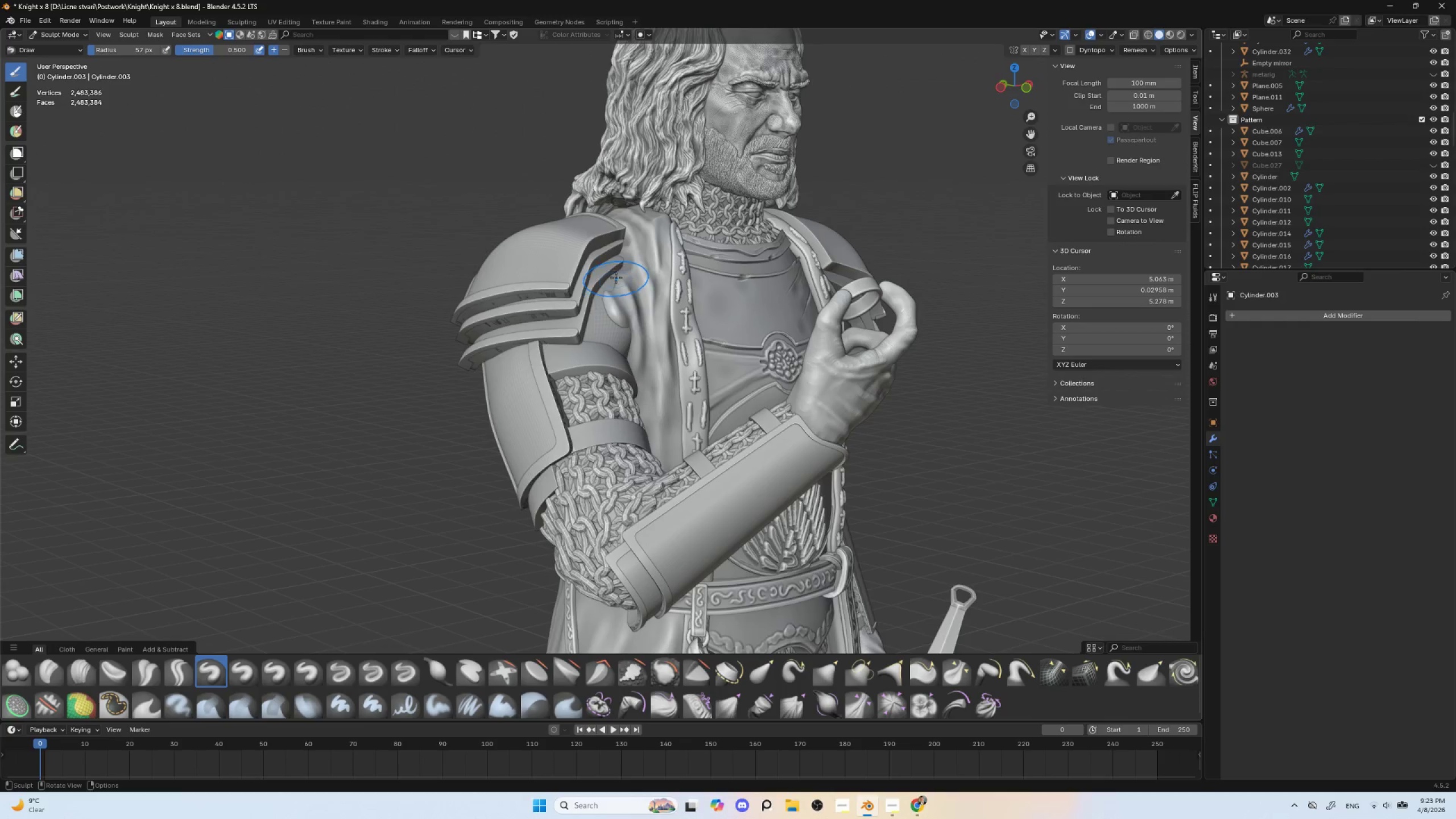 
left_click_drag(start_coordinate=[616, 278], to_coordinate=[594, 328])
 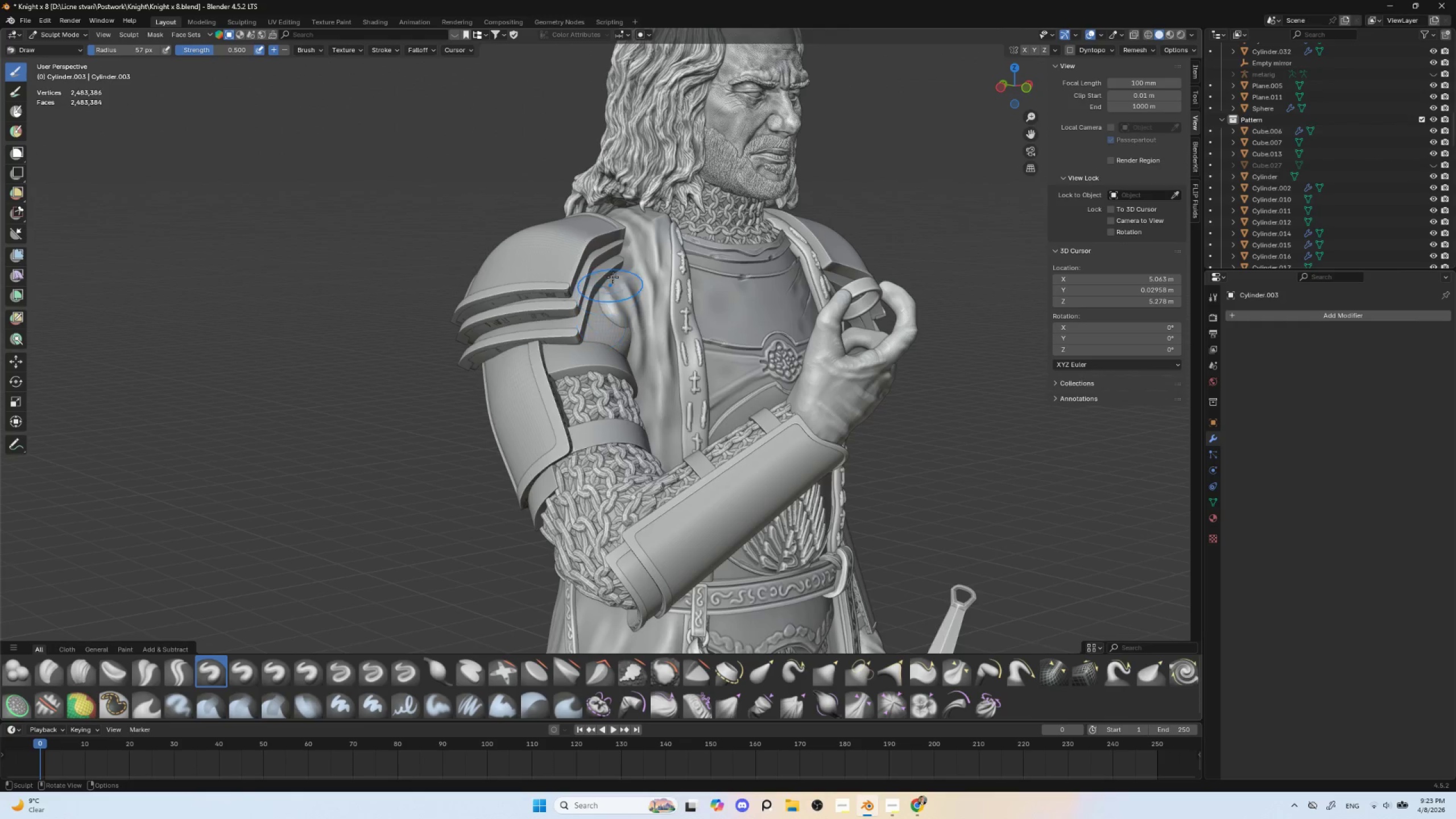 
left_click_drag(start_coordinate=[614, 270], to_coordinate=[593, 325])
 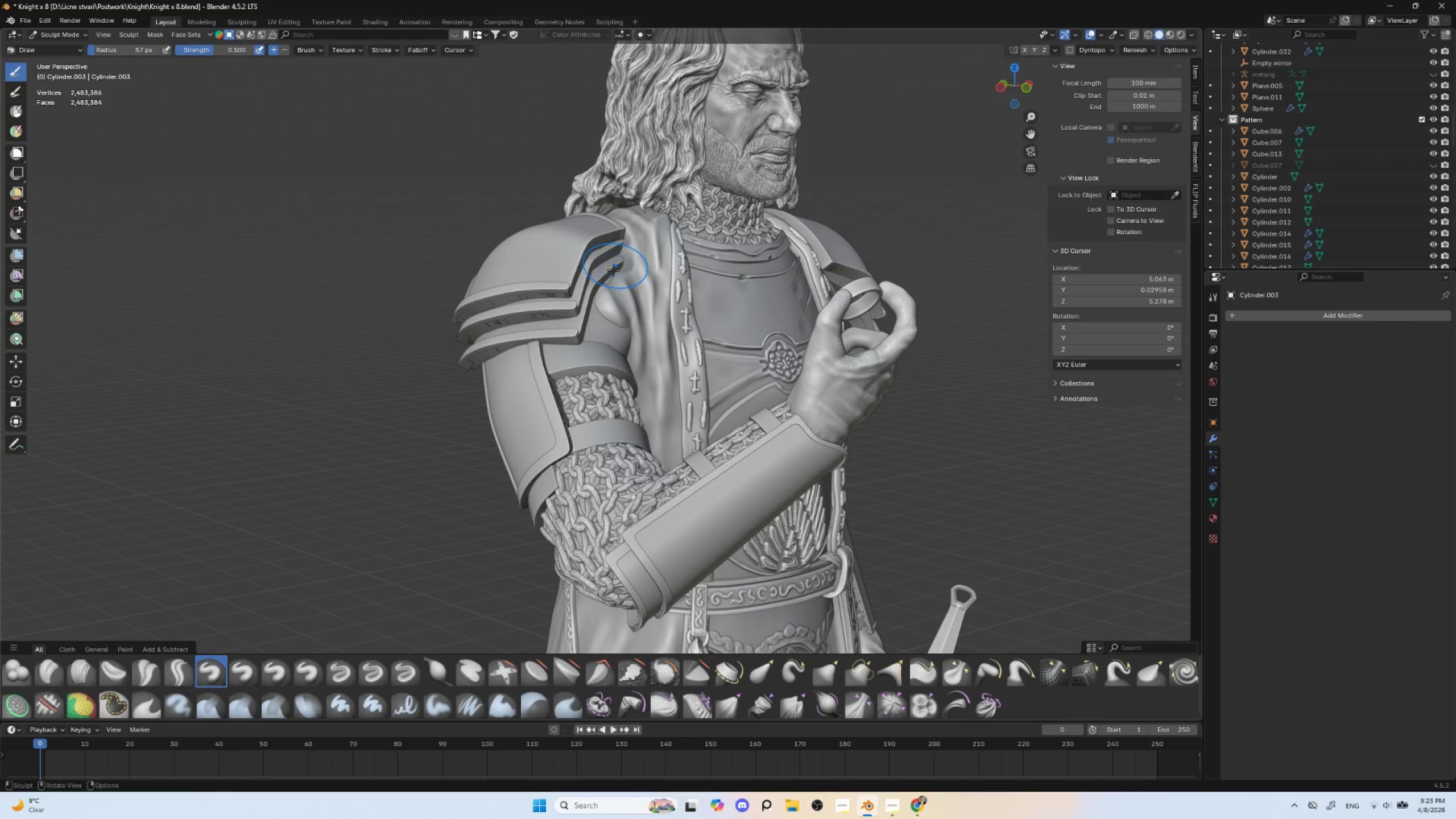 
left_click_drag(start_coordinate=[613, 271], to_coordinate=[593, 332])
 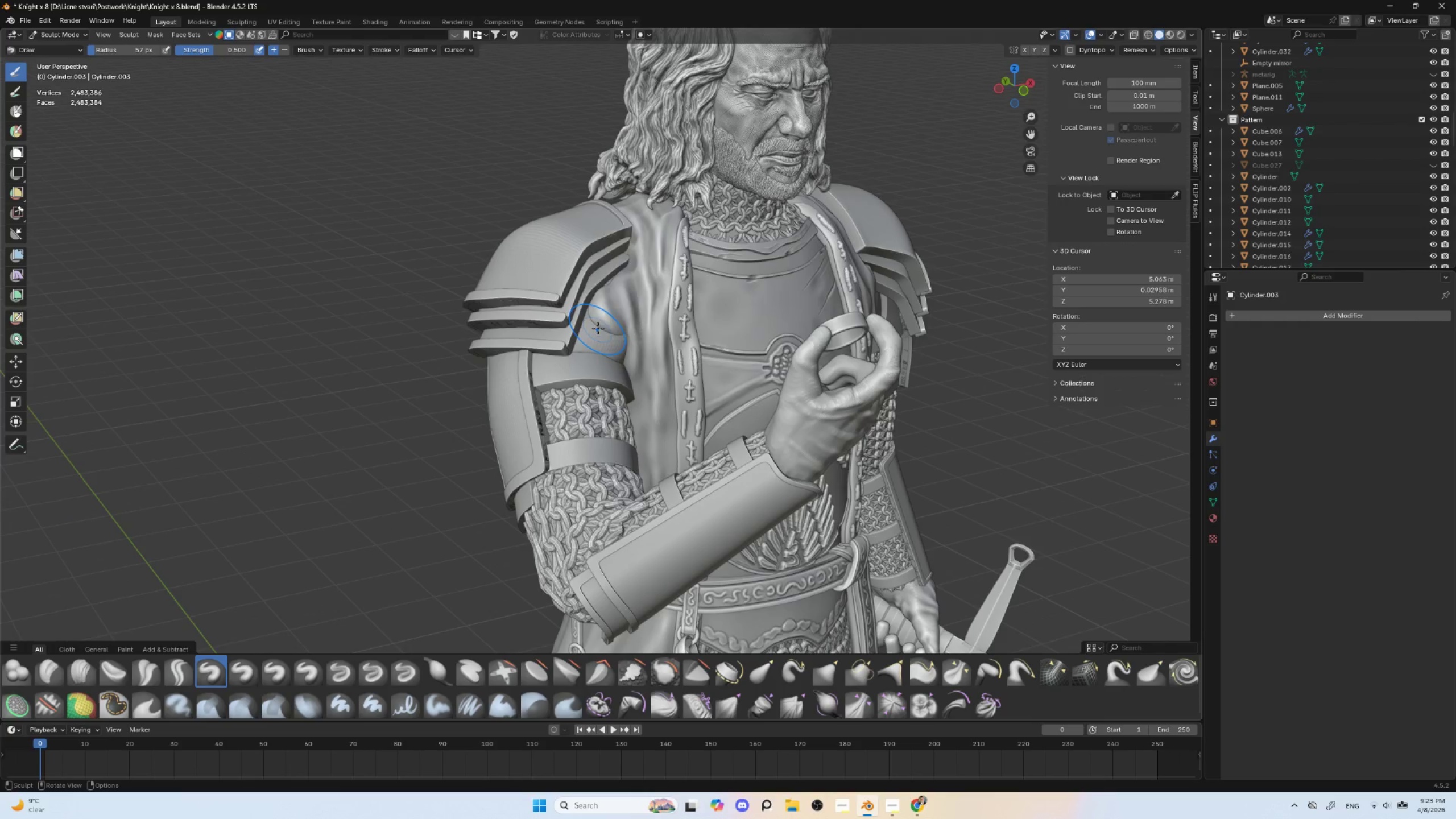 
key(BracketLeft)
 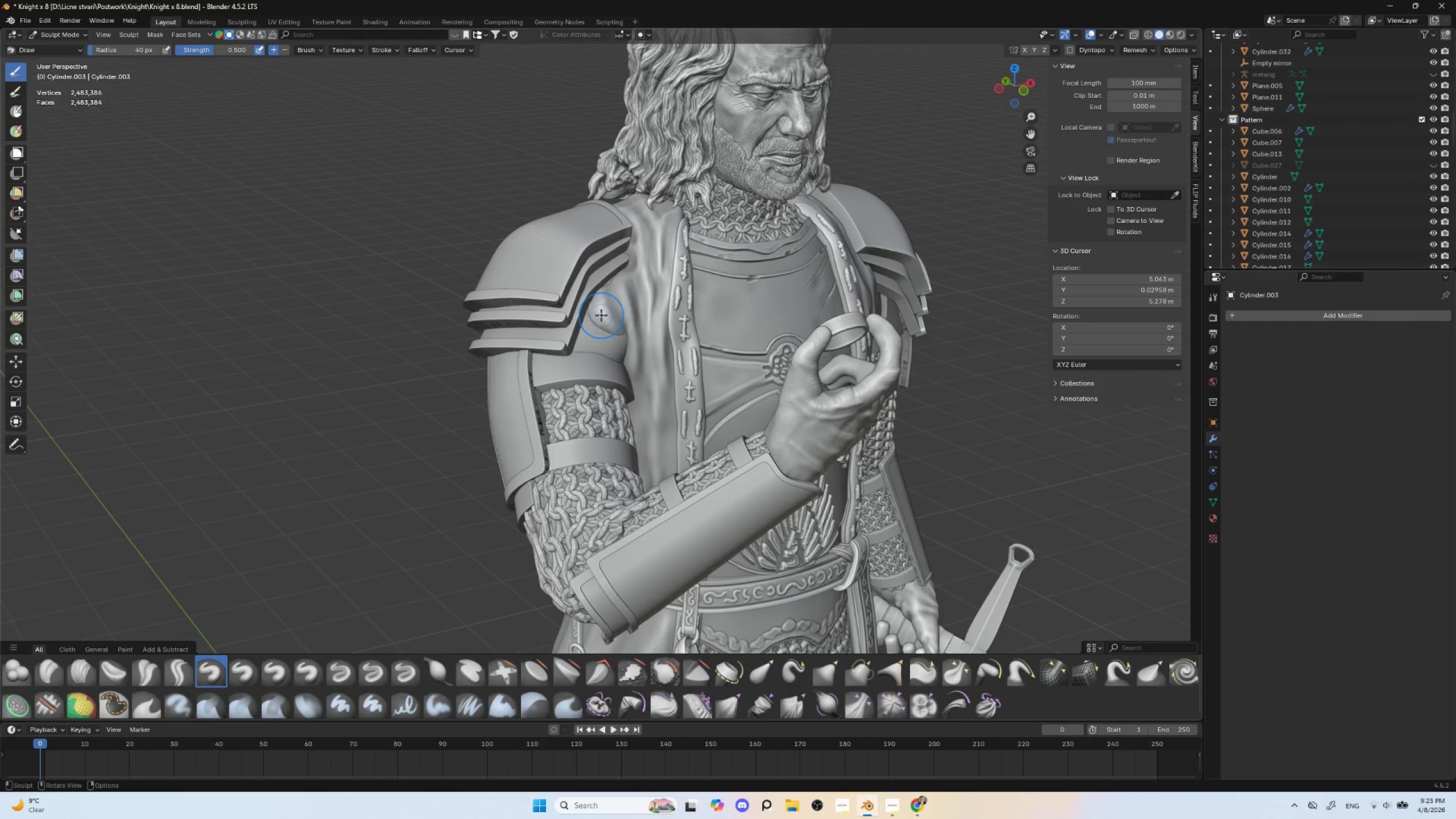 
key(BracketLeft)
 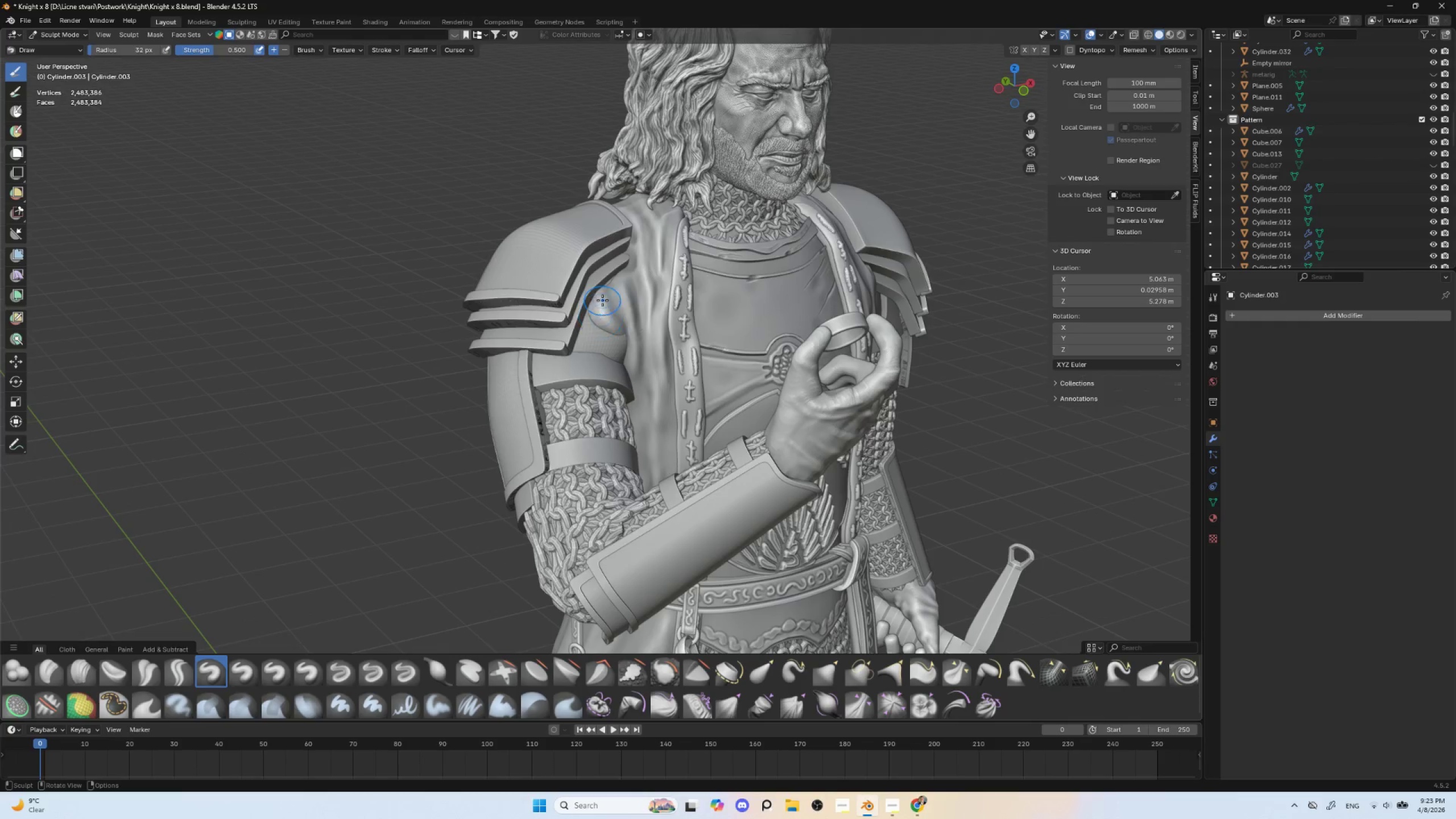 
key(BracketLeft)
 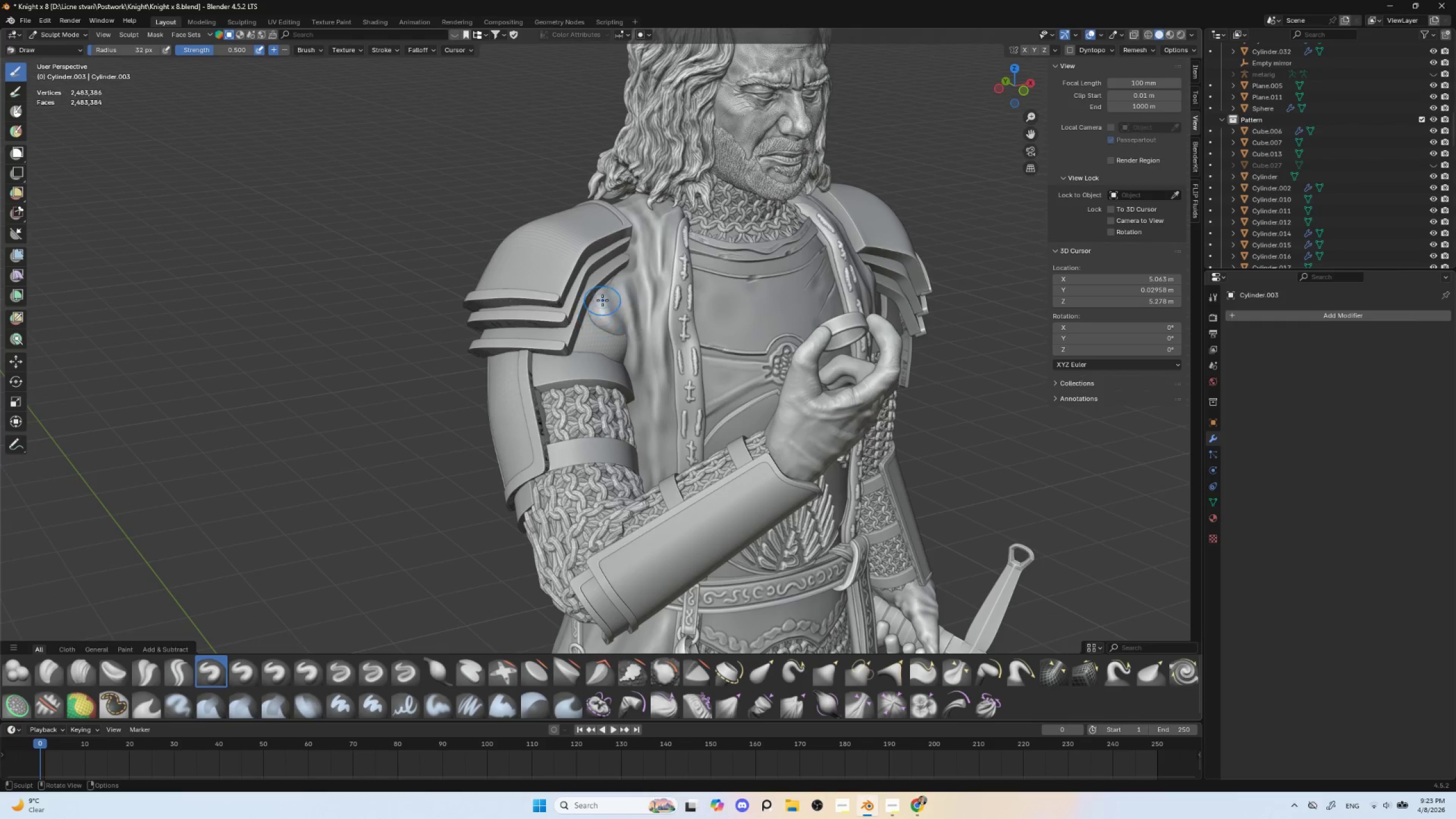 
key(BracketLeft)
 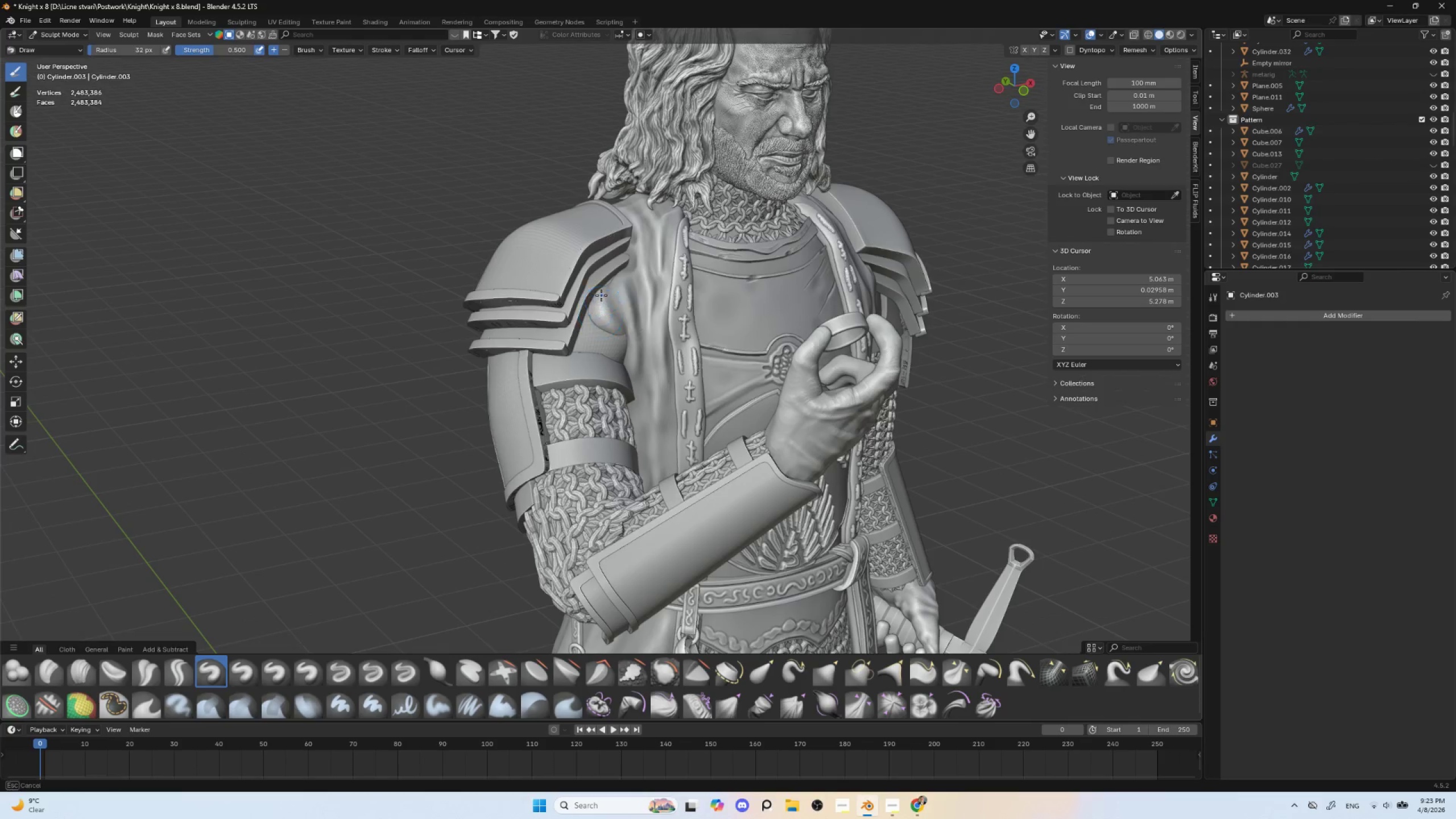 
key(BracketLeft)
 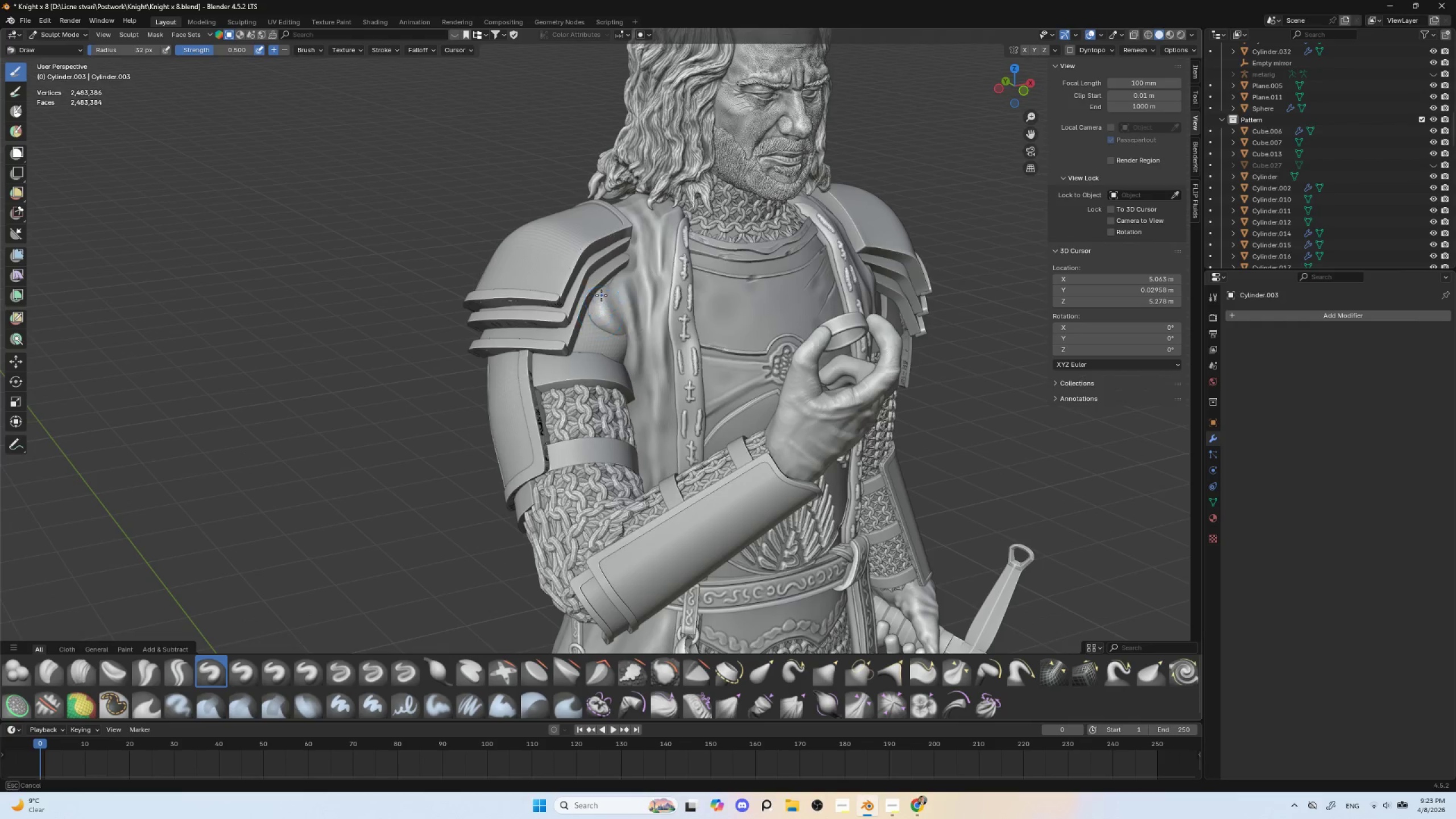 
left_click_drag(start_coordinate=[603, 293], to_coordinate=[618, 270])
 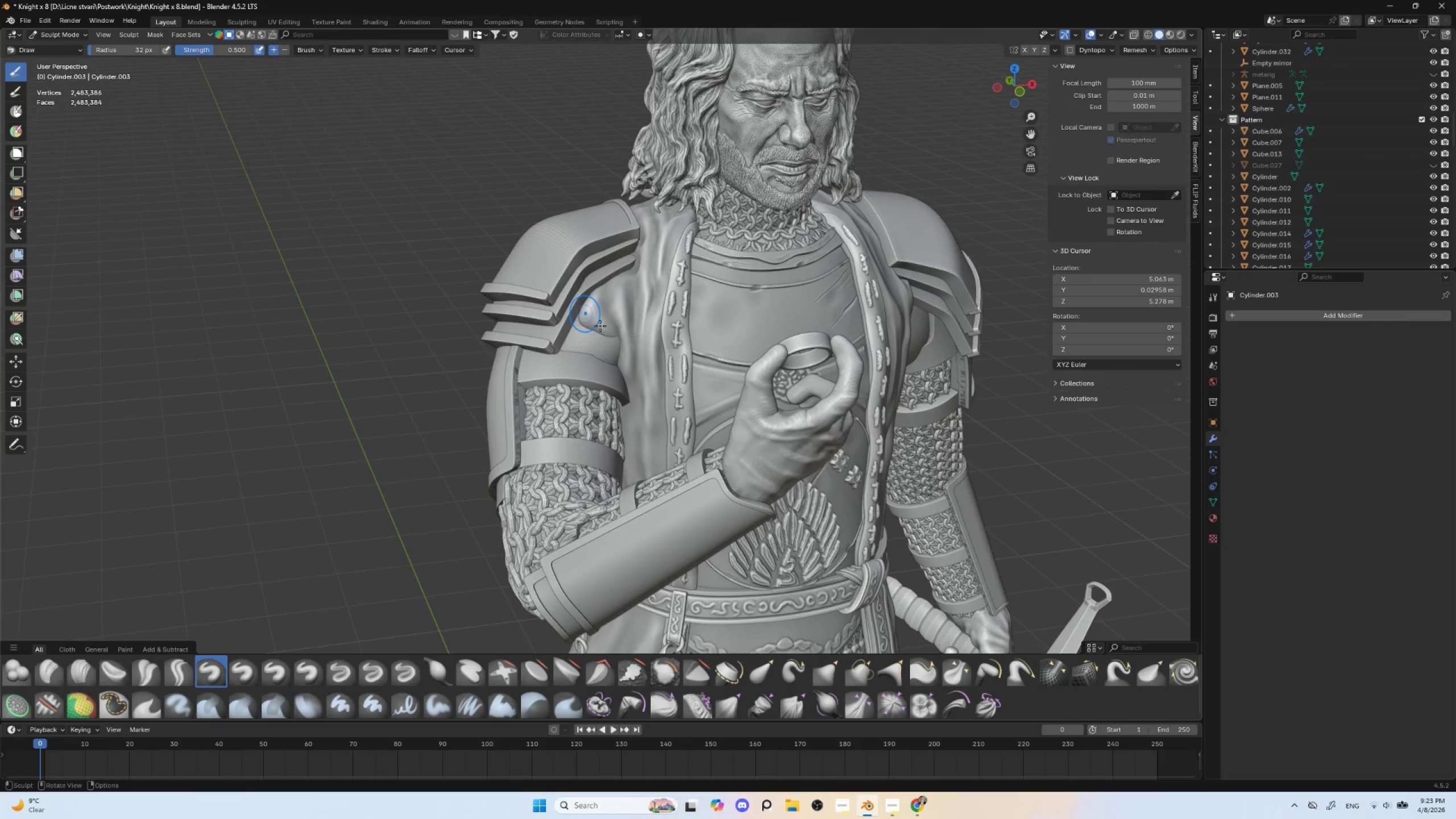 
key(BracketLeft)
 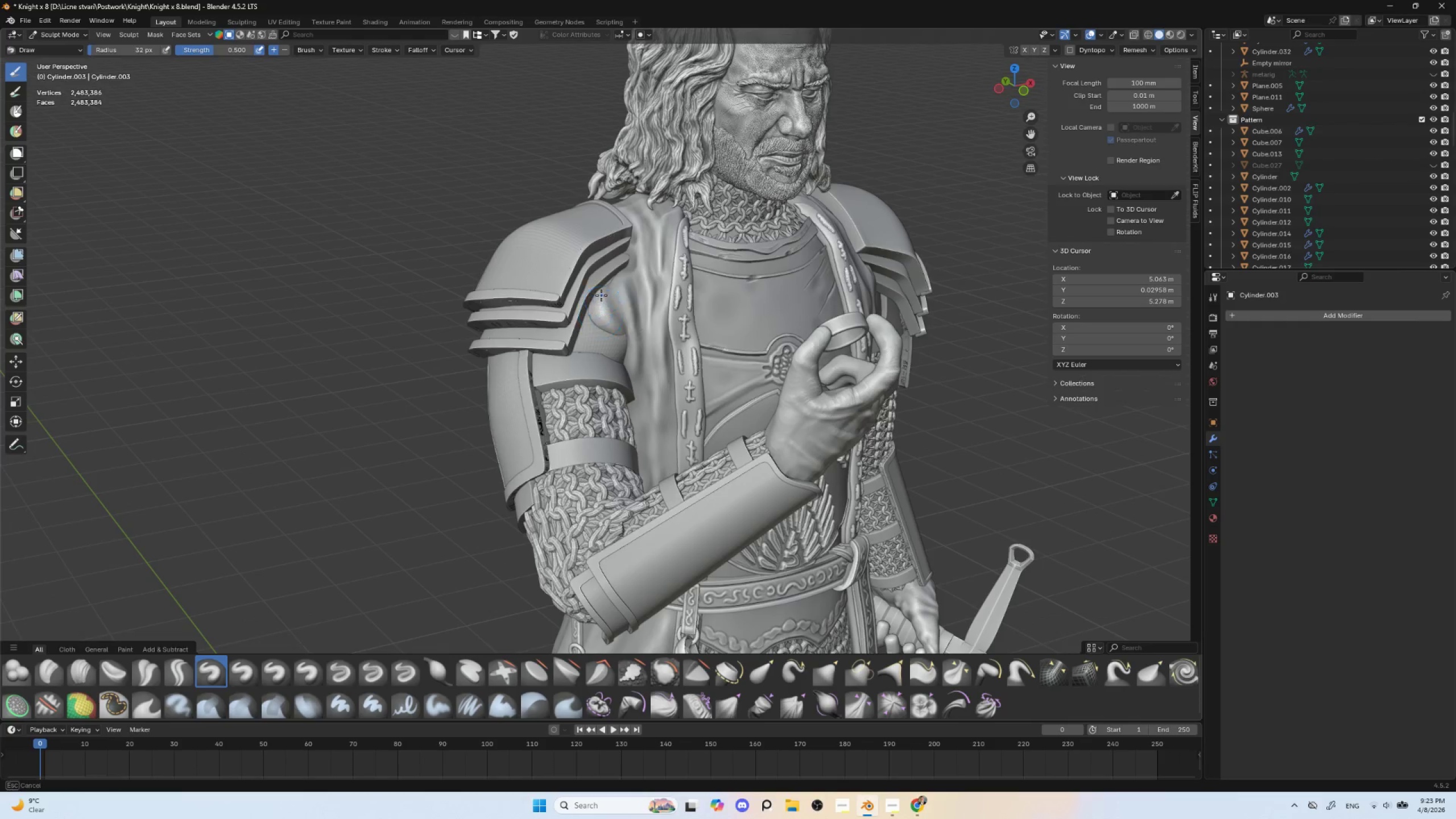 
left_click_drag(start_coordinate=[611, 334], to_coordinate=[588, 295])
 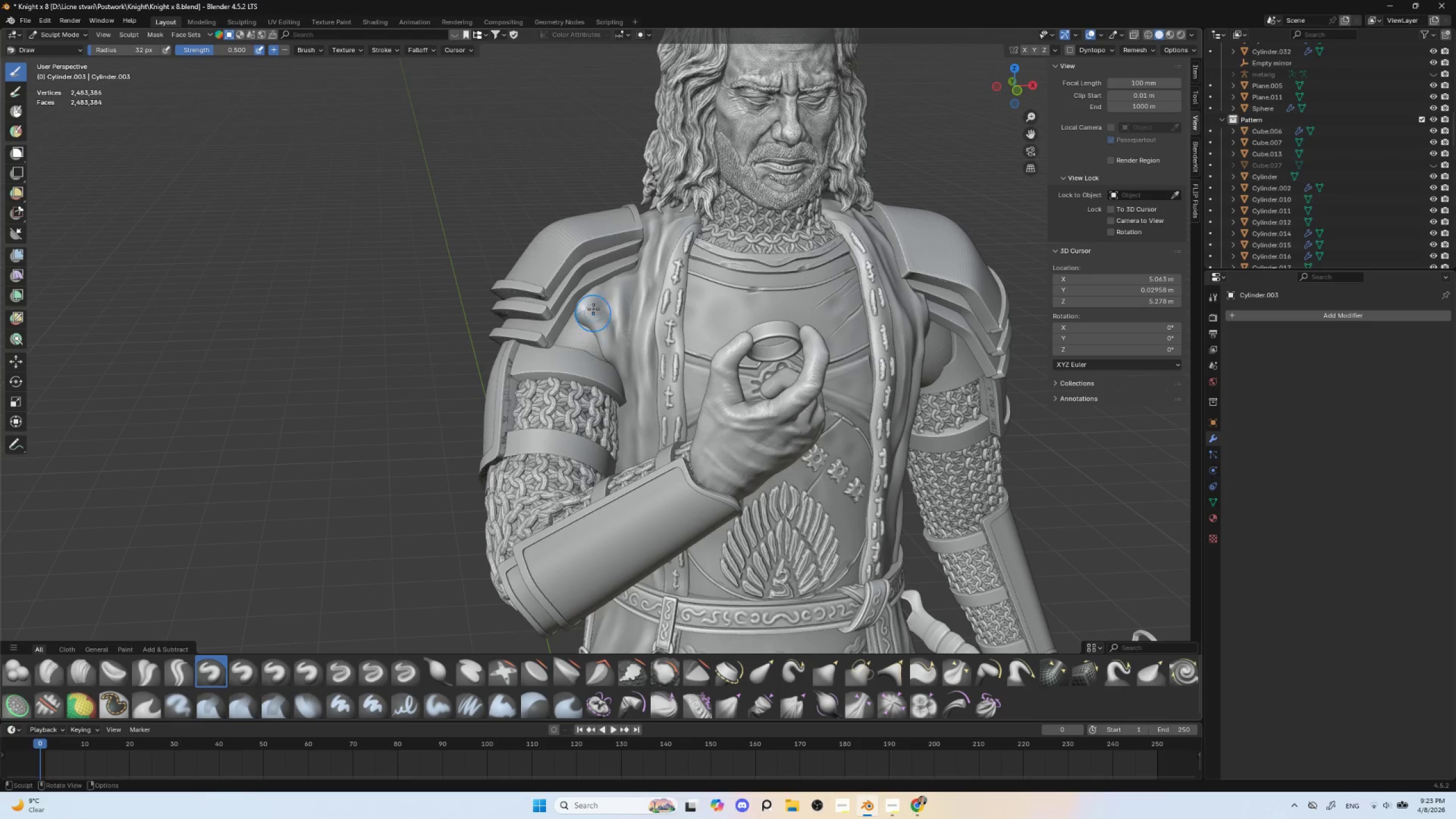 
key(Control+Z)
 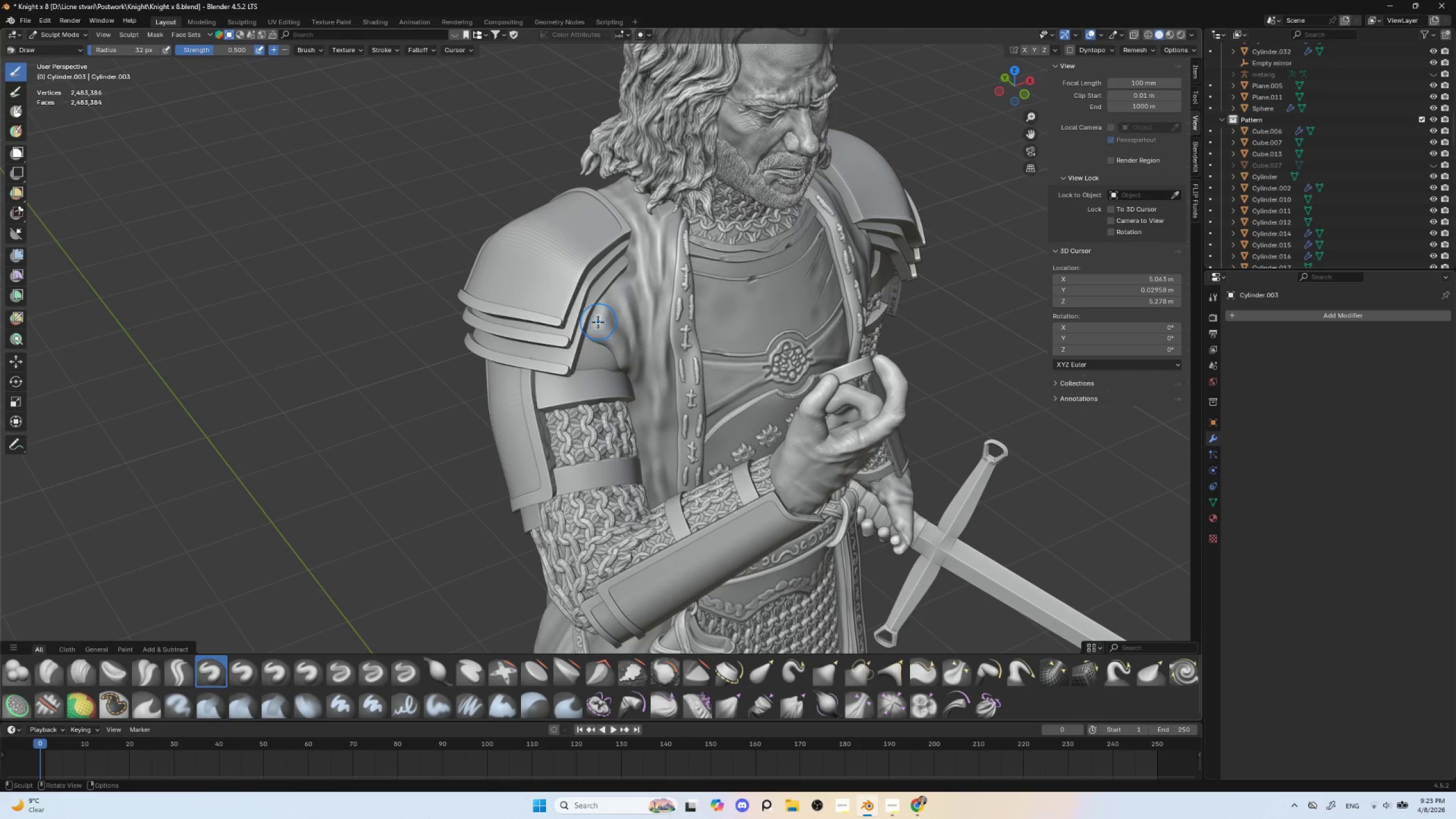 
hold_key(key=ShiftLeft, duration=1.5)
left_click_drag(start_coordinate=[597, 319], to_coordinate=[608, 302])
 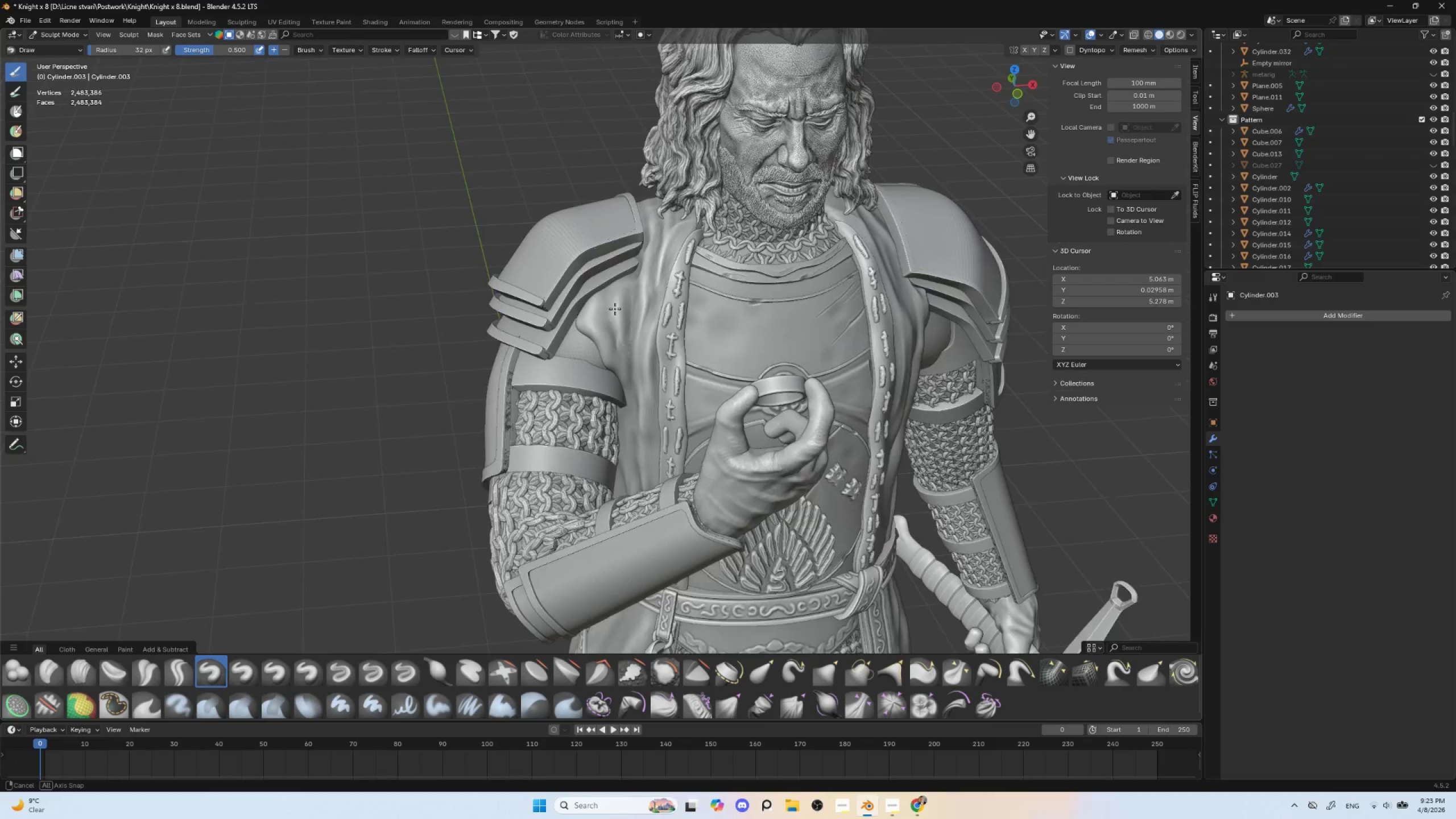 
hold_key(key=ShiftLeft, duration=0.34)
 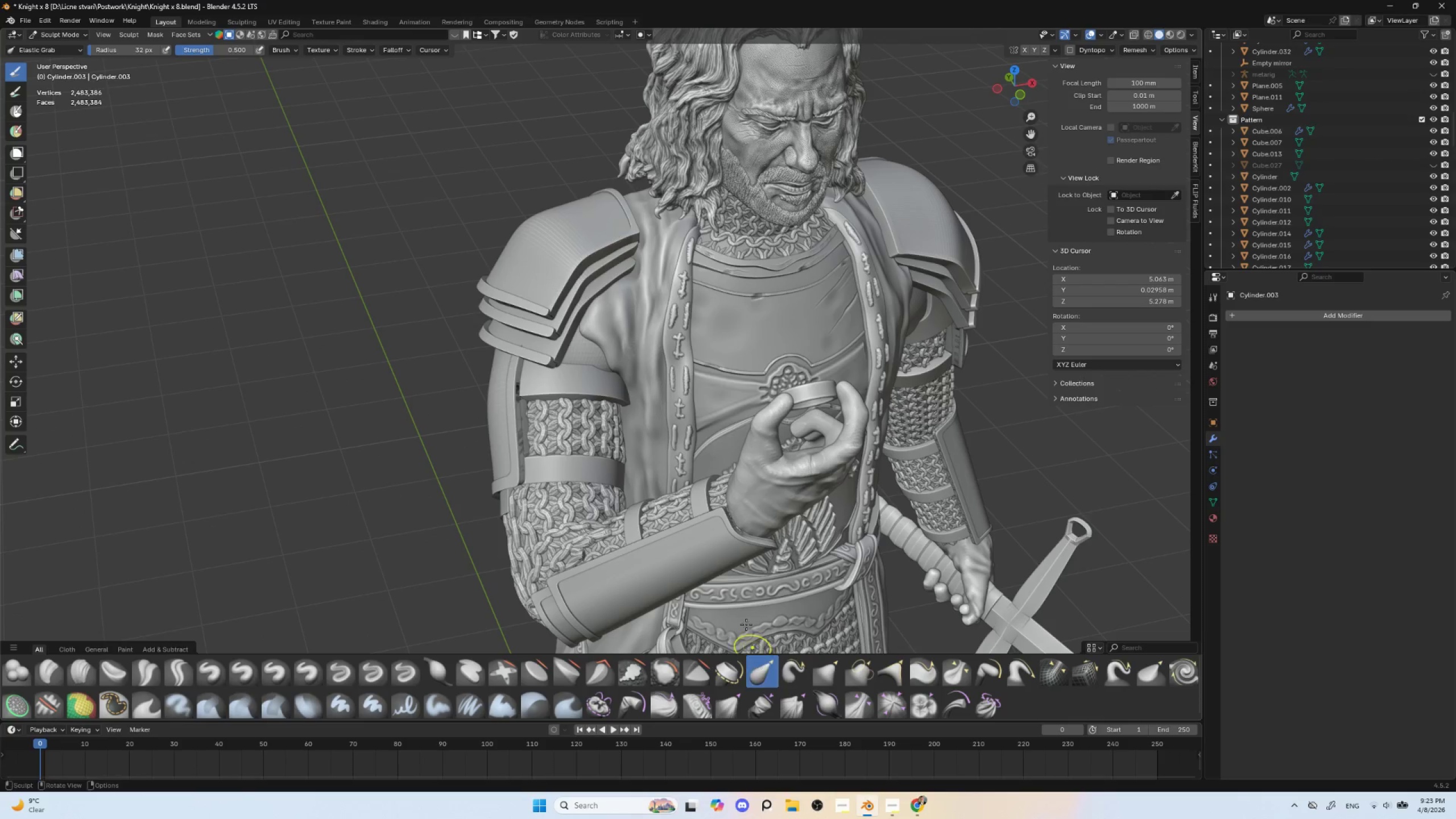 
key(BracketRight)
 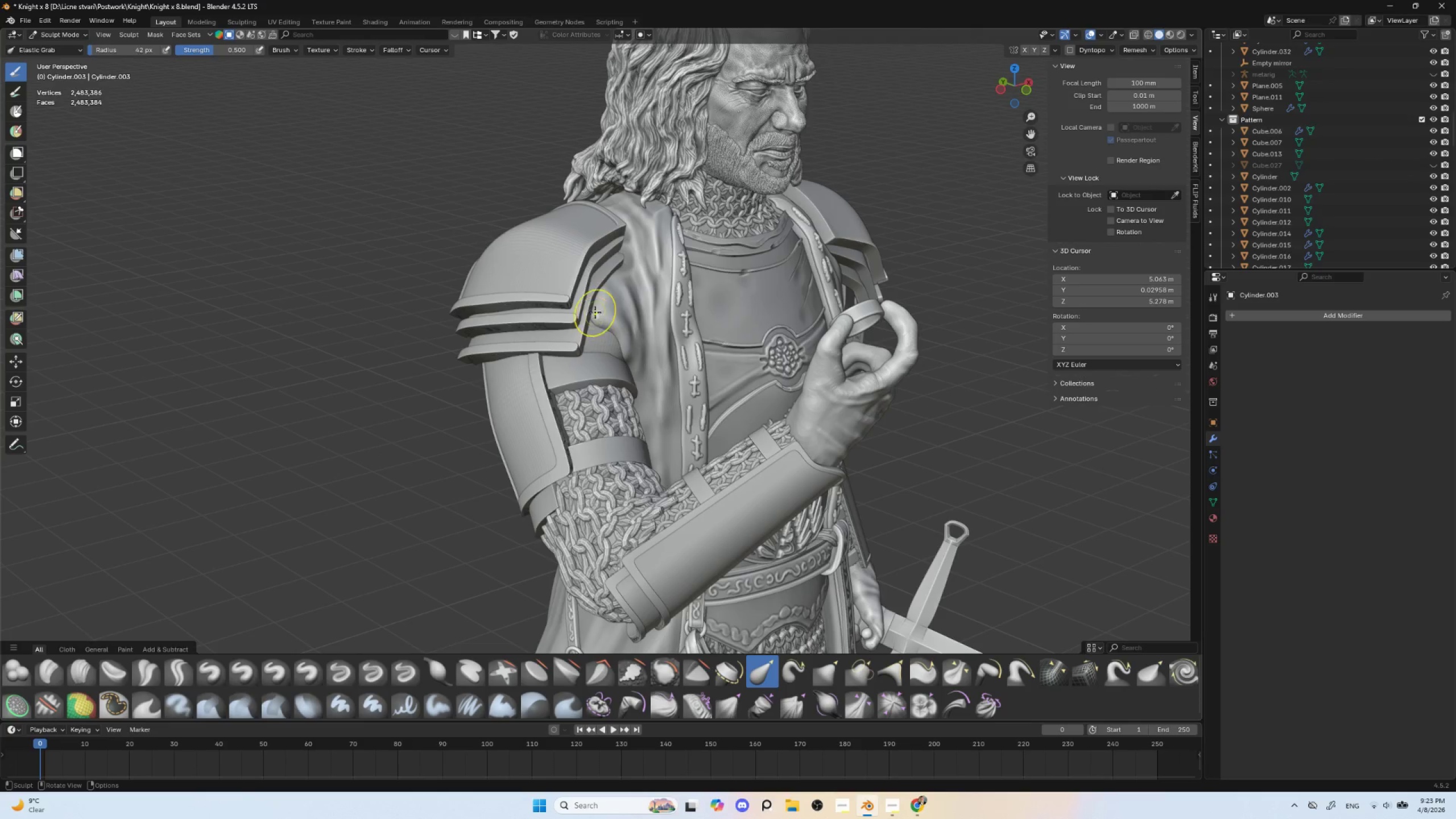 
key(BracketRight)
 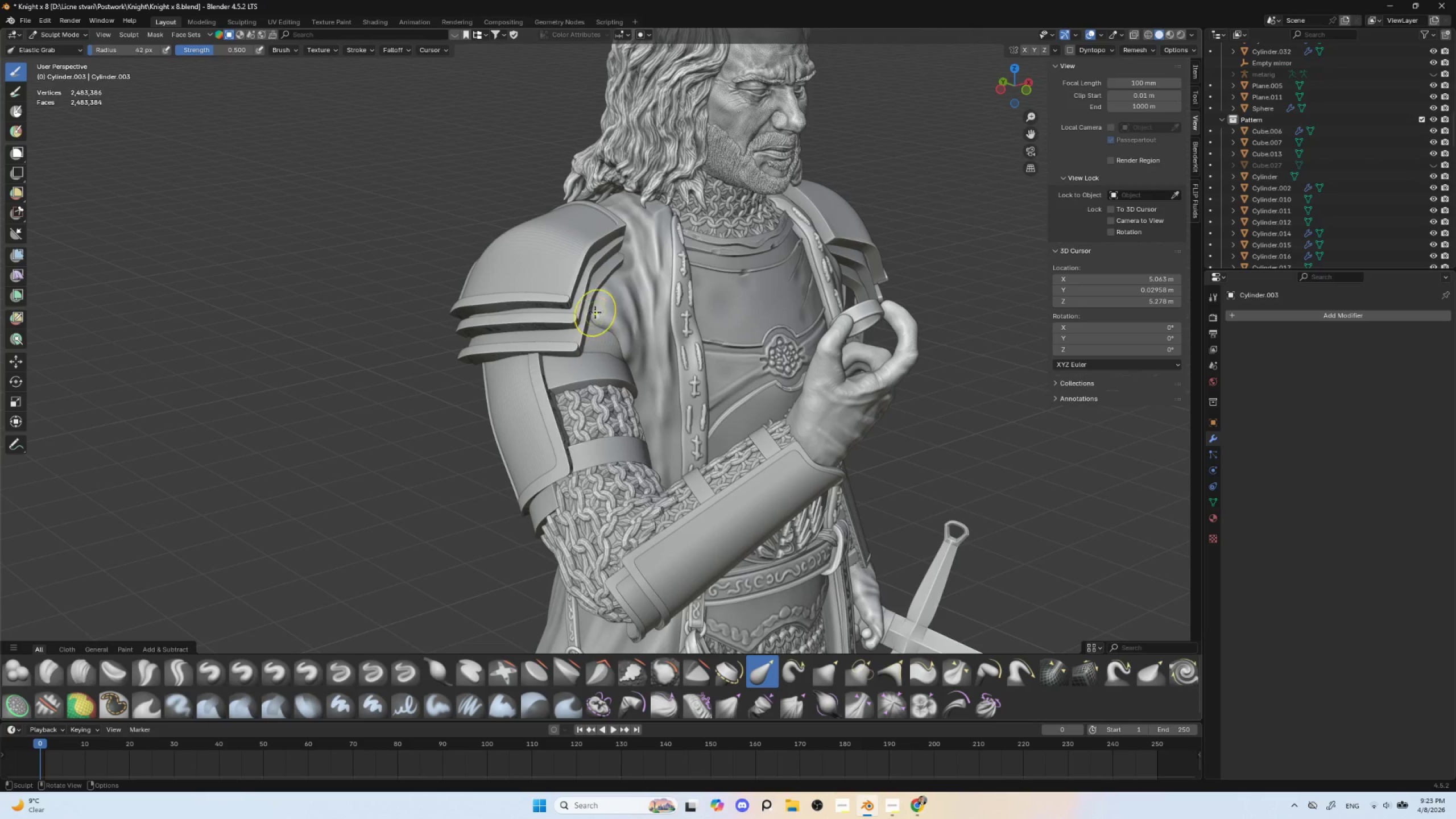 
key(BracketRight)
 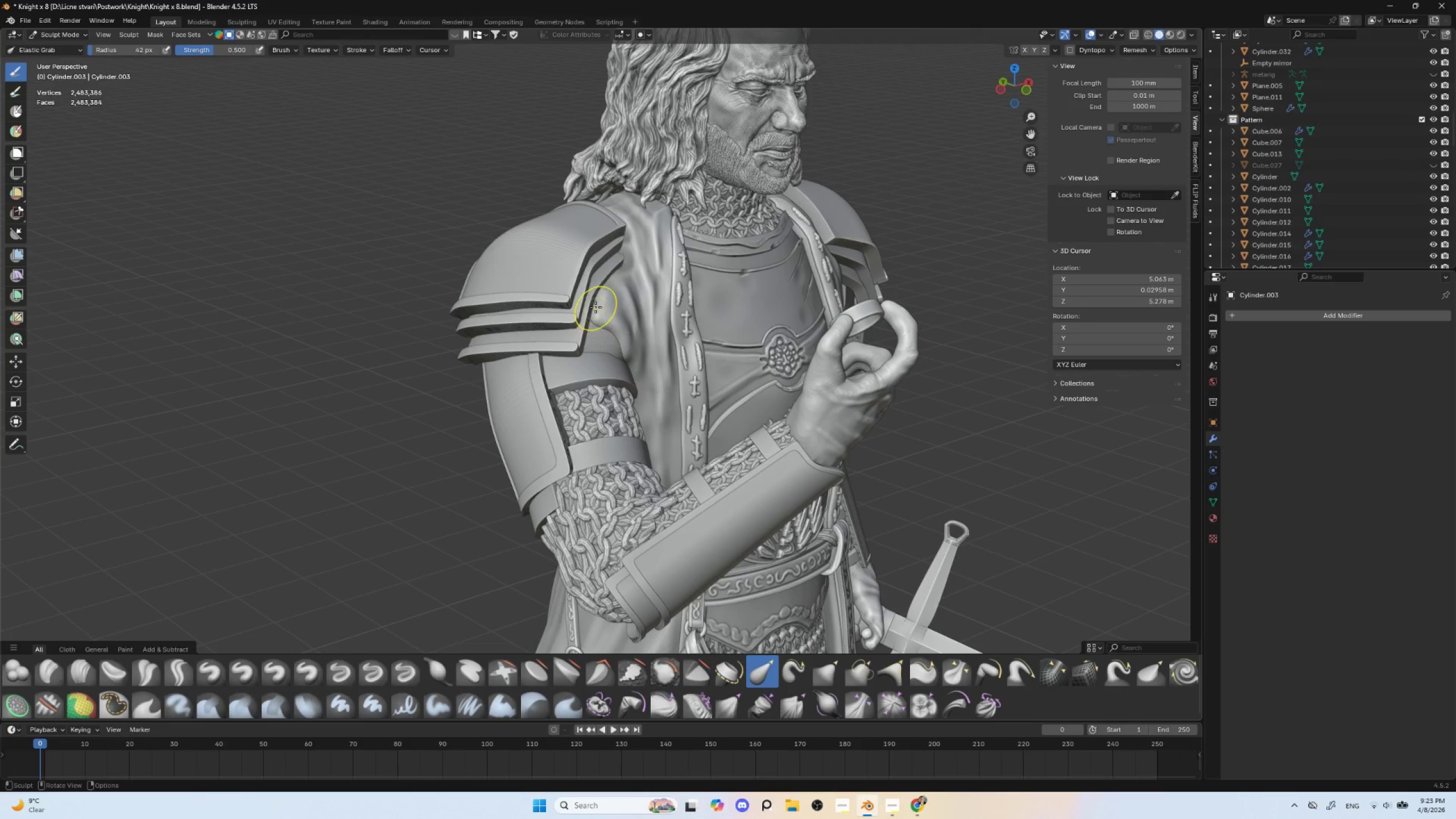 
key(BracketRight)
 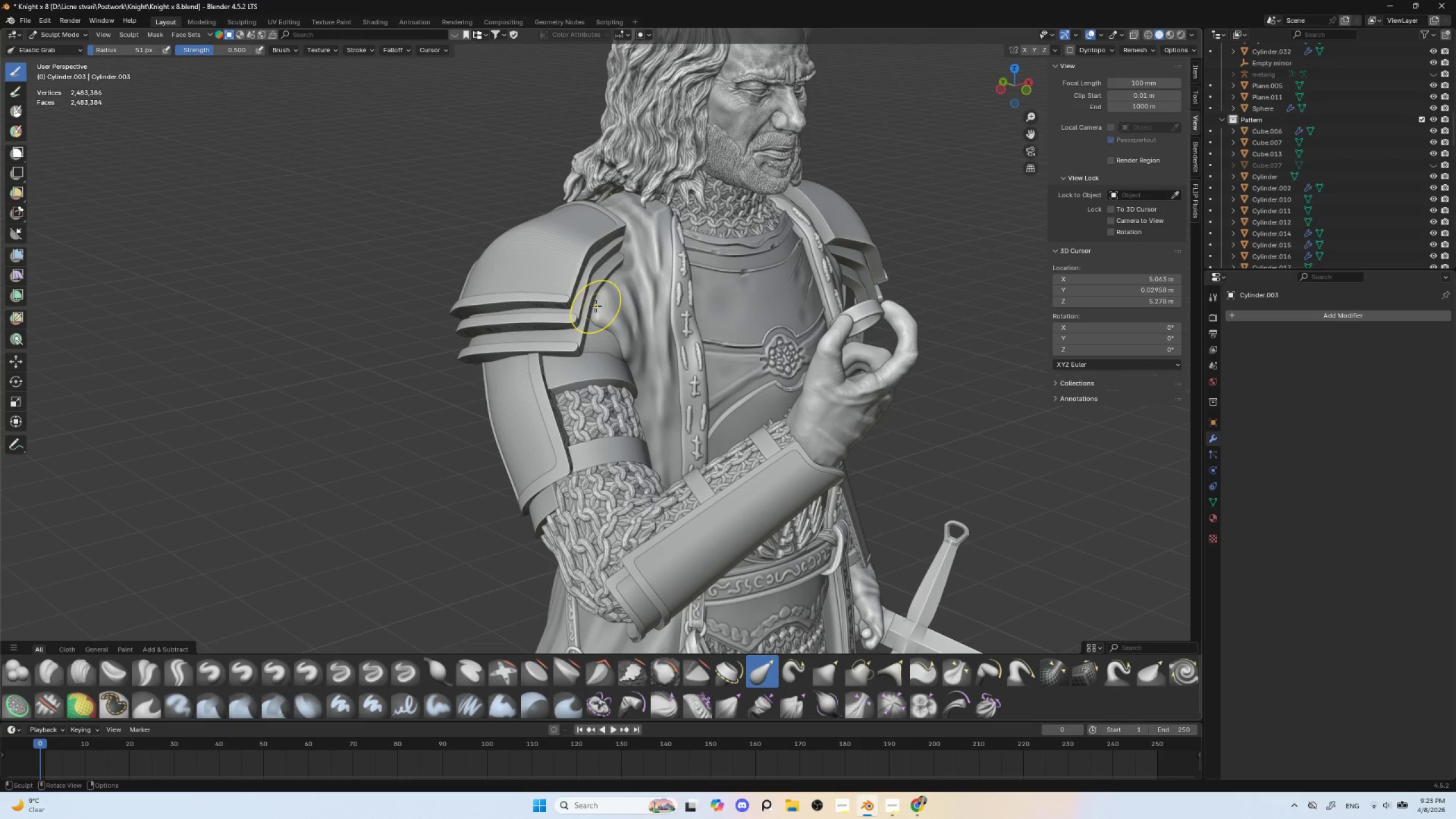 
key(BracketRight)
 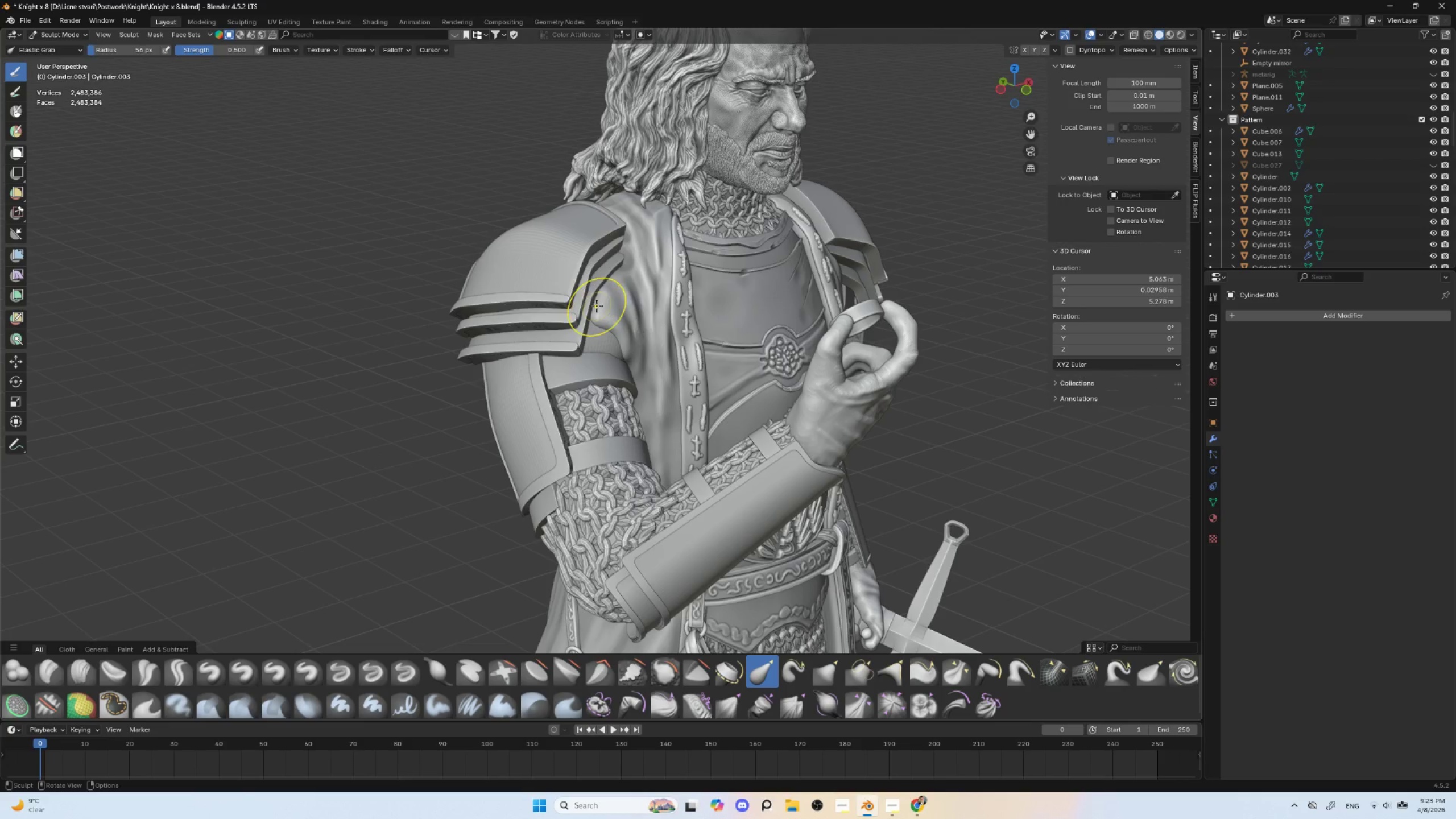 
key(BracketRight)
 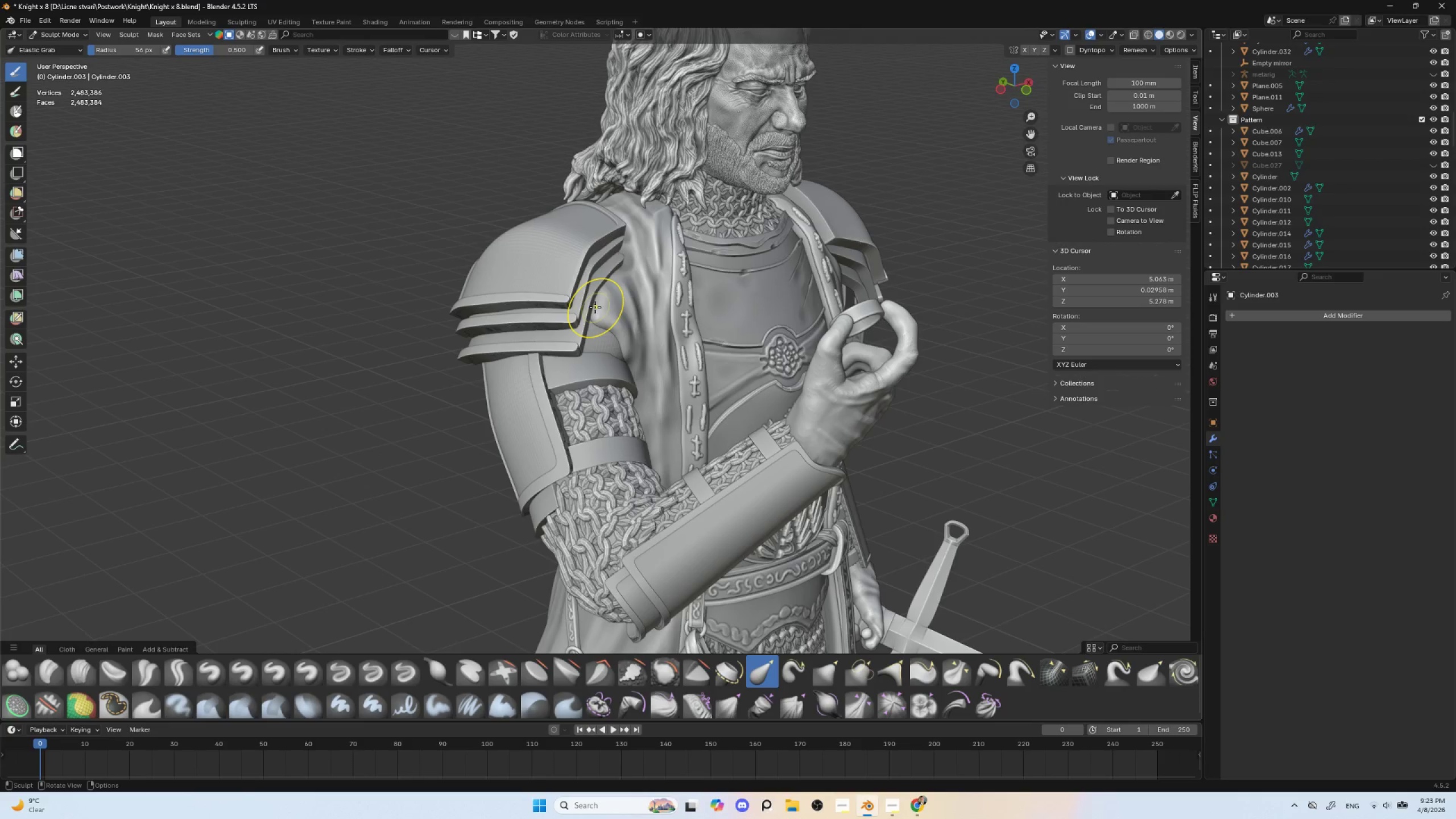 
left_click_drag(start_coordinate=[595, 307], to_coordinate=[560, 297])
 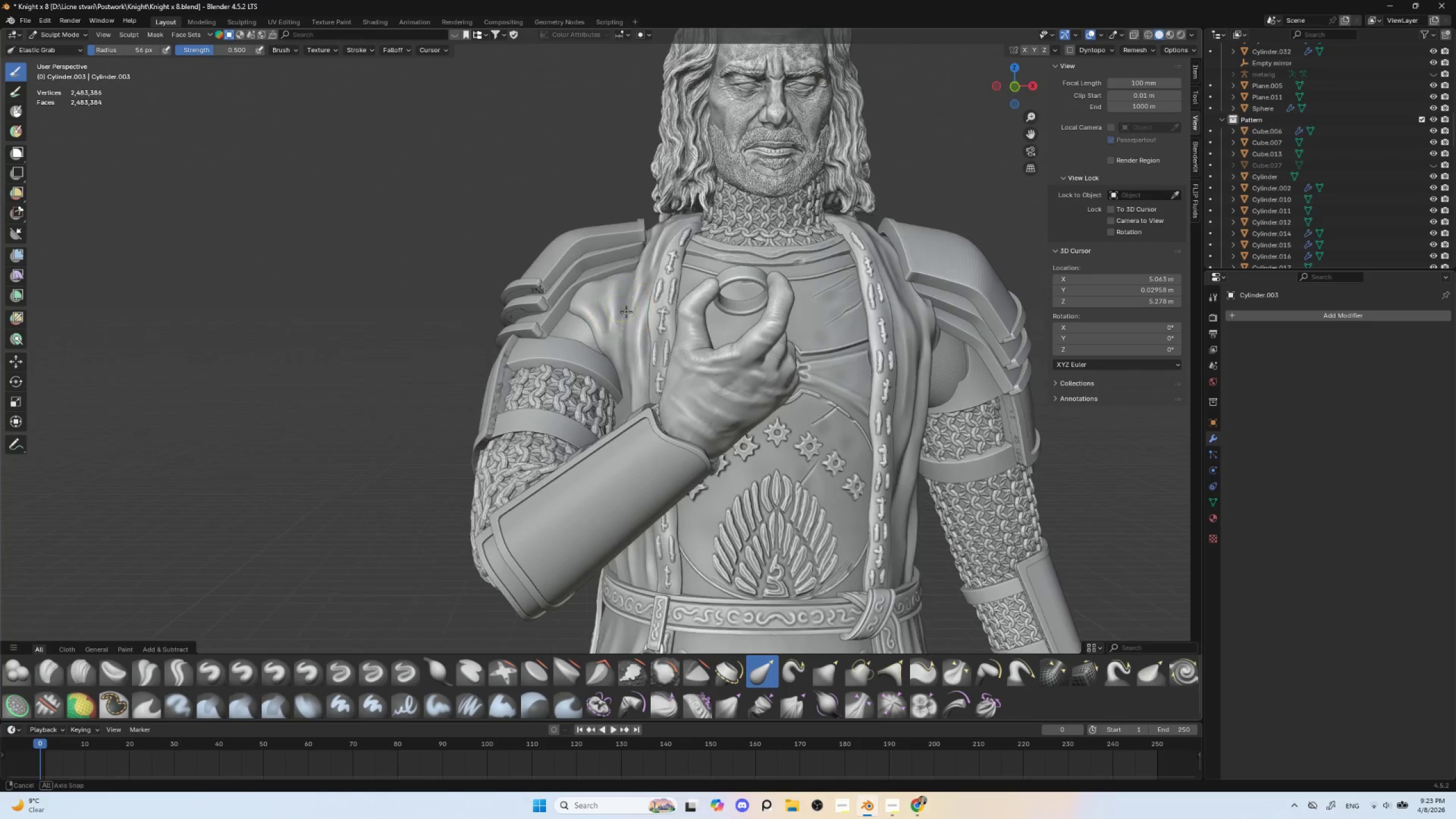 
key(Alt+AltLeft)
 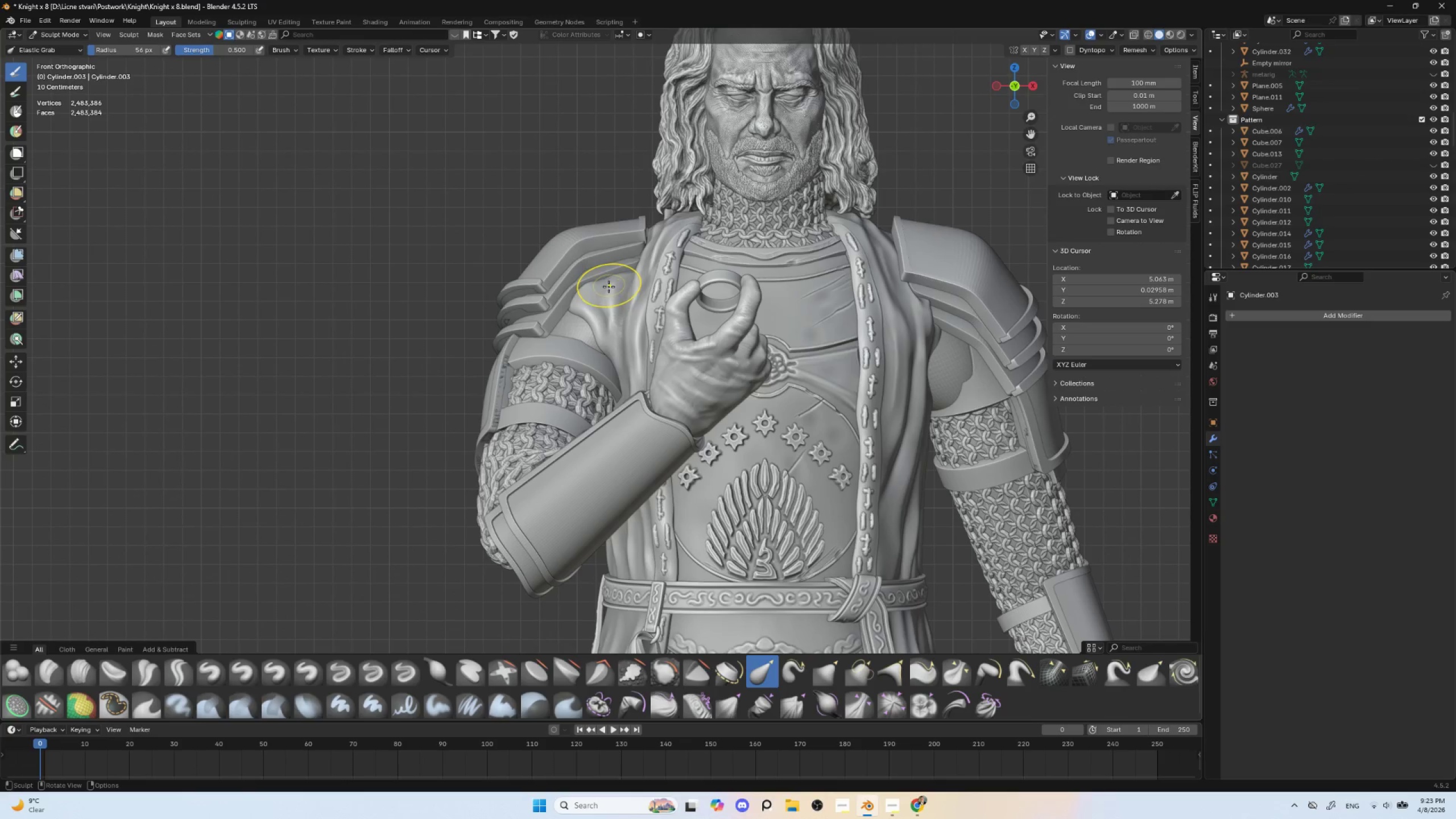 
left_click_drag(start_coordinate=[613, 279], to_coordinate=[613, 268])
 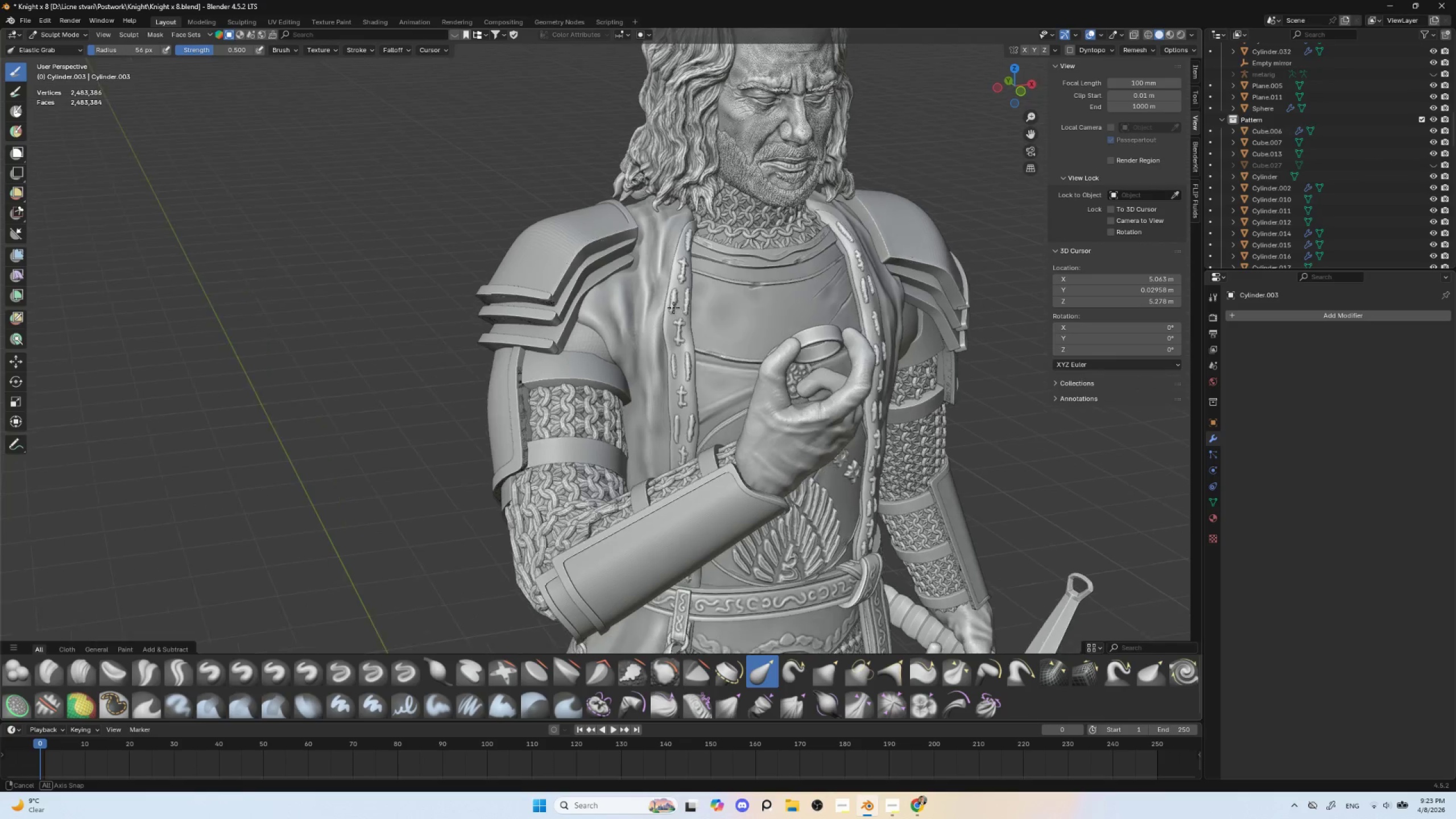 
key(BracketLeft)
 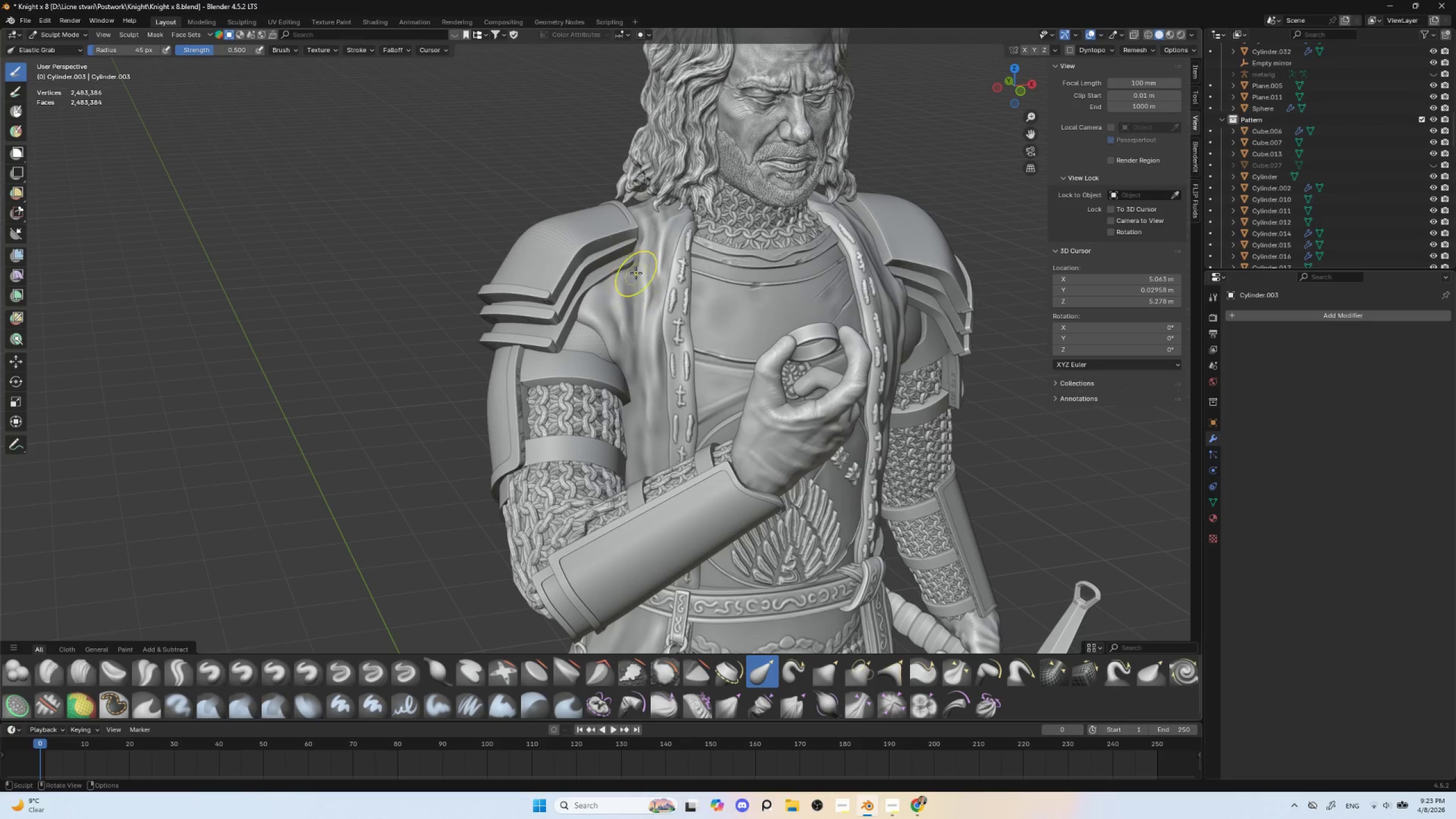 
key(BracketLeft)
 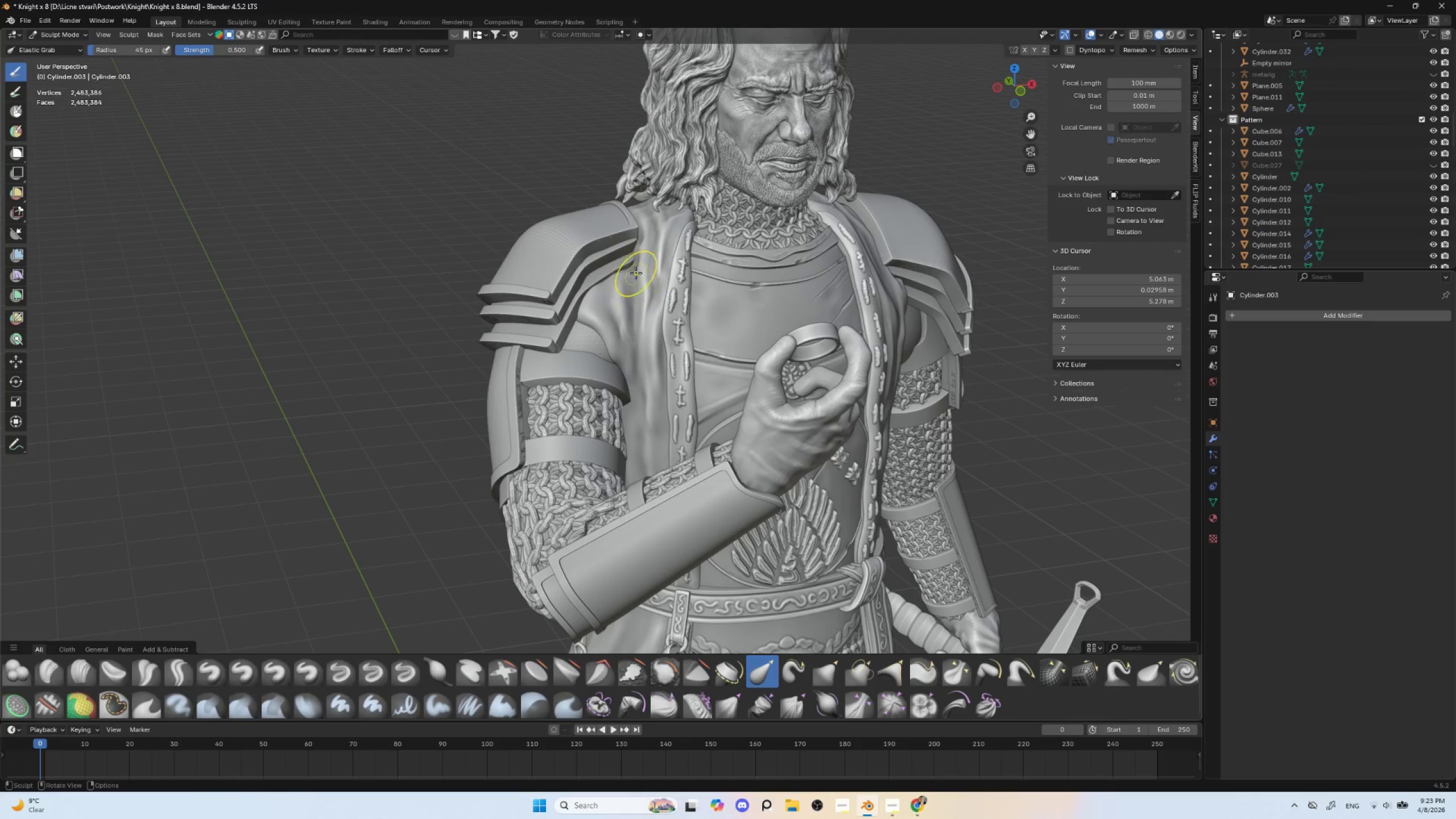 
key(BracketLeft)
 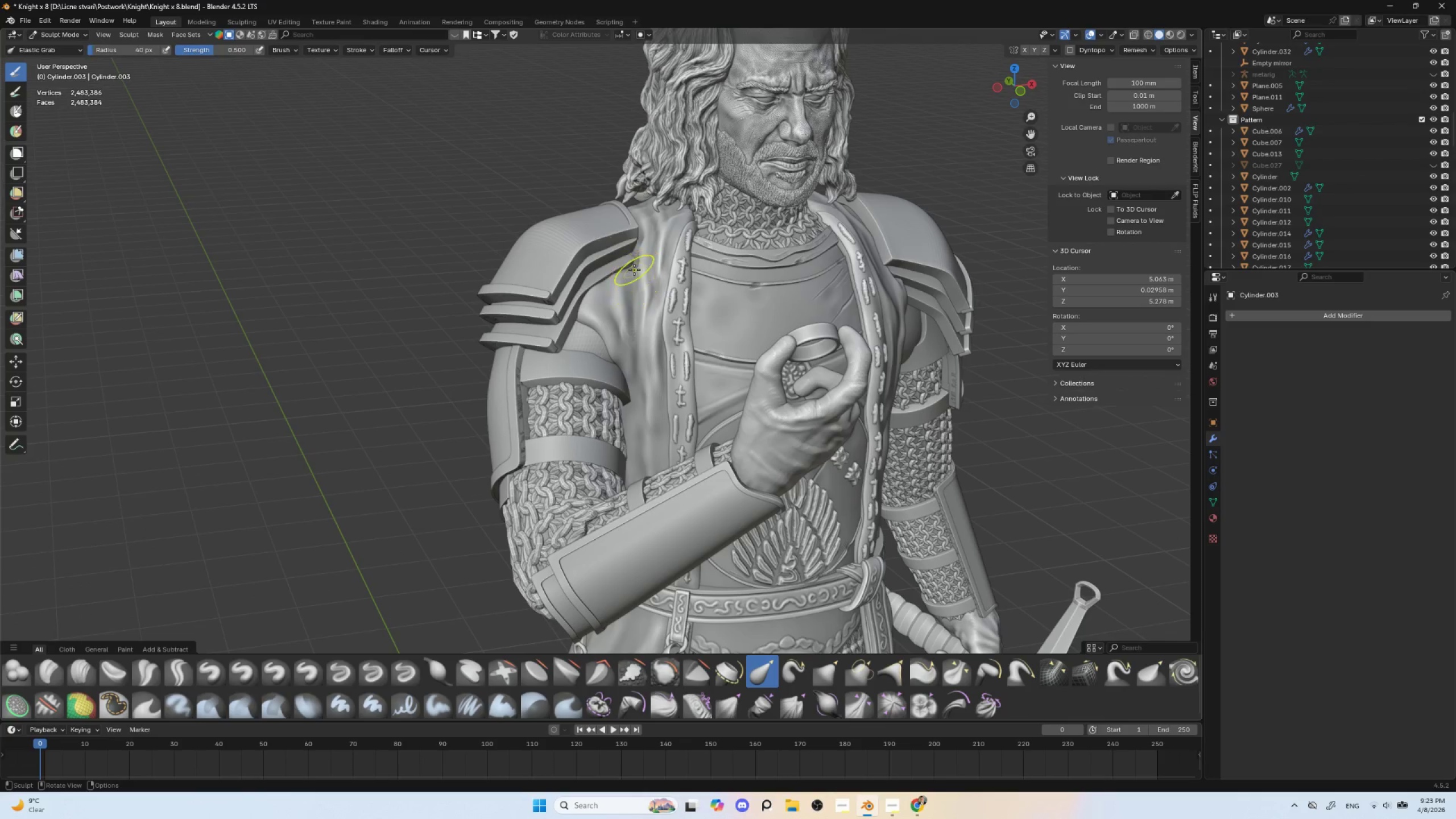 
key(BracketLeft)
 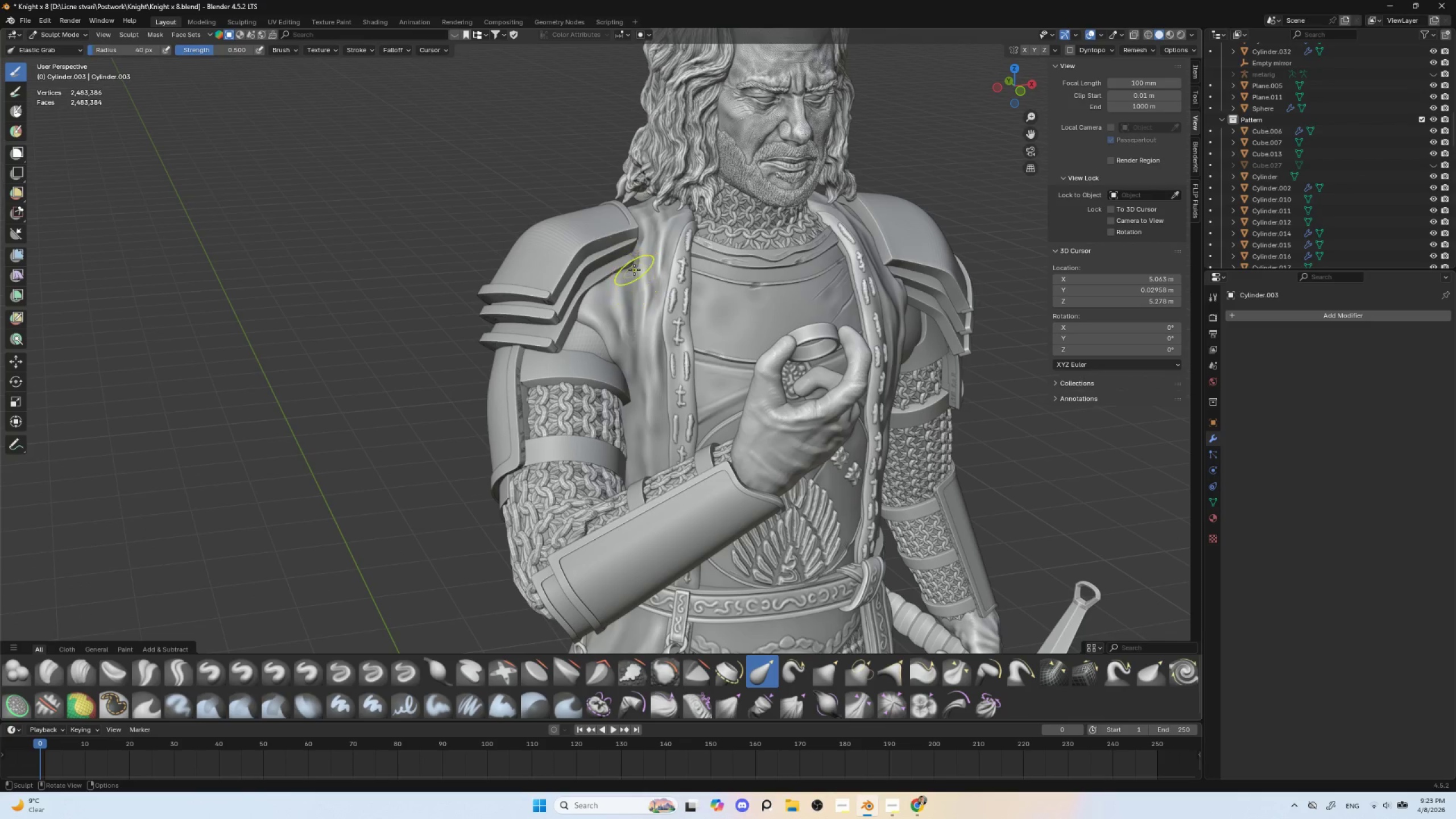 
key(BracketLeft)
 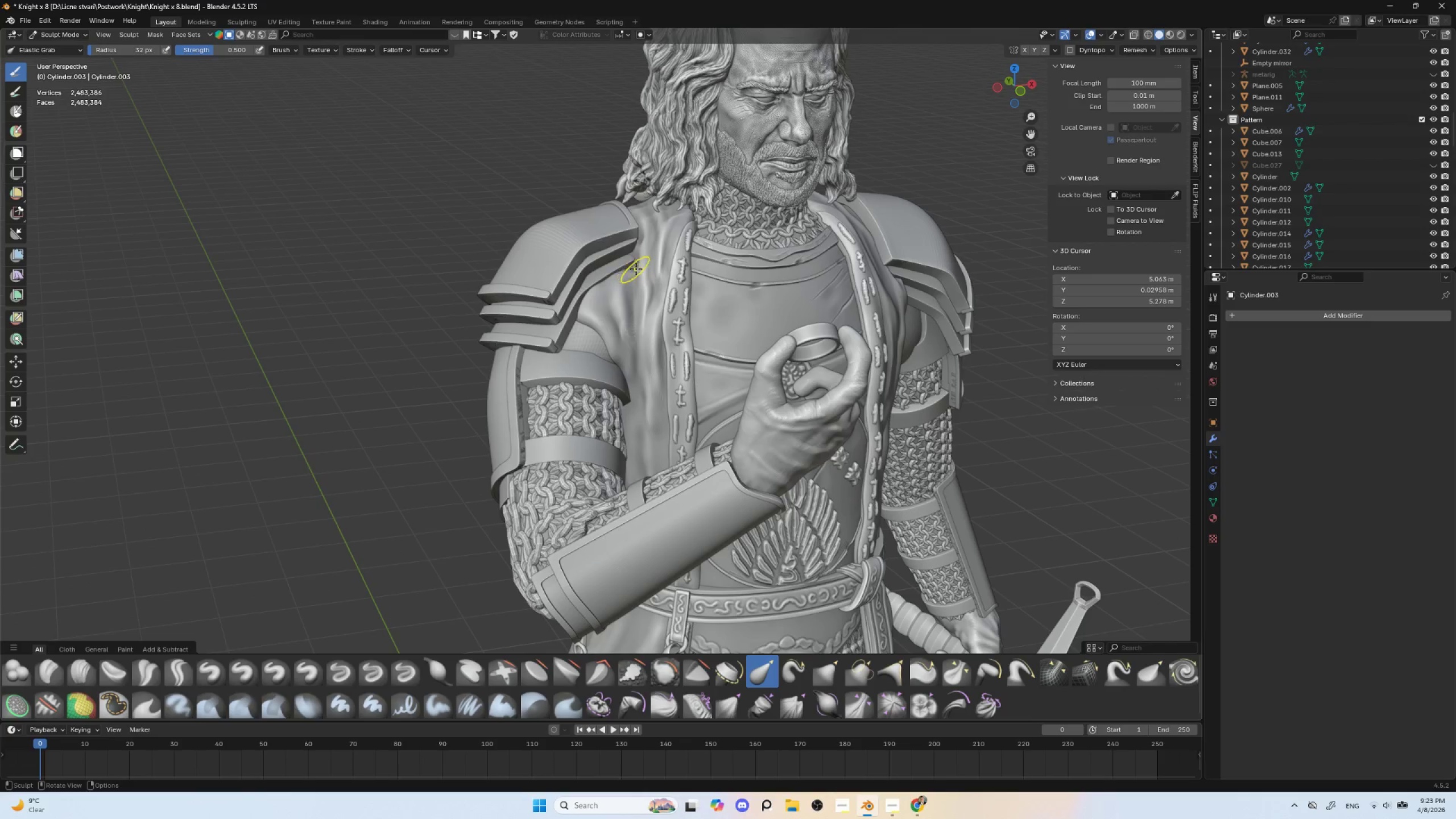 
left_click_drag(start_coordinate=[636, 268], to_coordinate=[624, 265])
 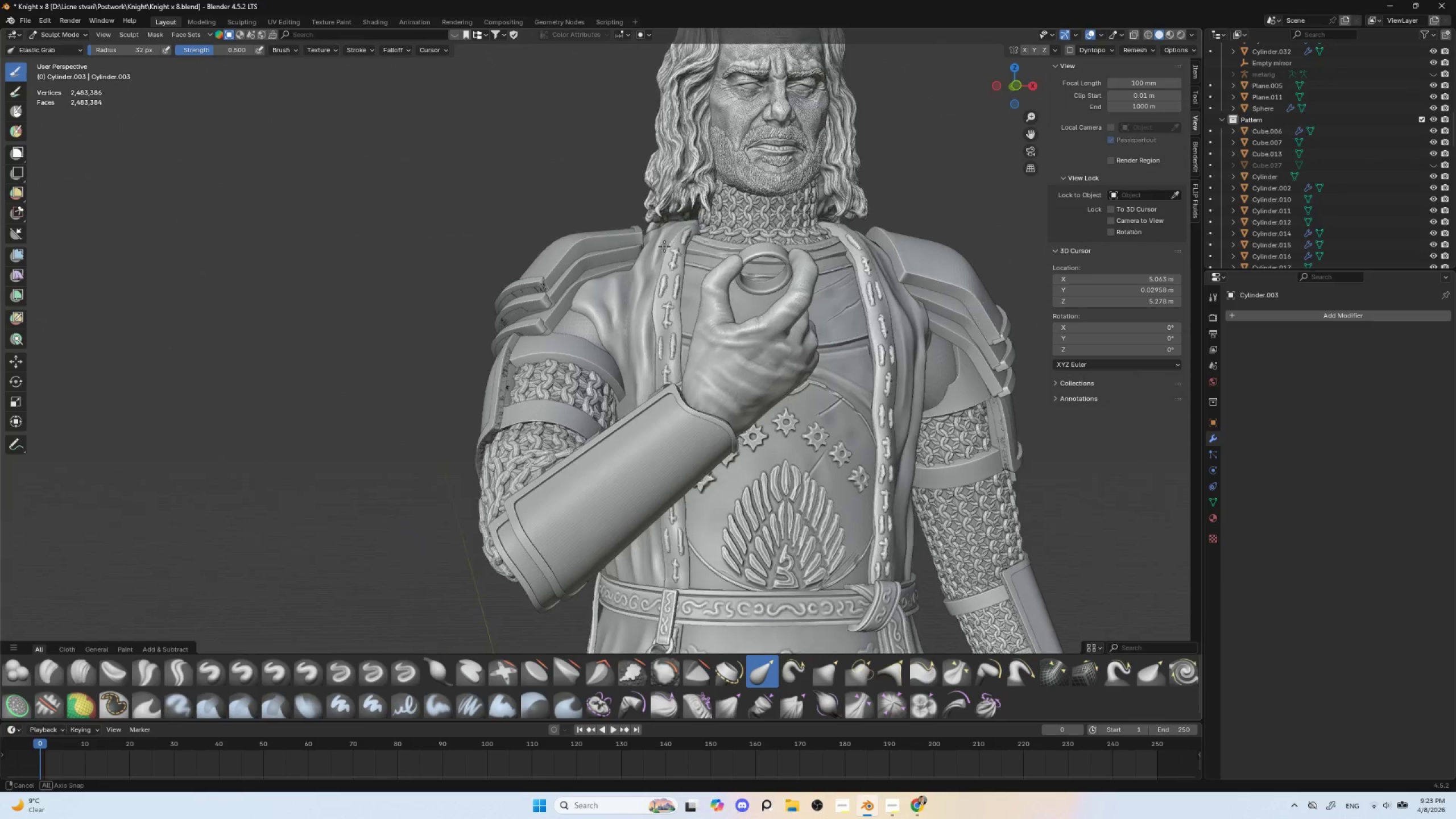 
hold_key(key=AltLeft, duration=0.42)
 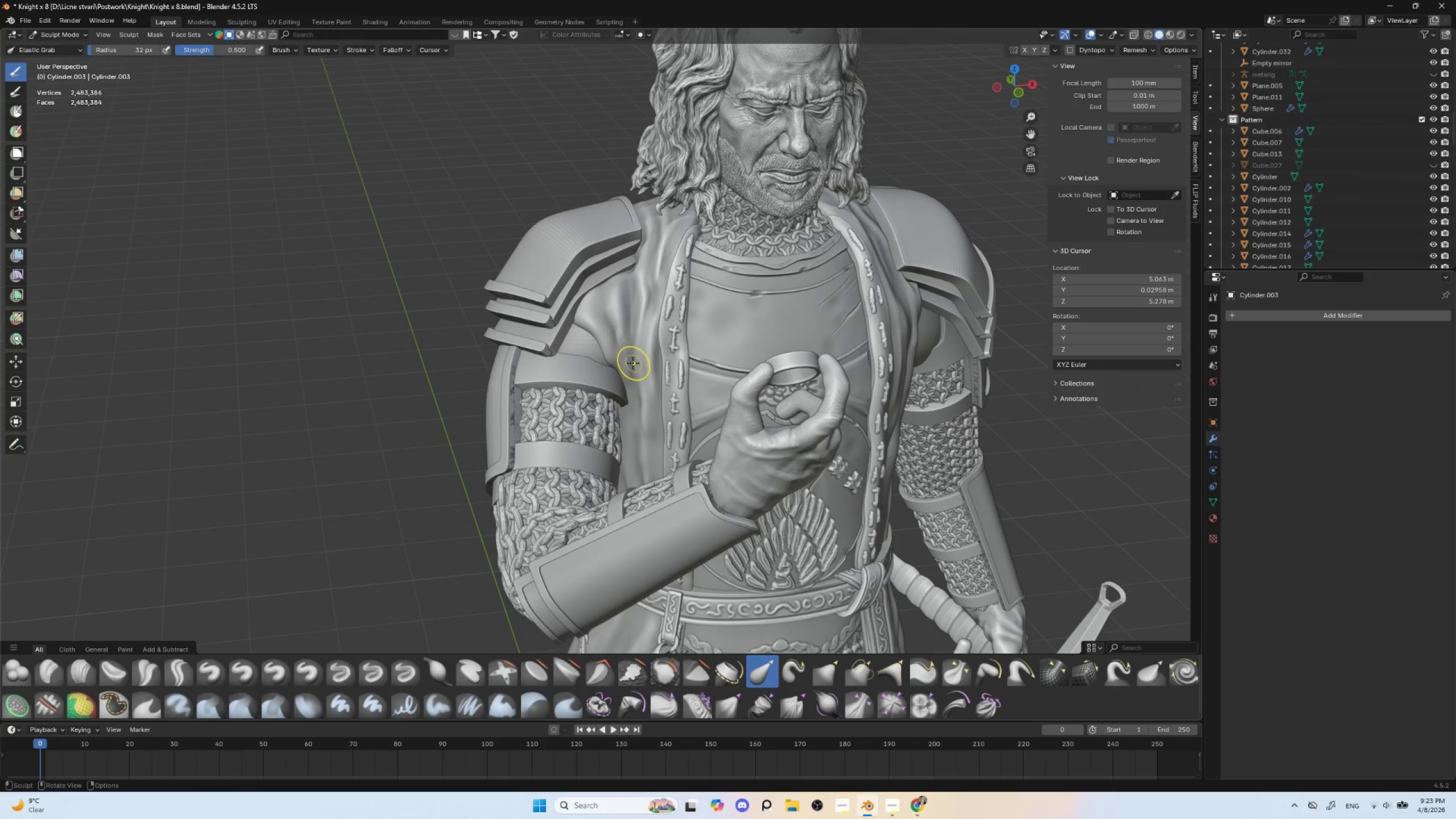 
left_click_drag(start_coordinate=[613, 357], to_coordinate=[622, 357])
 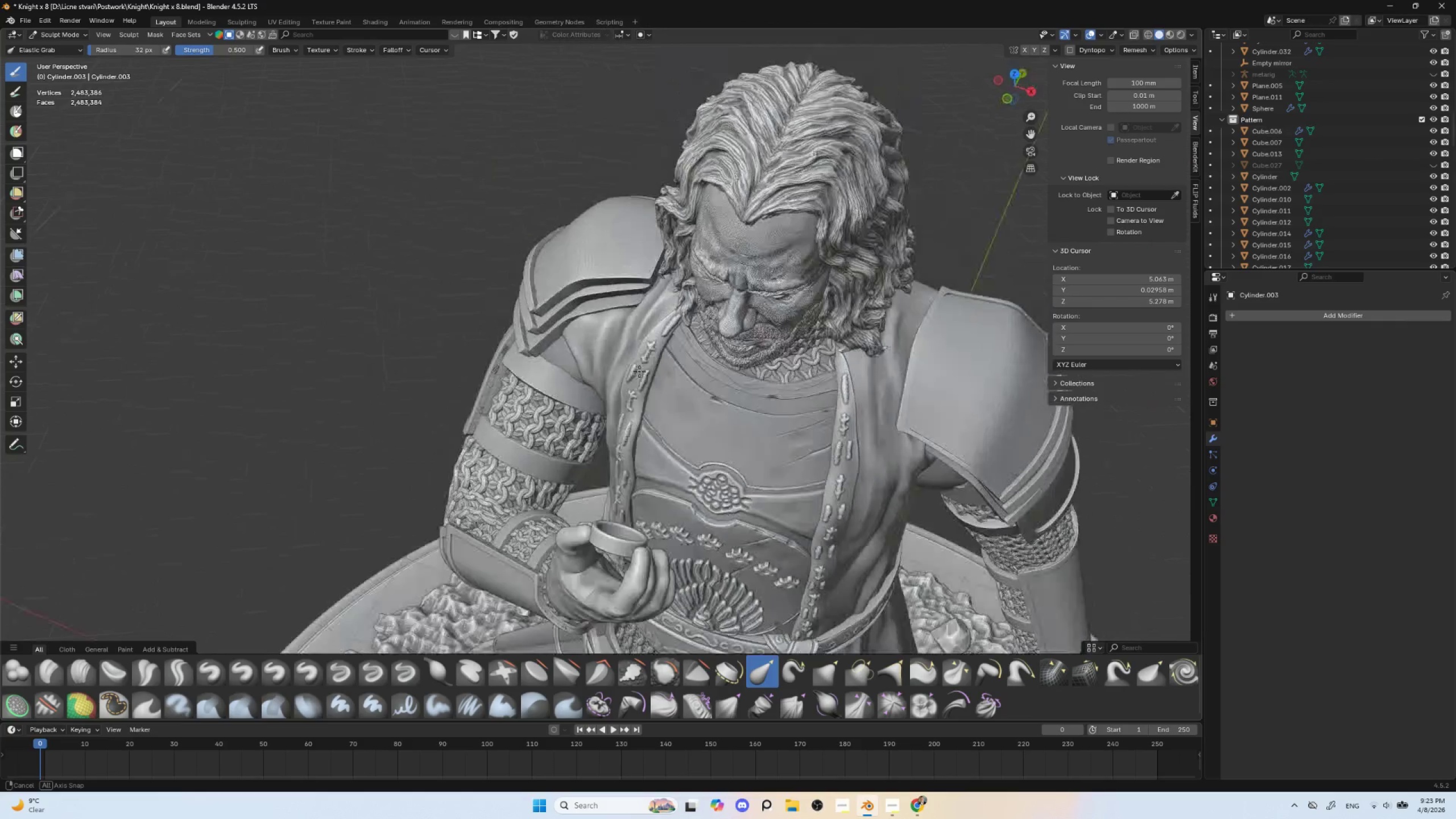 
hold_key(key=AltLeft, duration=0.36)
 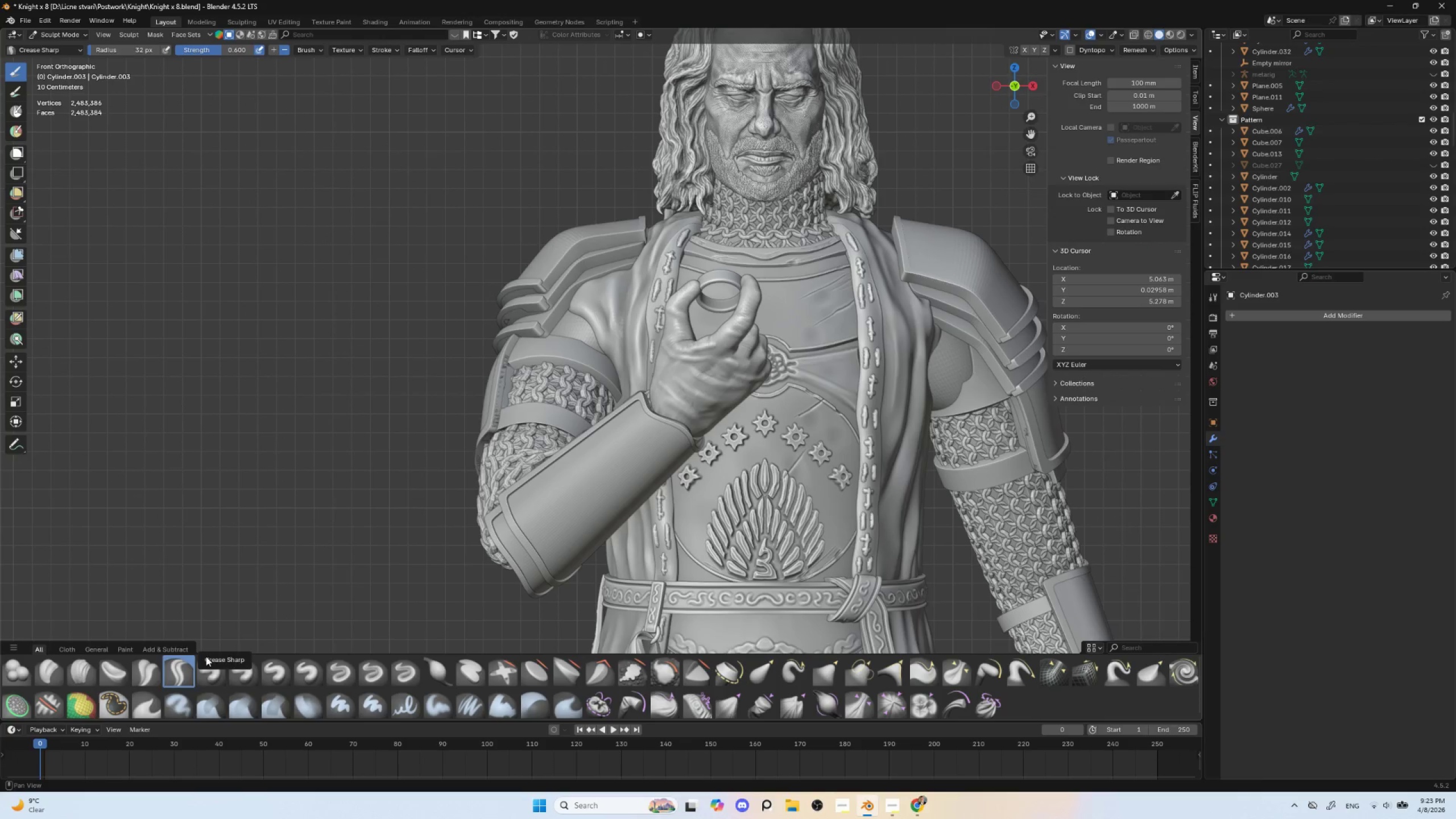 
key(BracketLeft)
 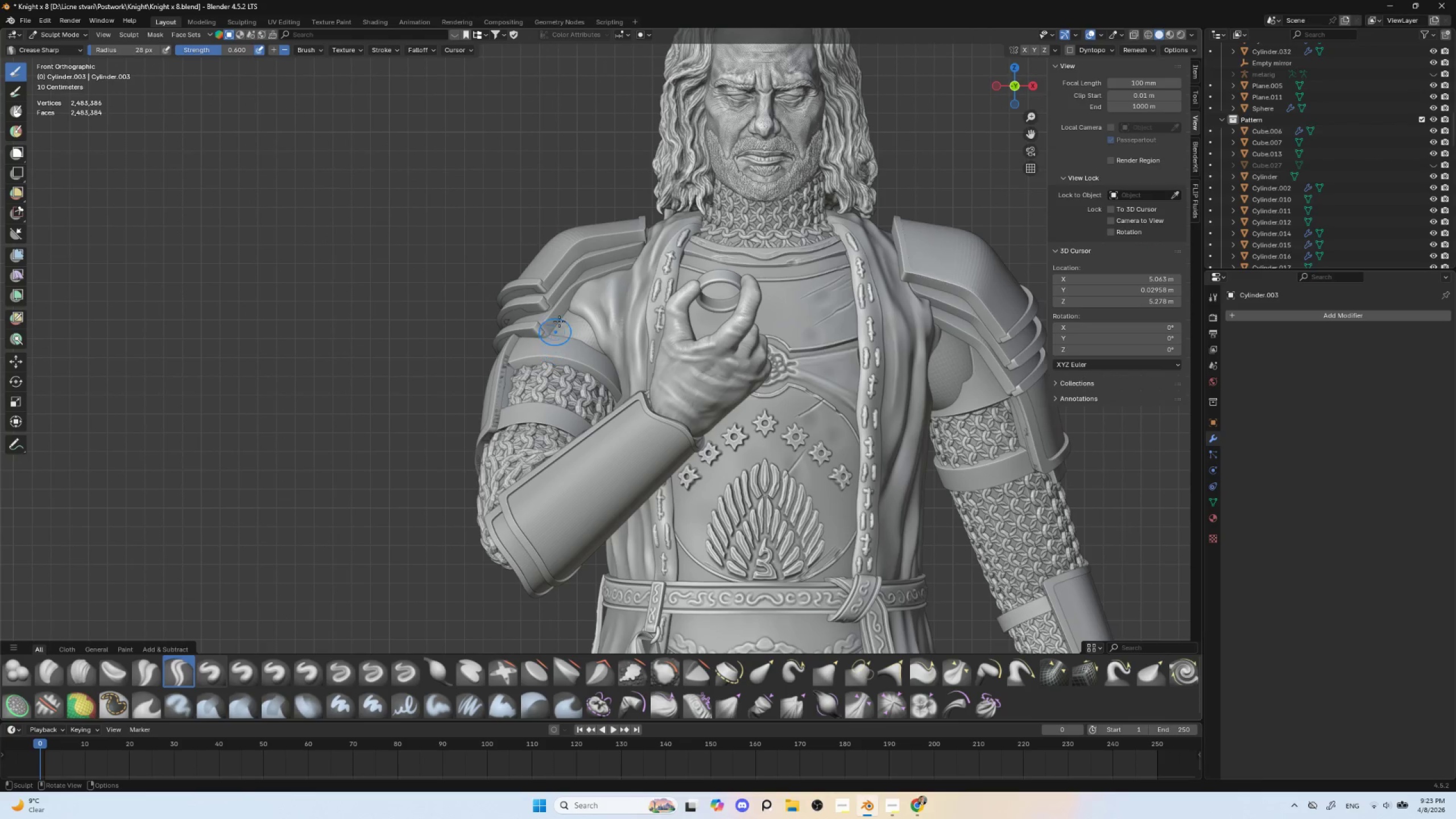 
key(BracketLeft)
 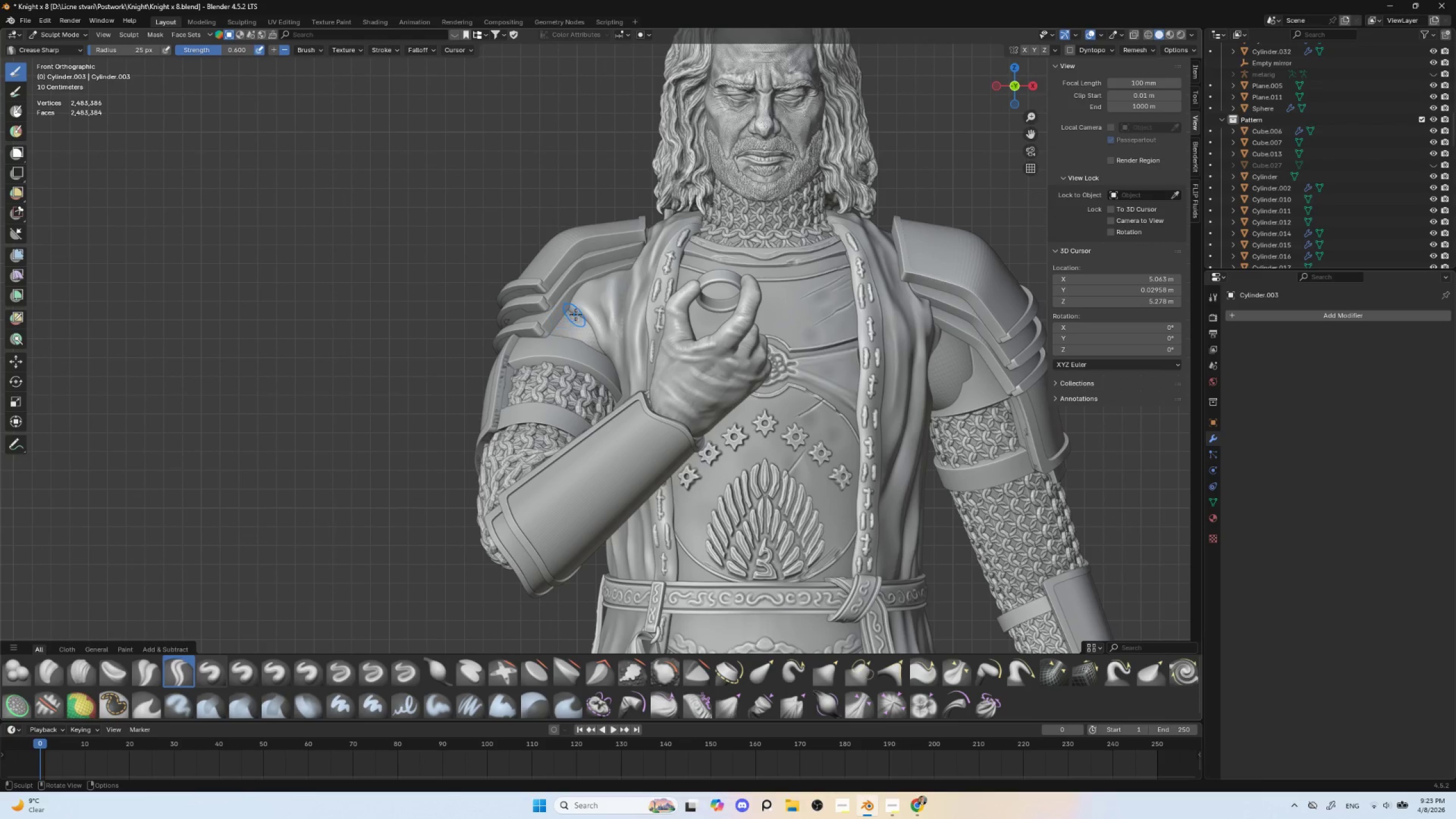 
key(BracketLeft)
 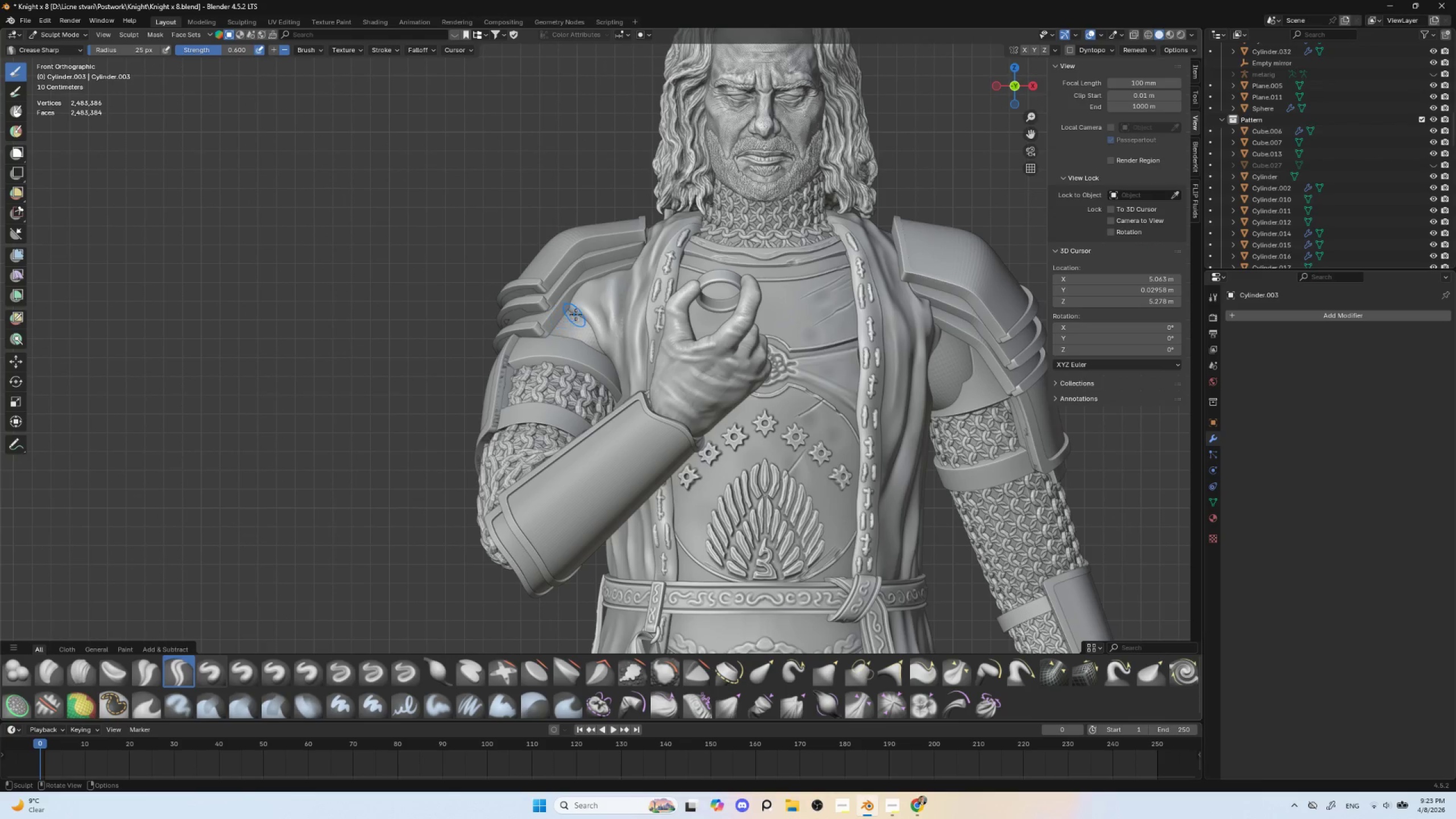 
key(BracketLeft)
 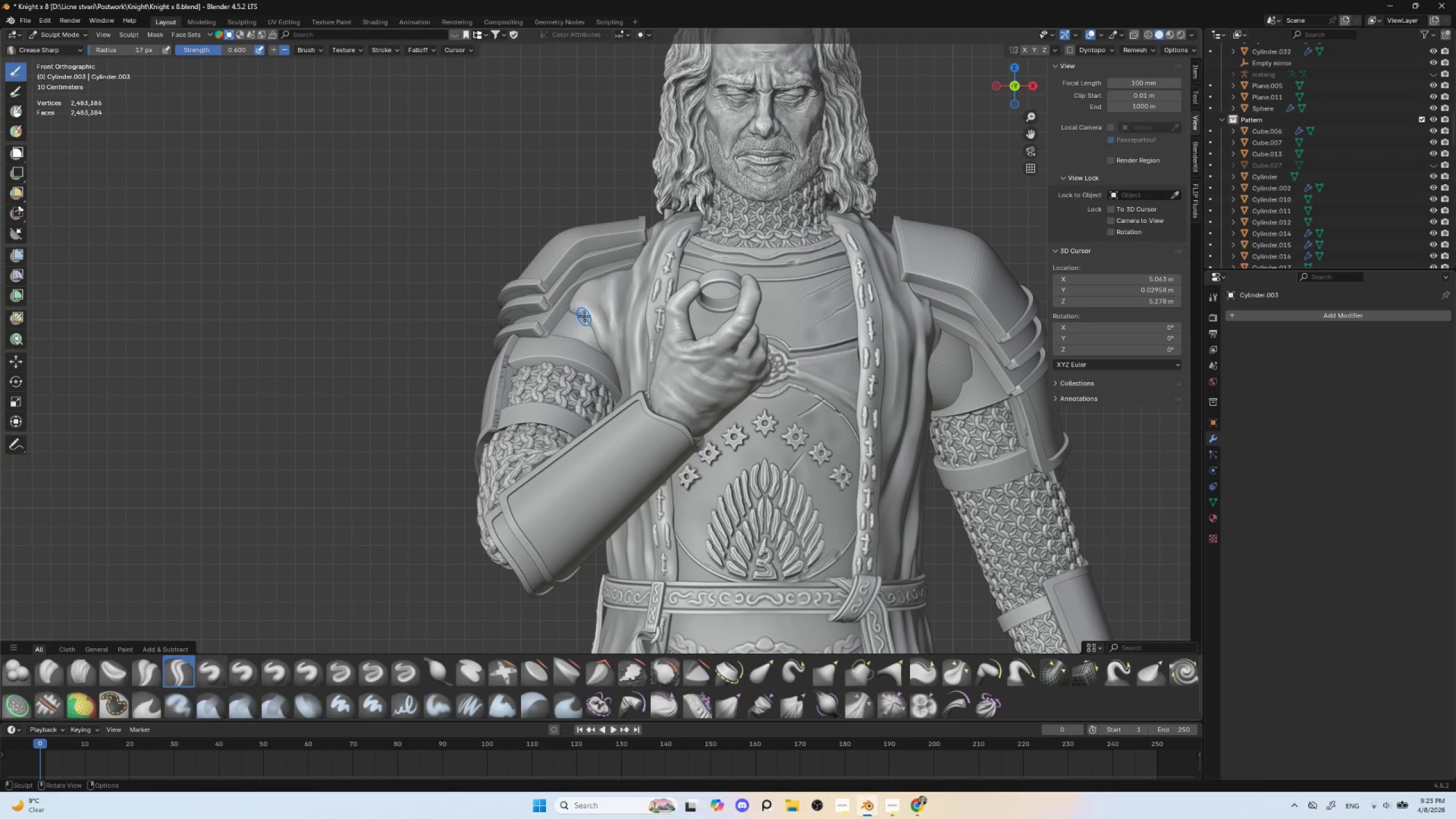 
key(BracketLeft)
 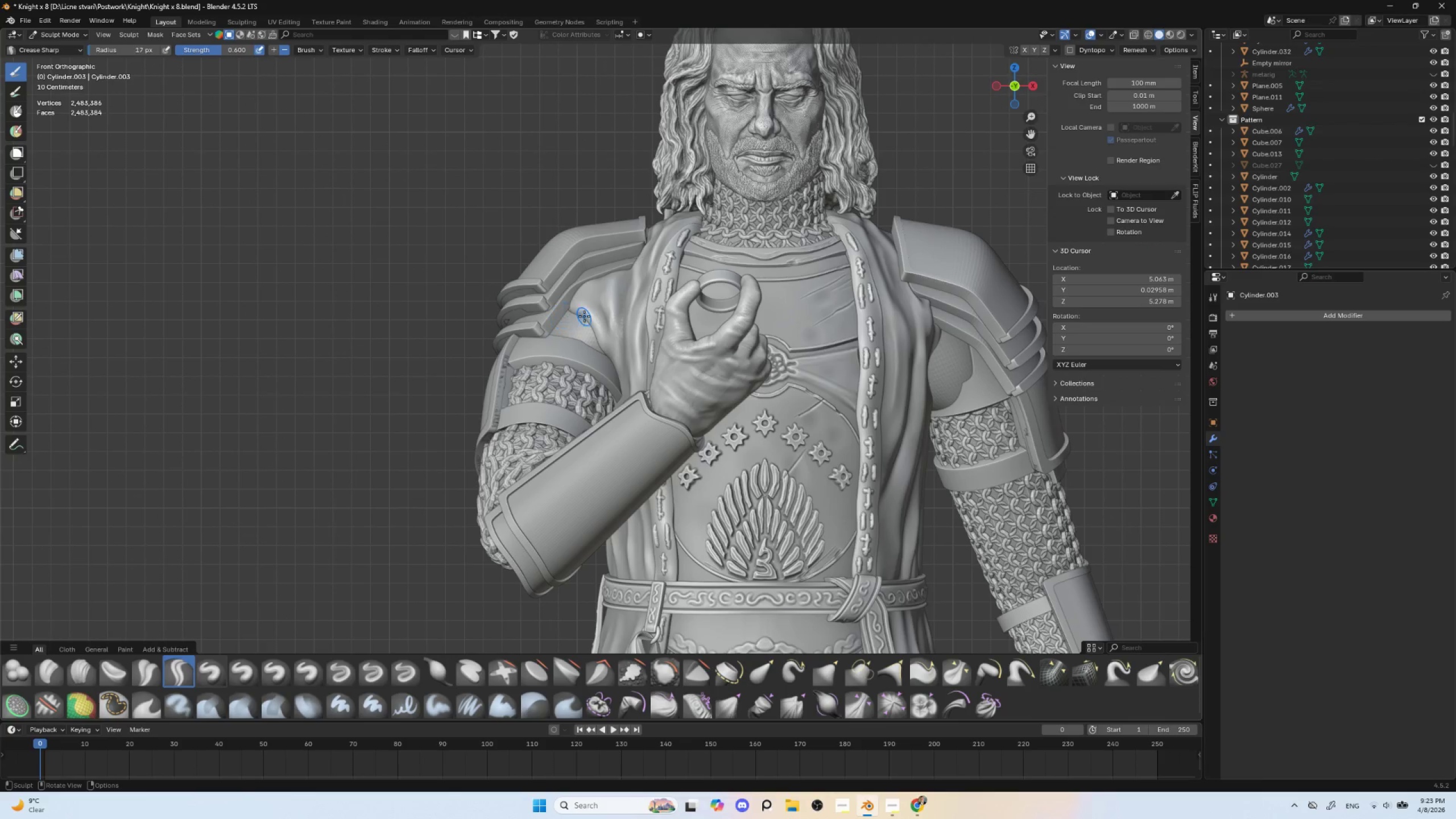 
key(BracketLeft)
 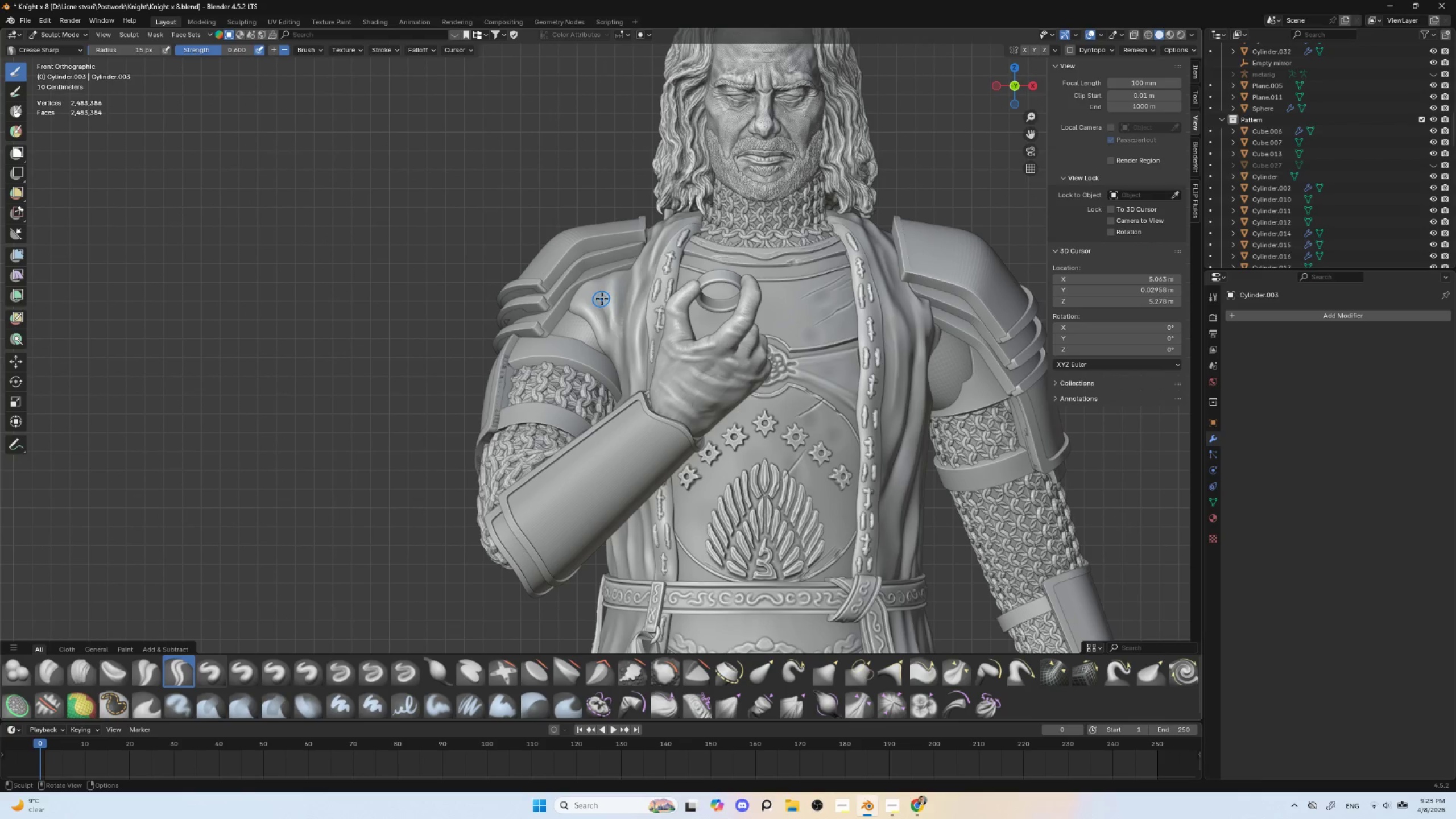 
key(BracketLeft)
 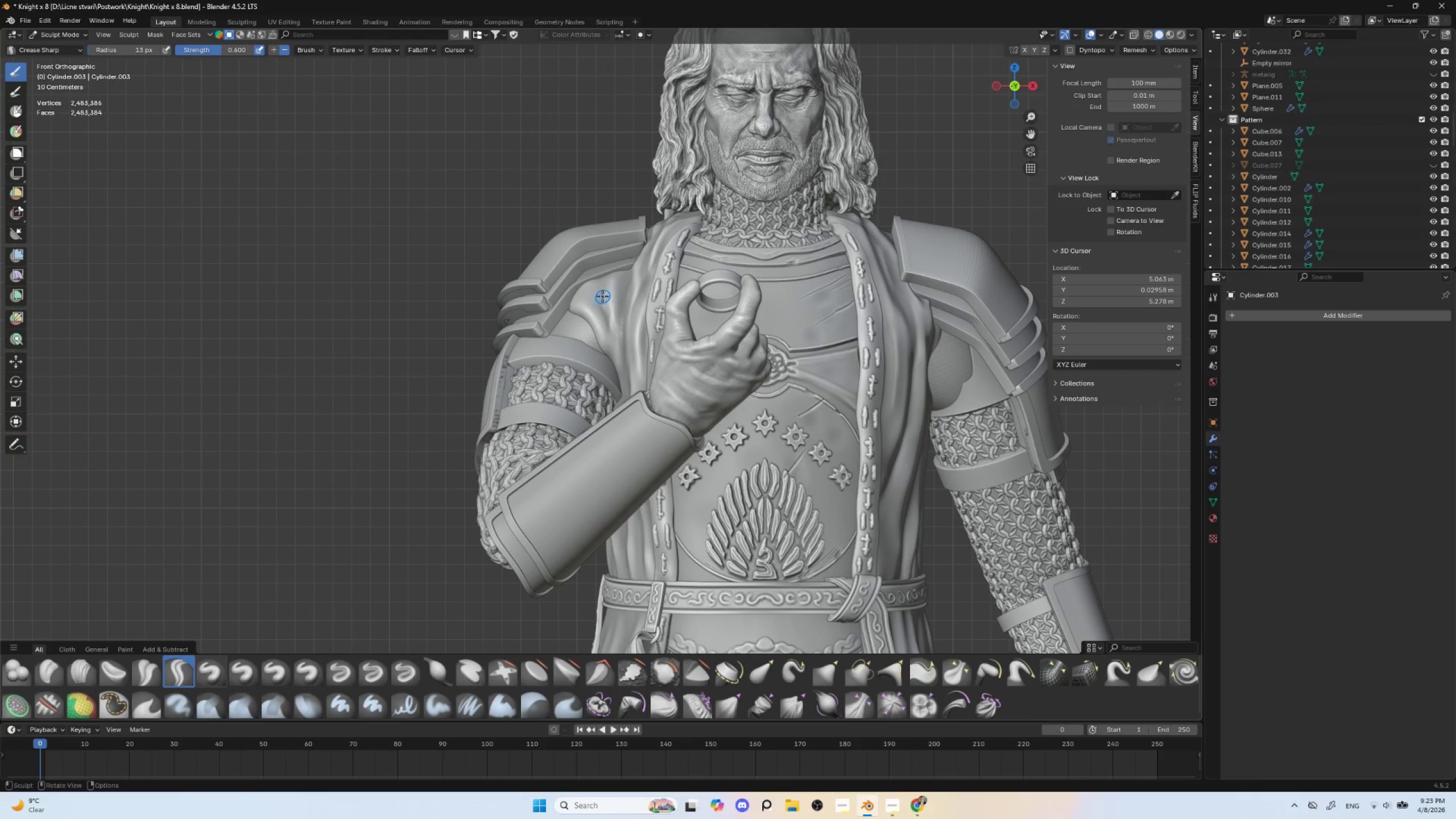 
key(BracketLeft)
 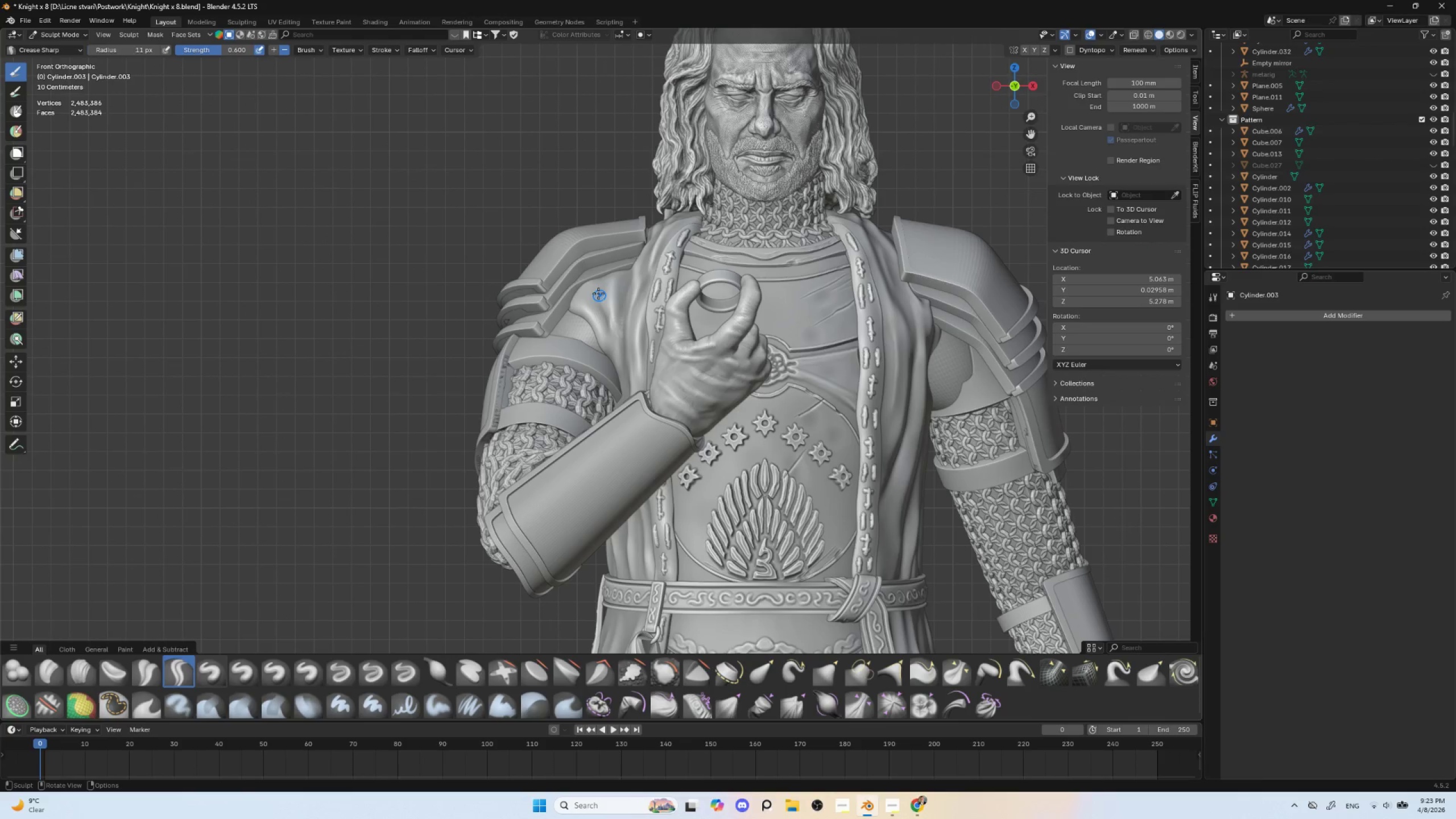 
key(BracketLeft)
 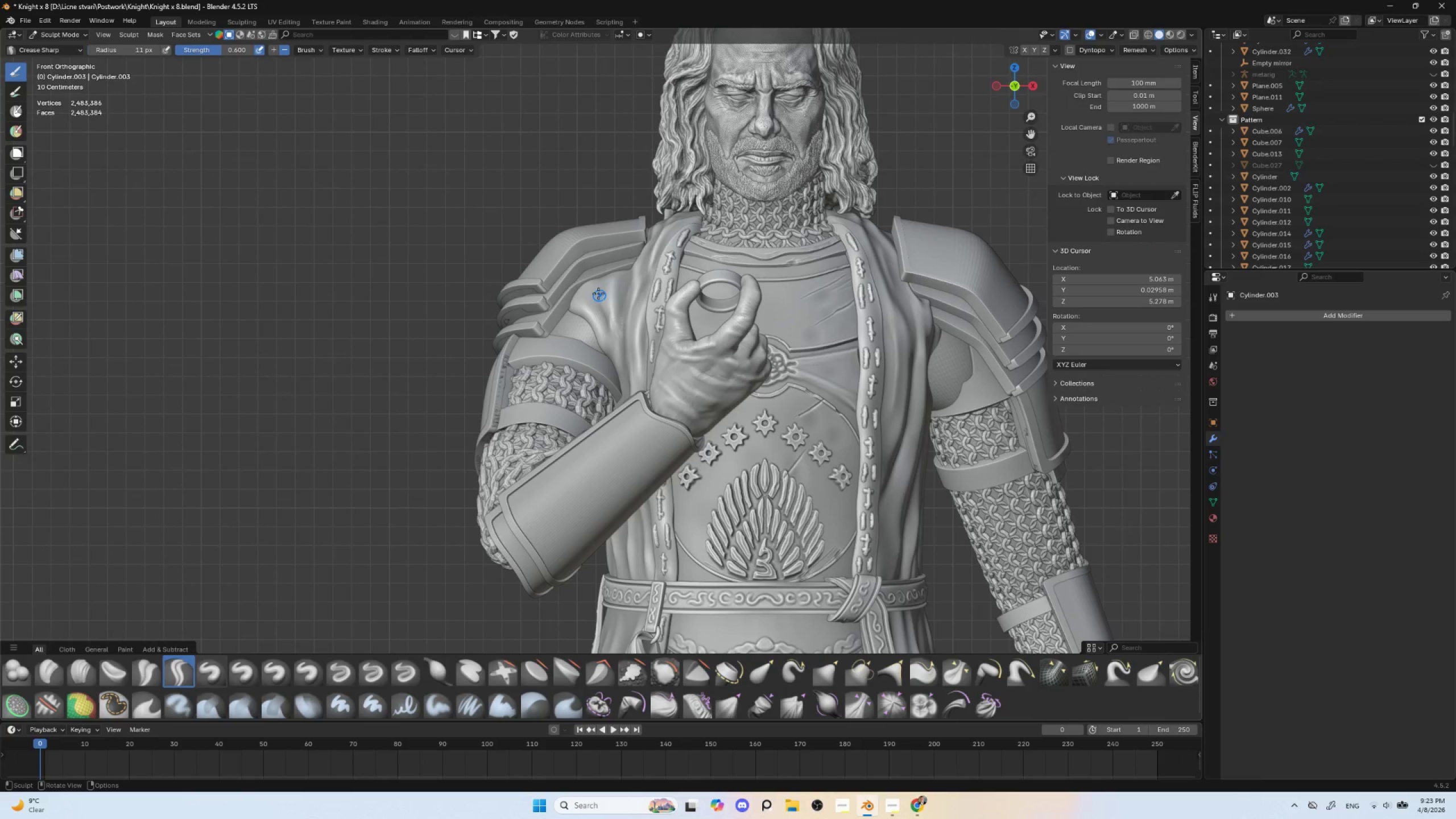 
key(BracketLeft)
 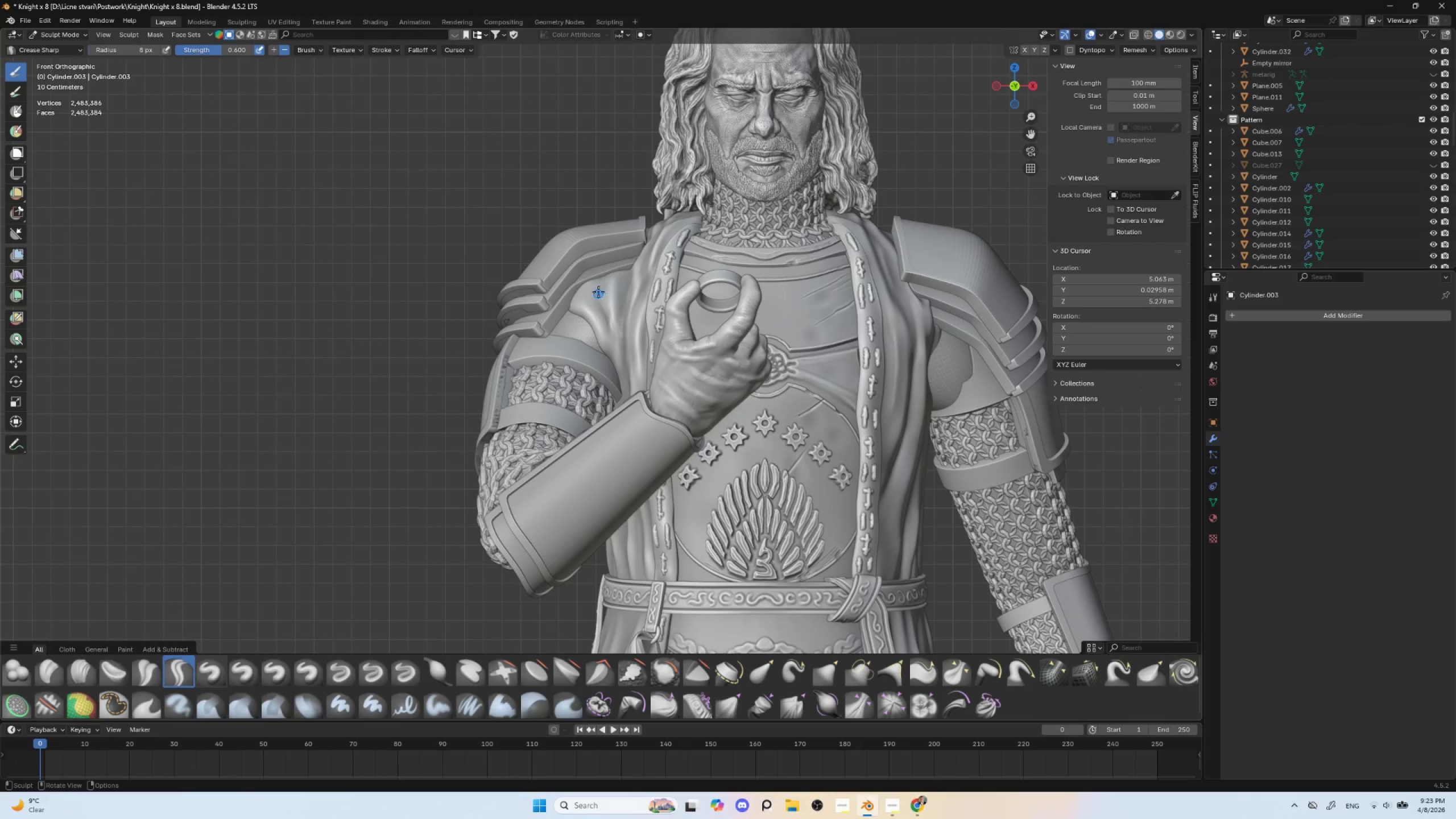 
key(BracketLeft)
 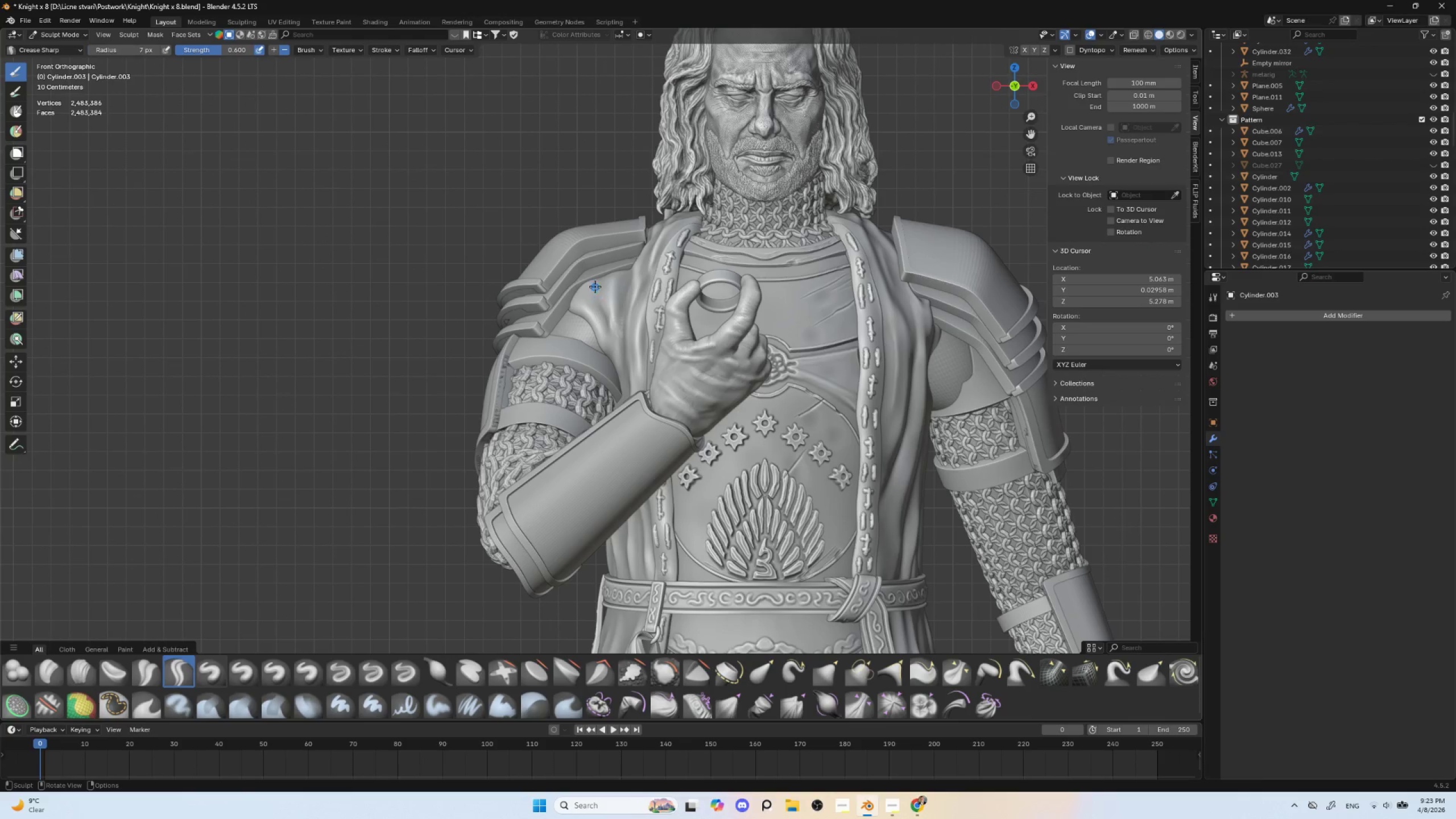 
left_click_drag(start_coordinate=[593, 282], to_coordinate=[612, 313])
 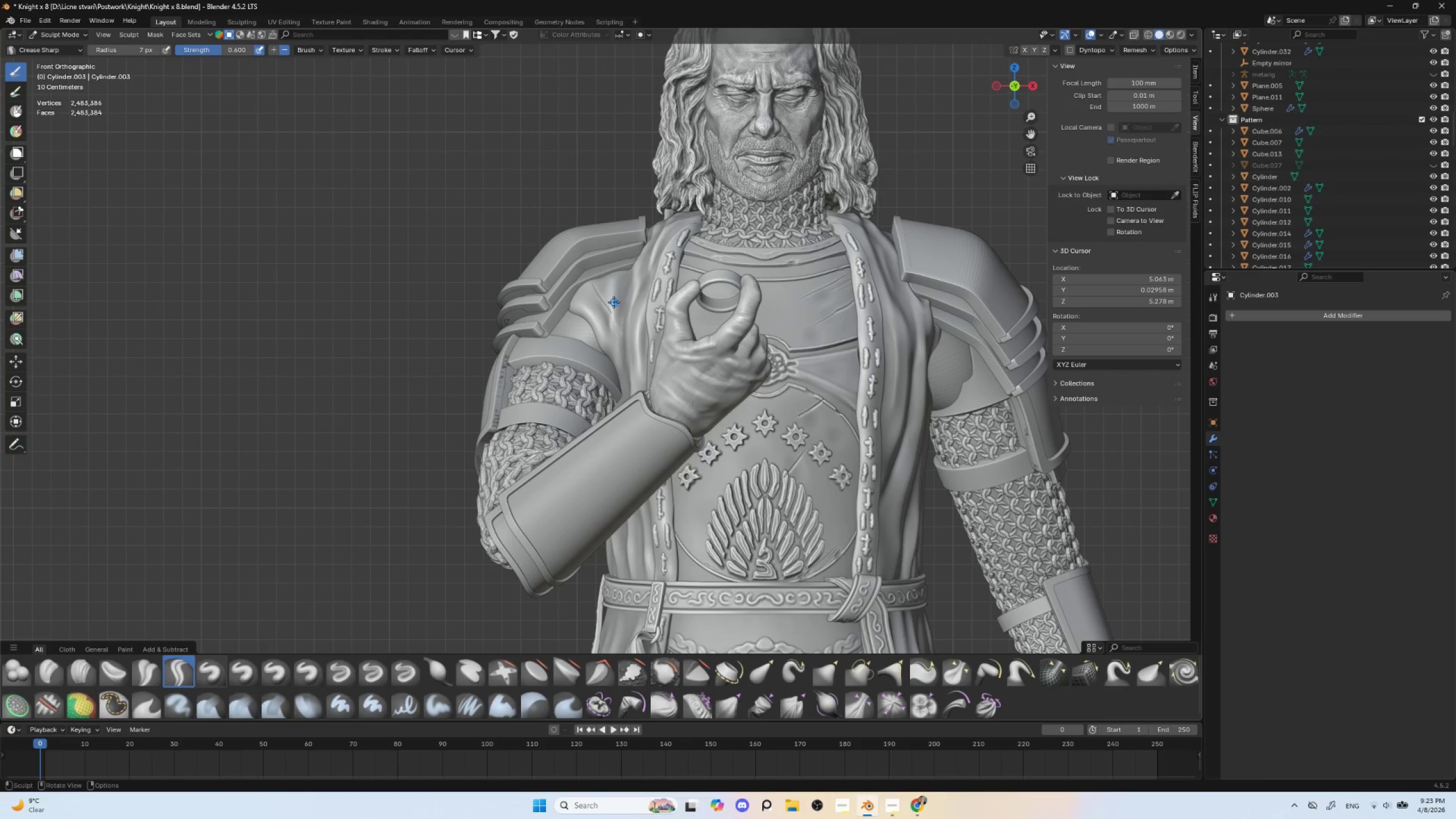 
key(Control+ControlLeft)
 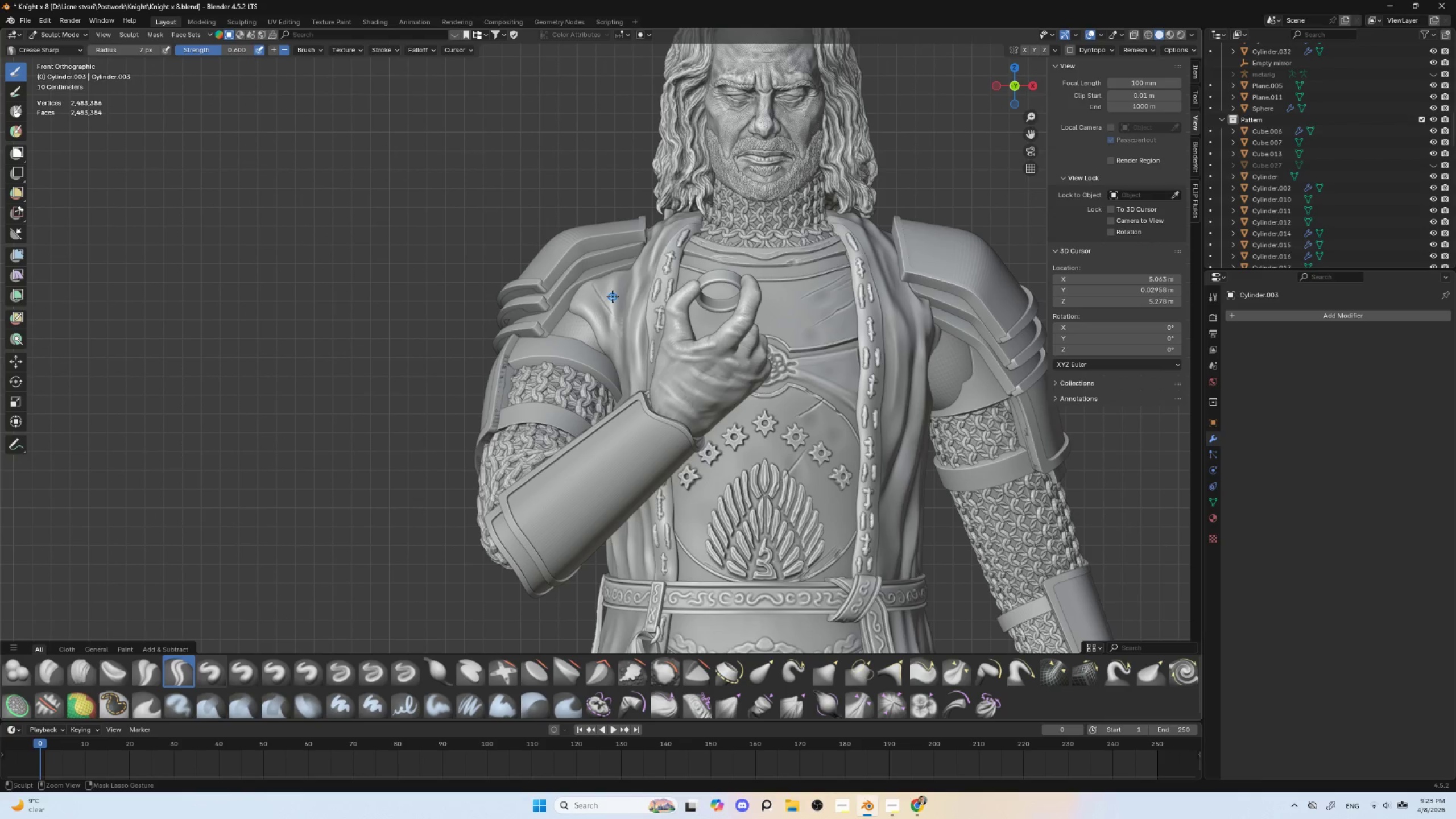 
key(Control+Z)
 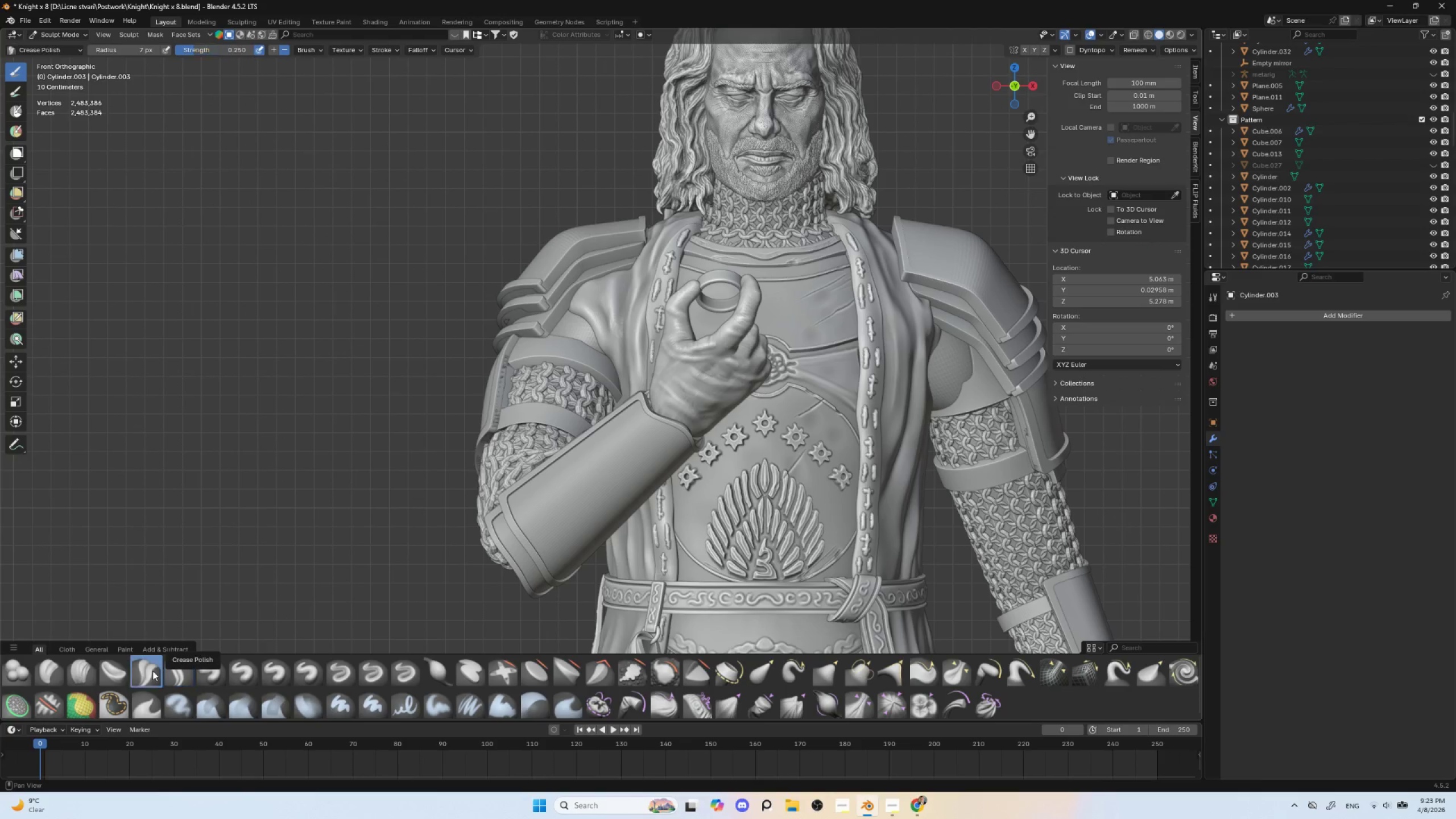 
key(BracketRight)
 